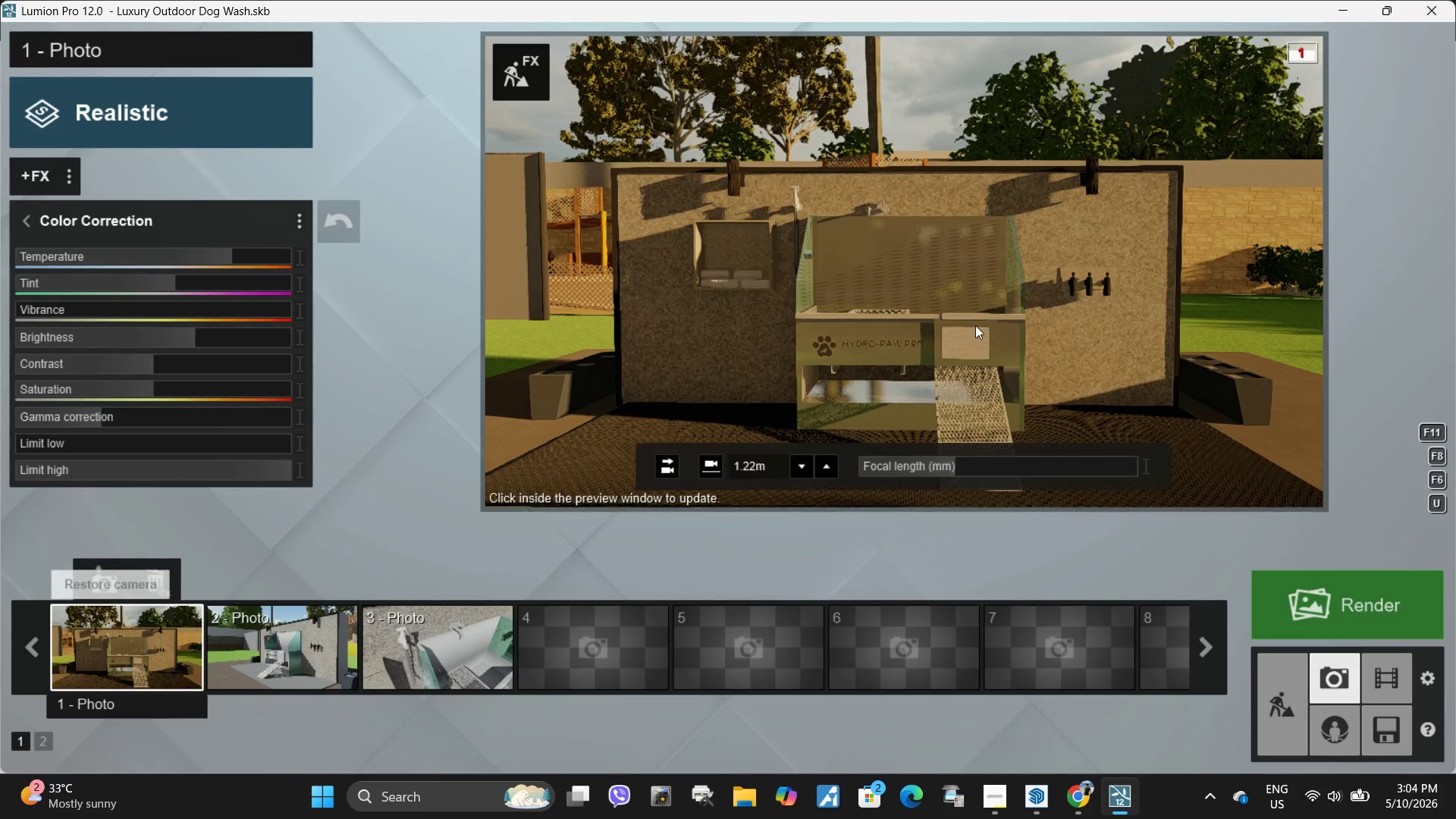 
double_click([975, 325])
 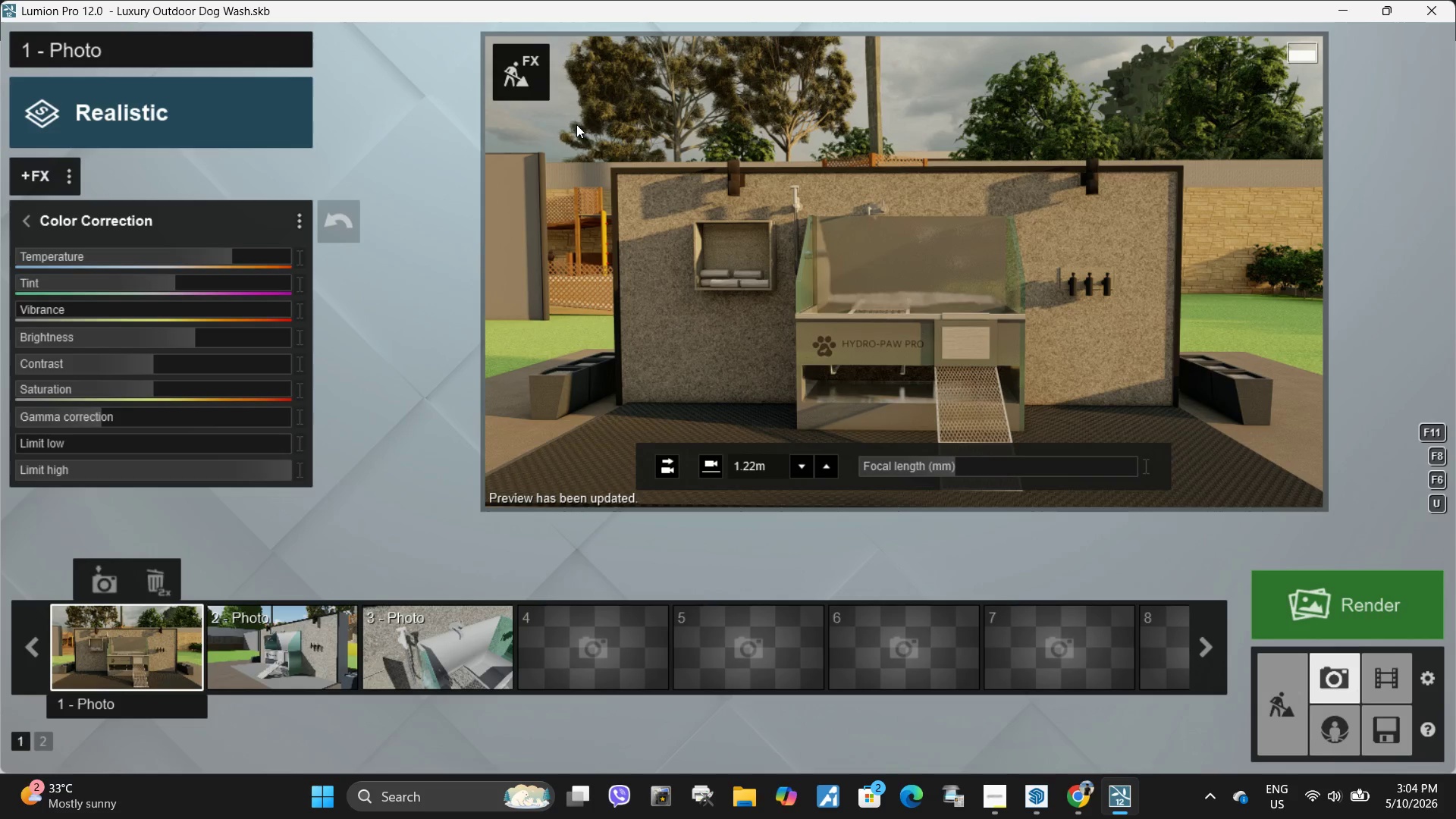 
left_click([538, 93])
 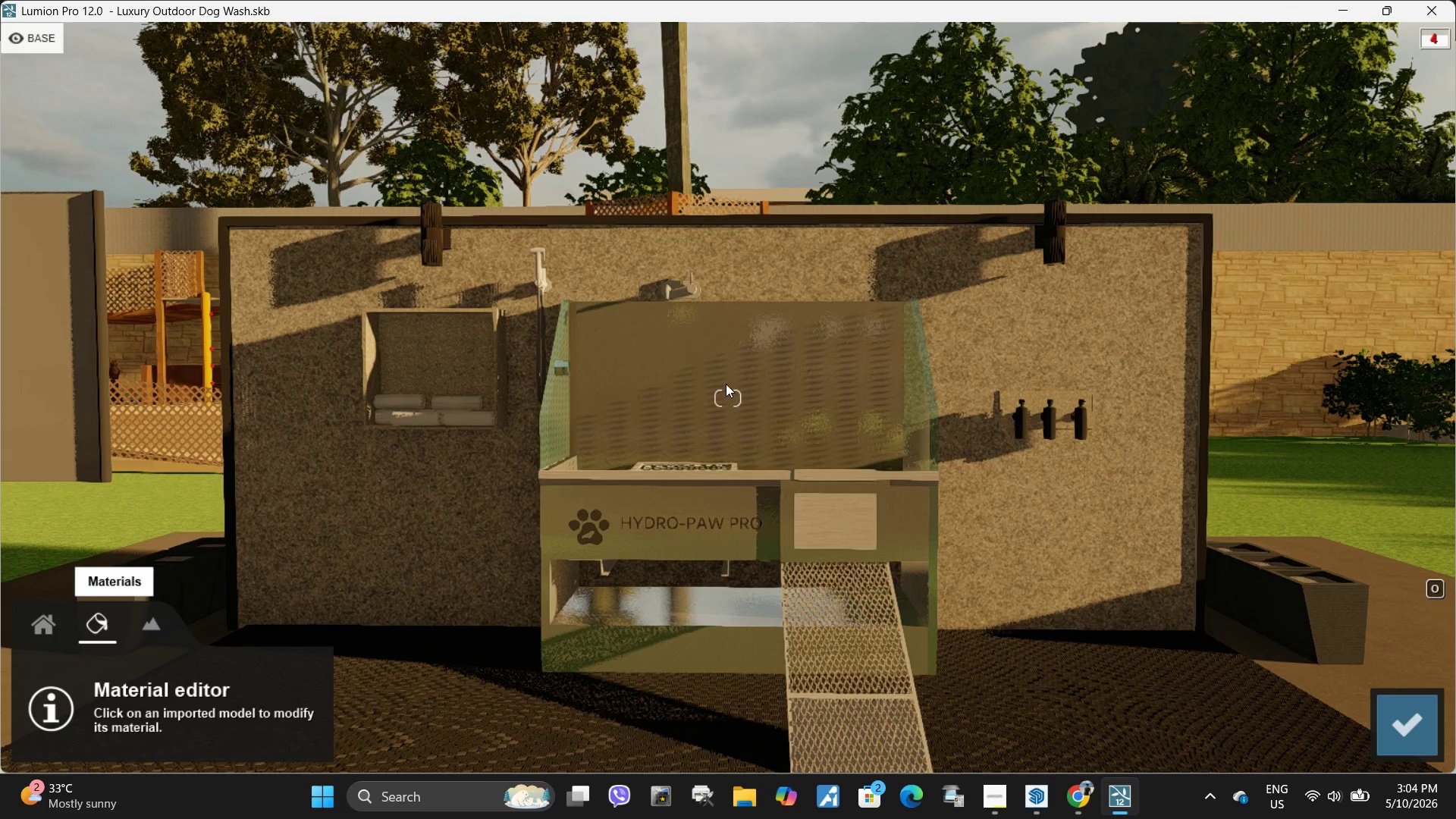 
left_click([694, 371])
 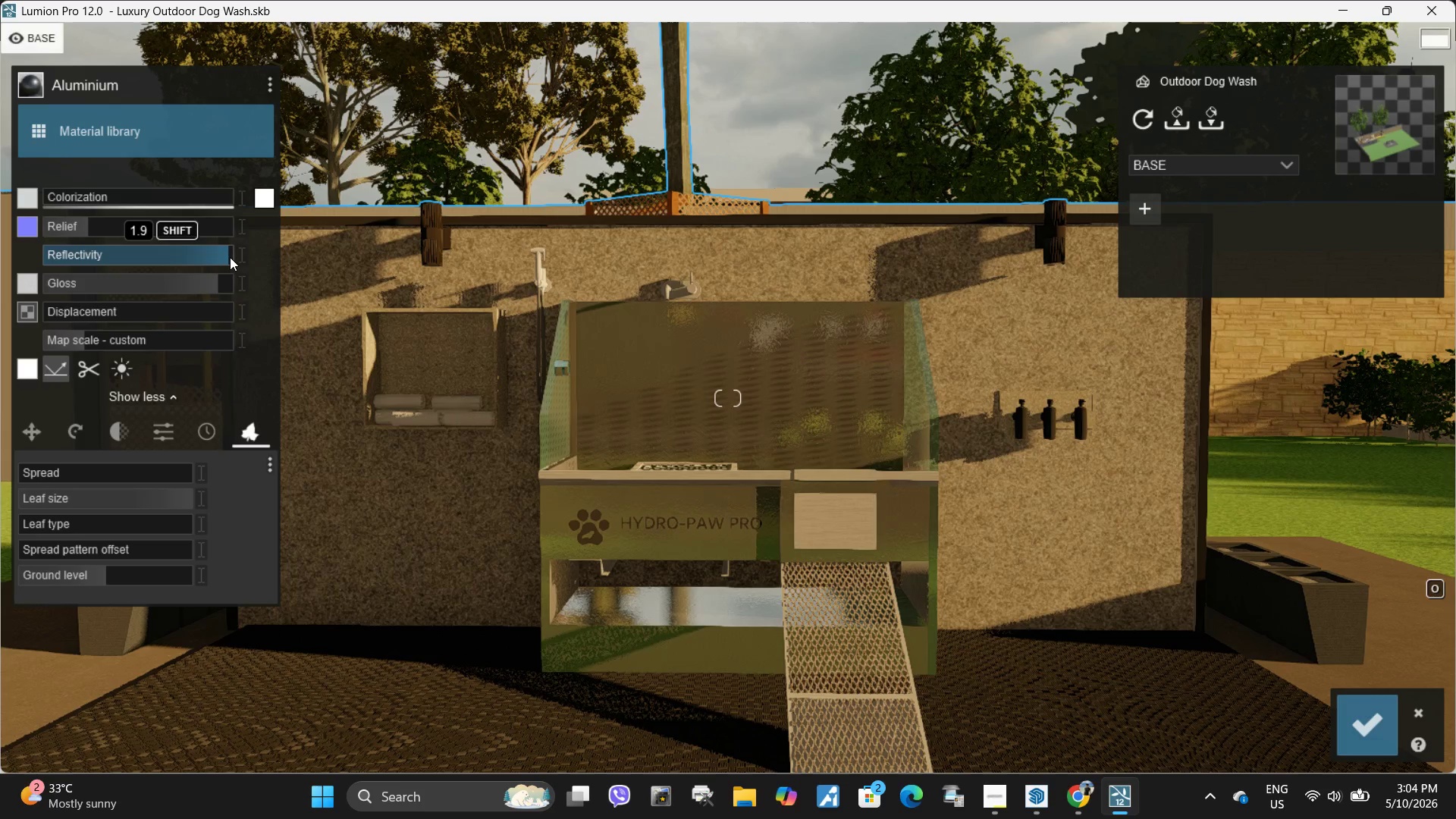 
left_click_drag(start_coordinate=[222, 287], to_coordinate=[228, 282])
 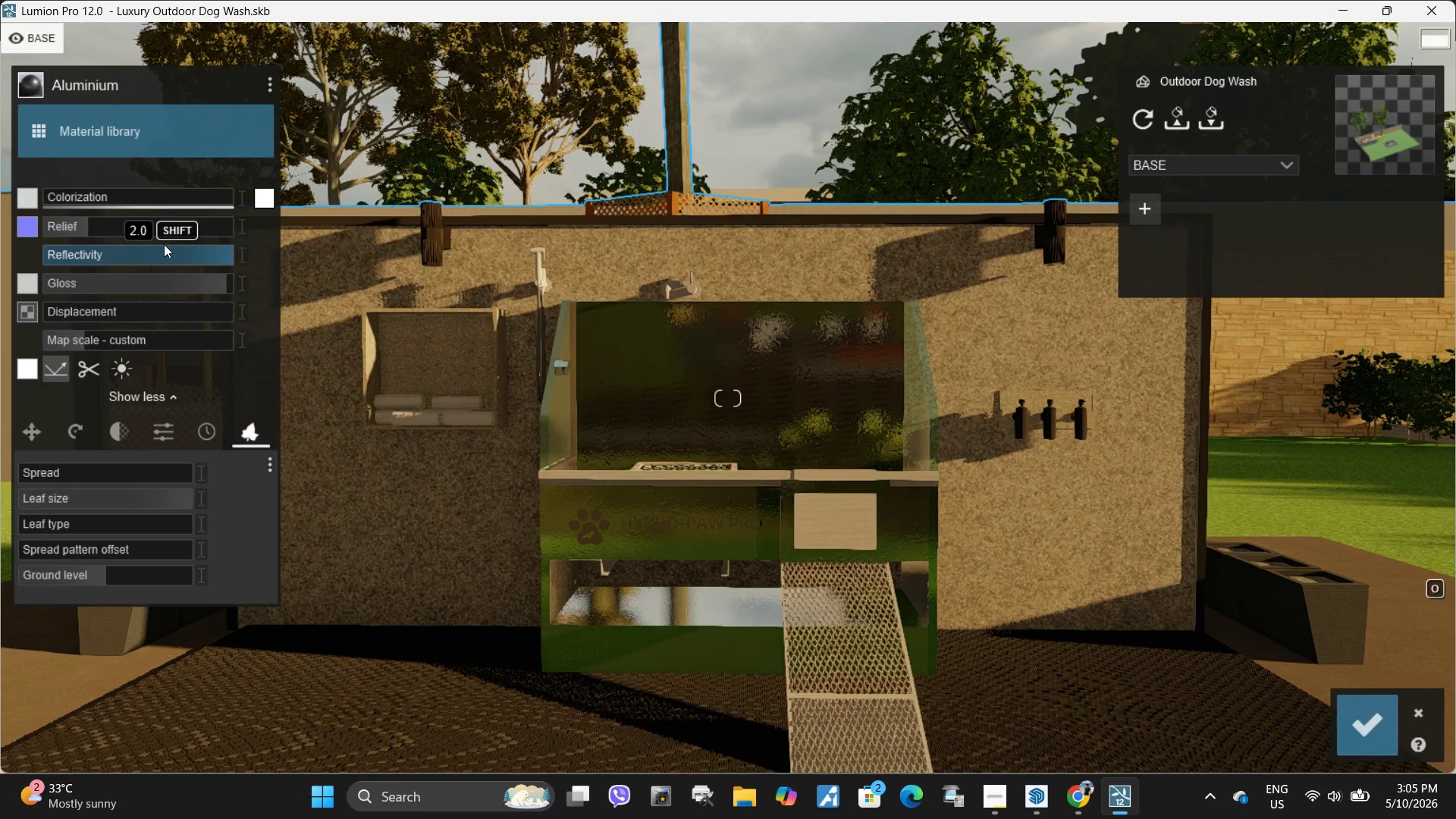 
left_click_drag(start_coordinate=[95, 223], to_coordinate=[44, 236])
 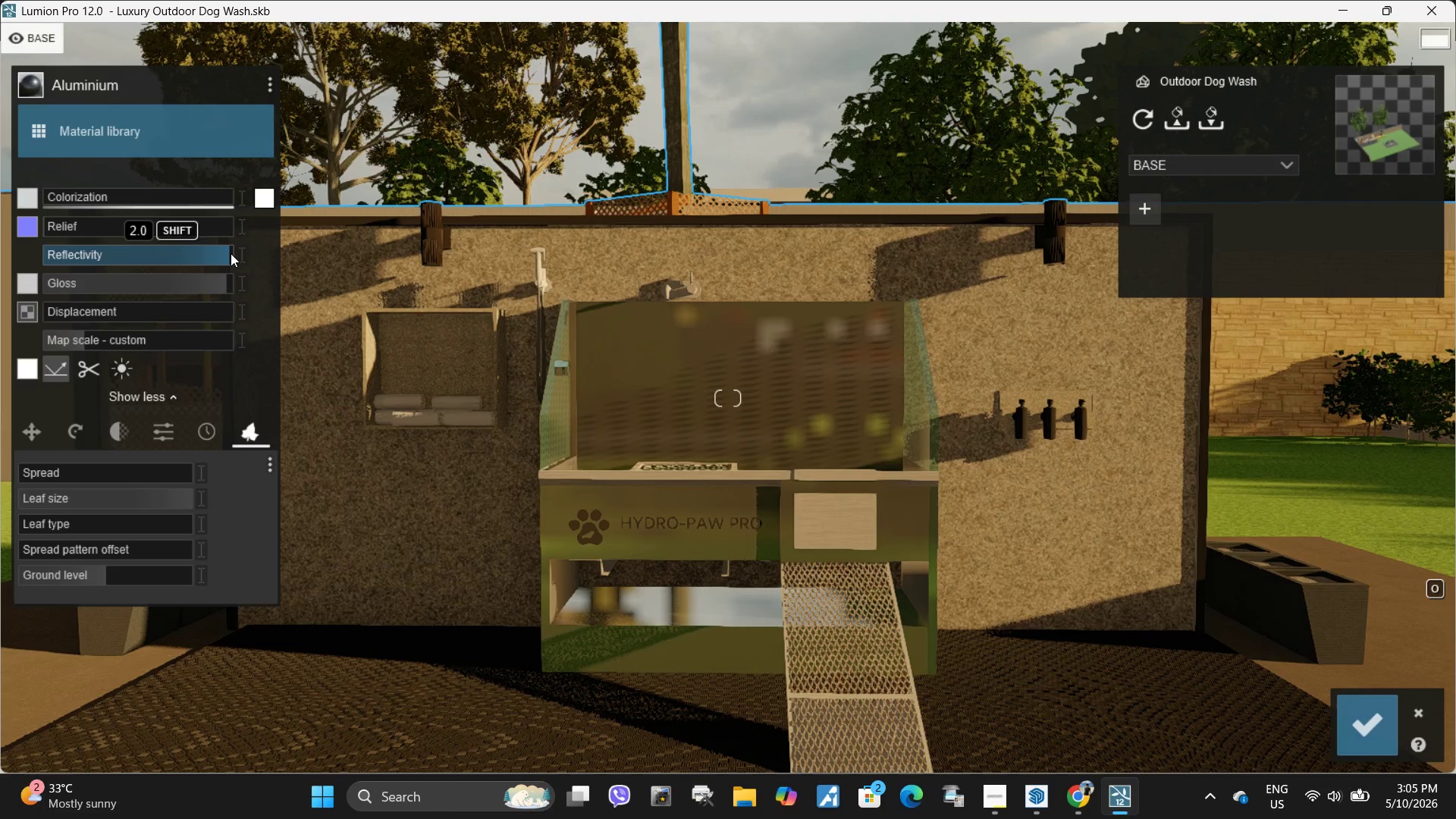 
left_click_drag(start_coordinate=[223, 281], to_coordinate=[167, 281])
 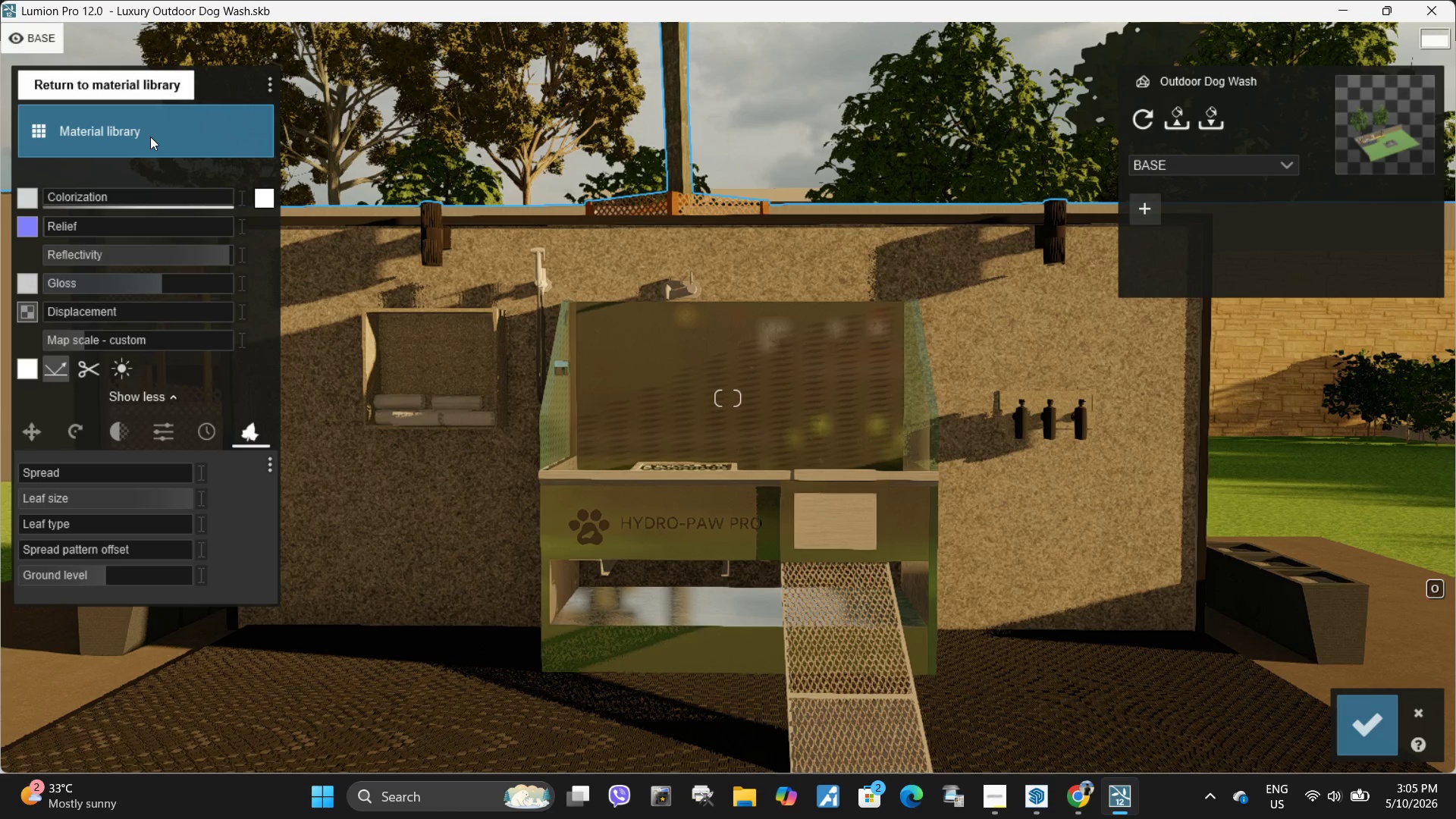 
left_click([150, 136])
 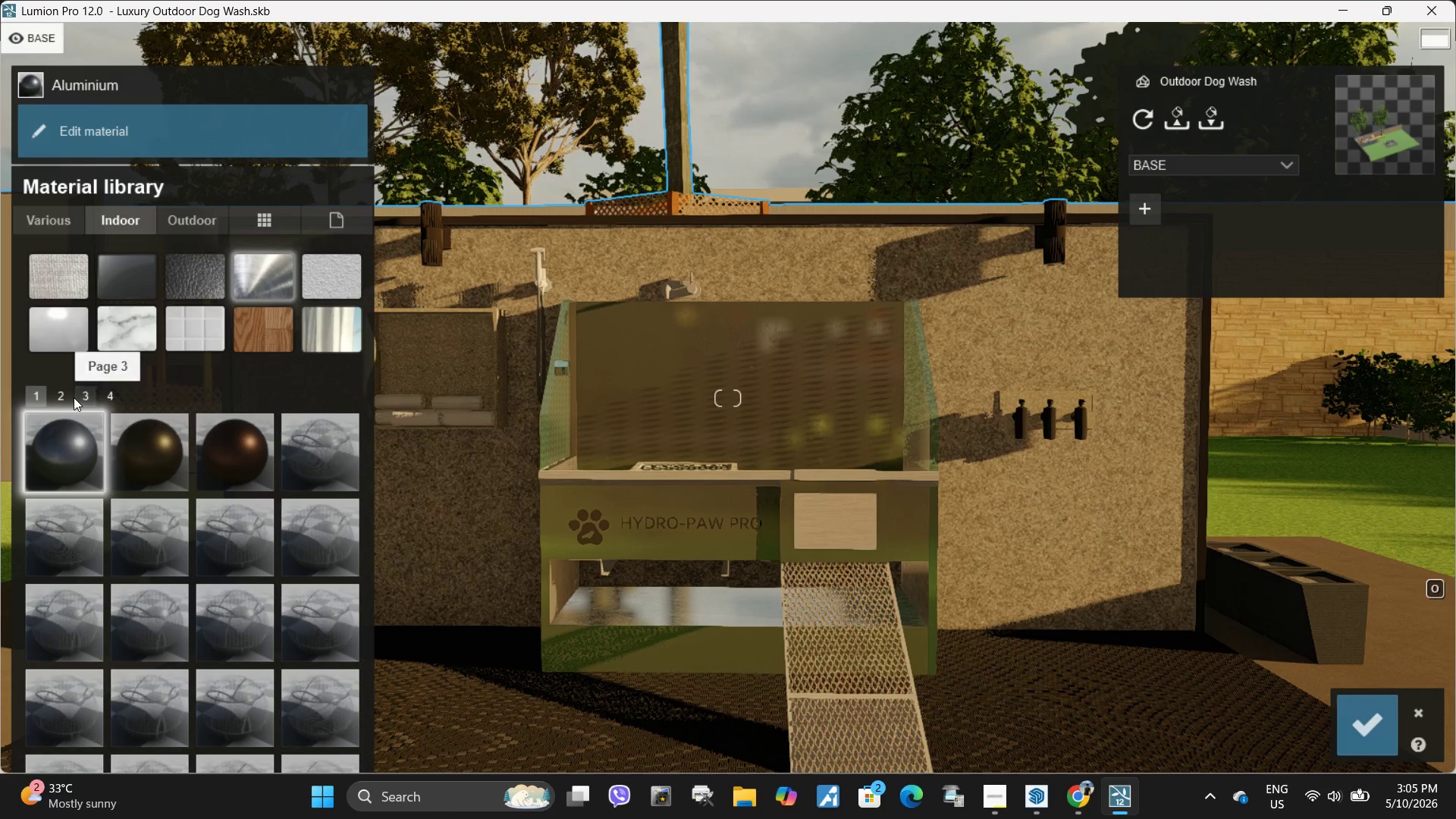 
double_click([86, 397])
 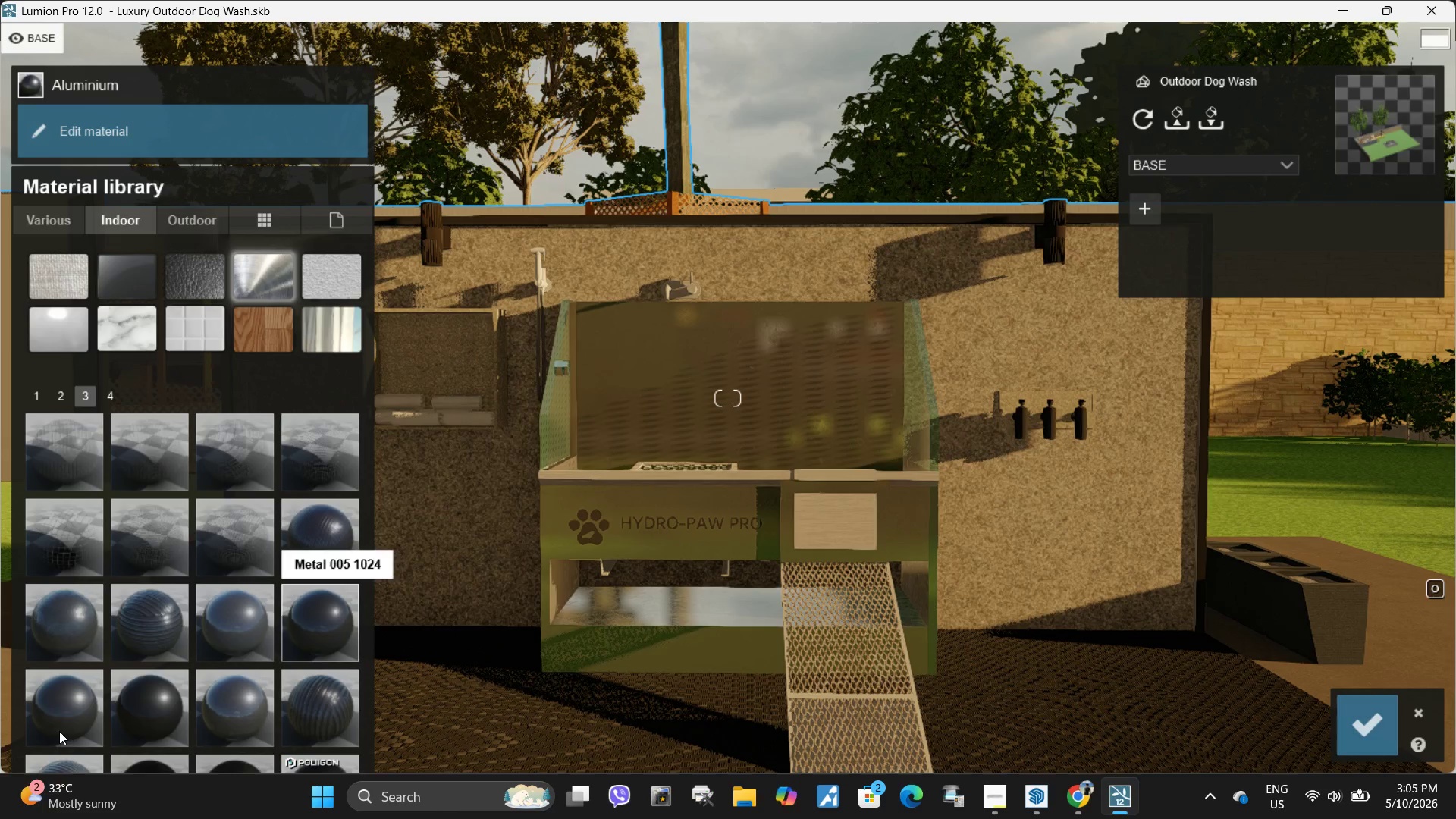 
left_click([63, 720])
 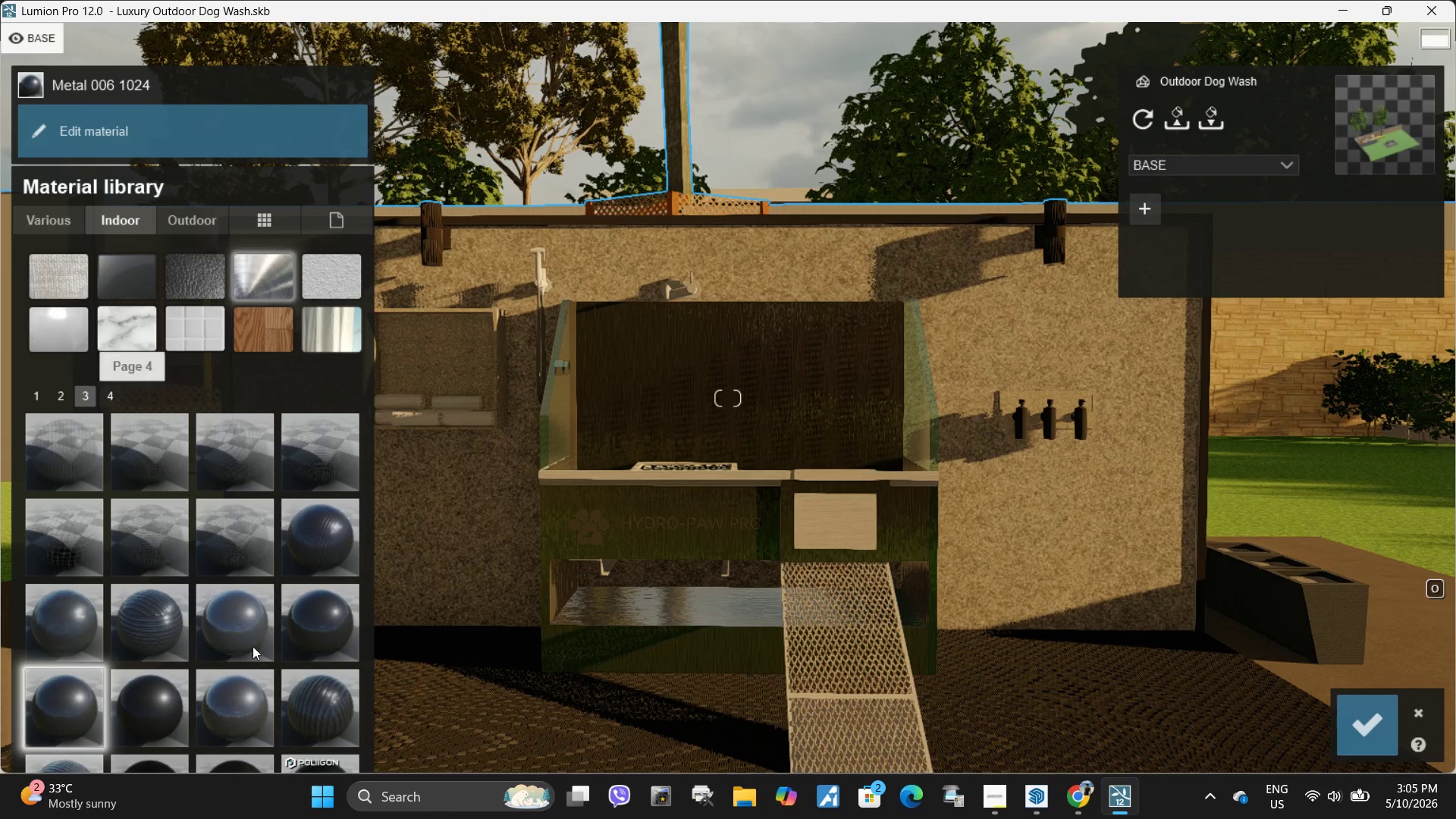 
left_click([329, 629])
 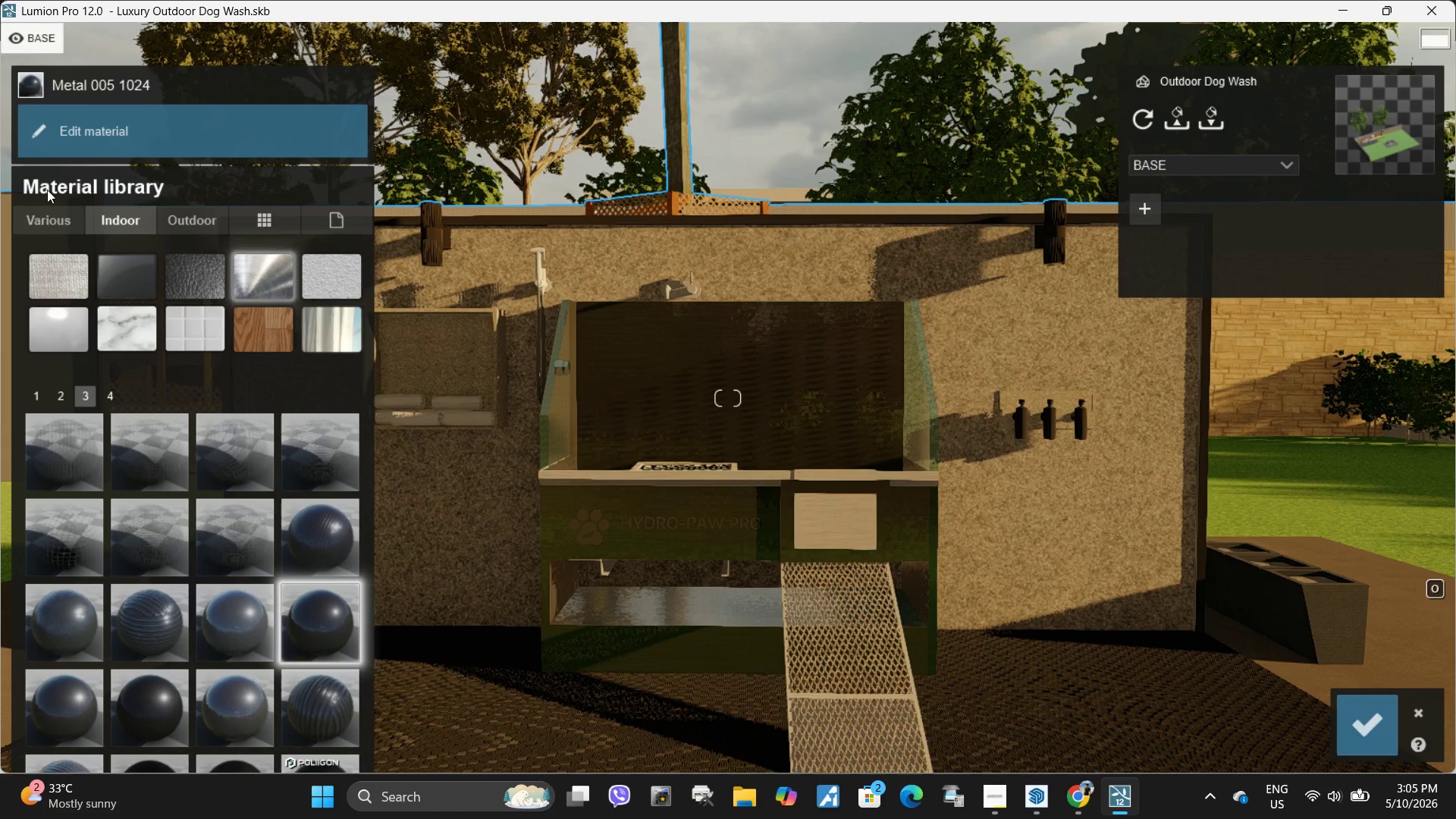 
left_click([42, 218])
 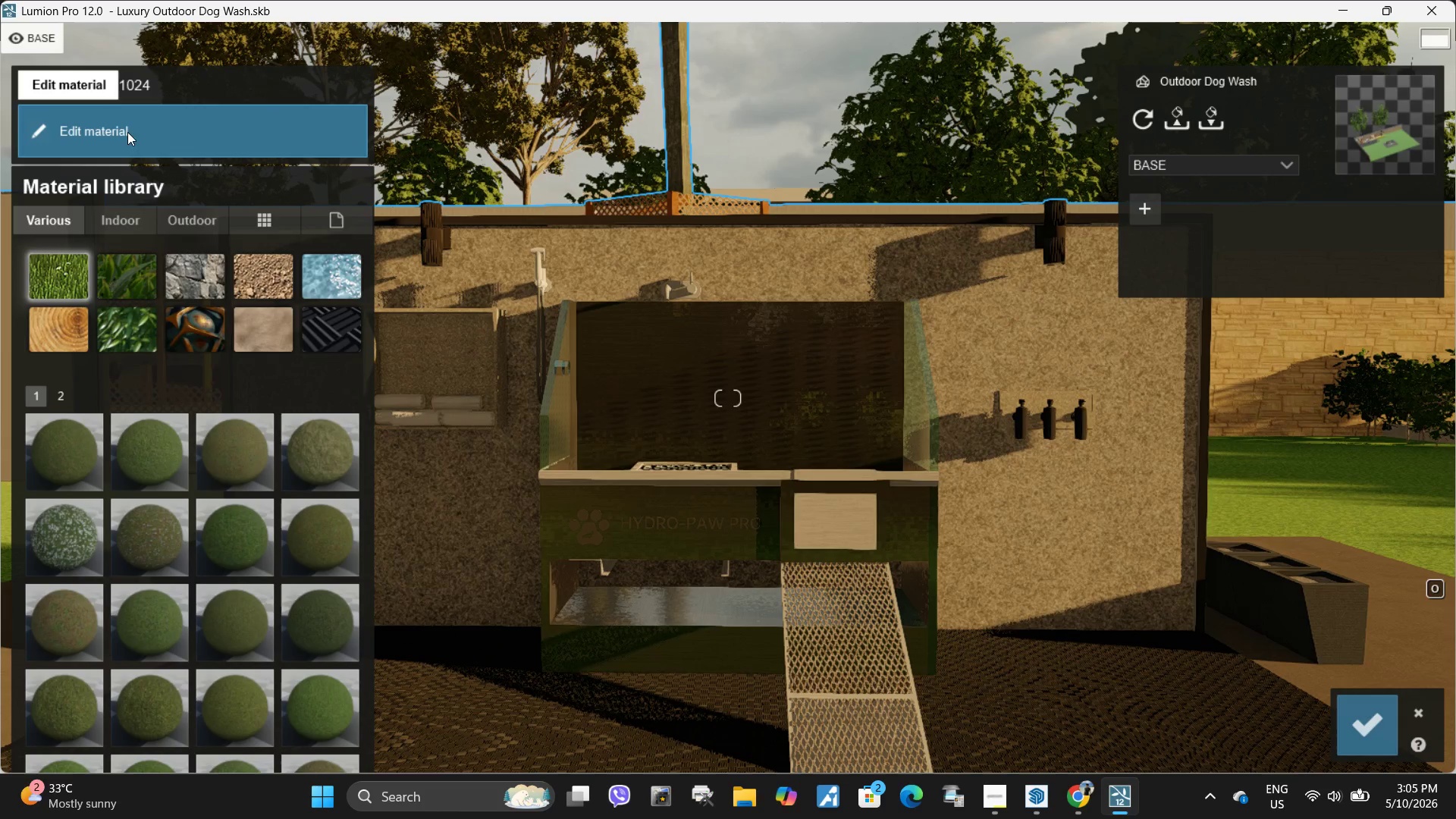 
left_click([130, 128])
 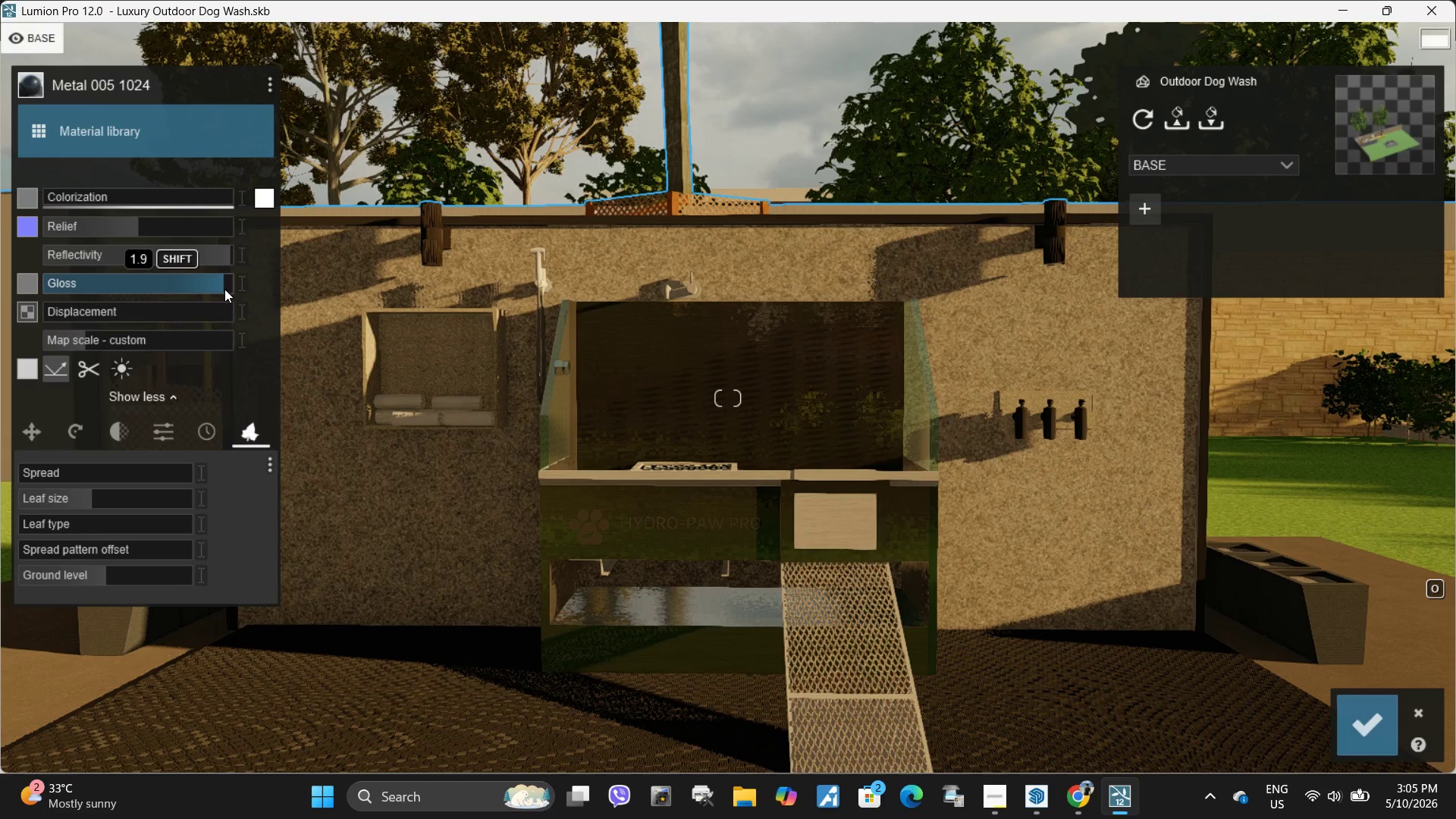 
left_click_drag(start_coordinate=[231, 253], to_coordinate=[232, 257])
 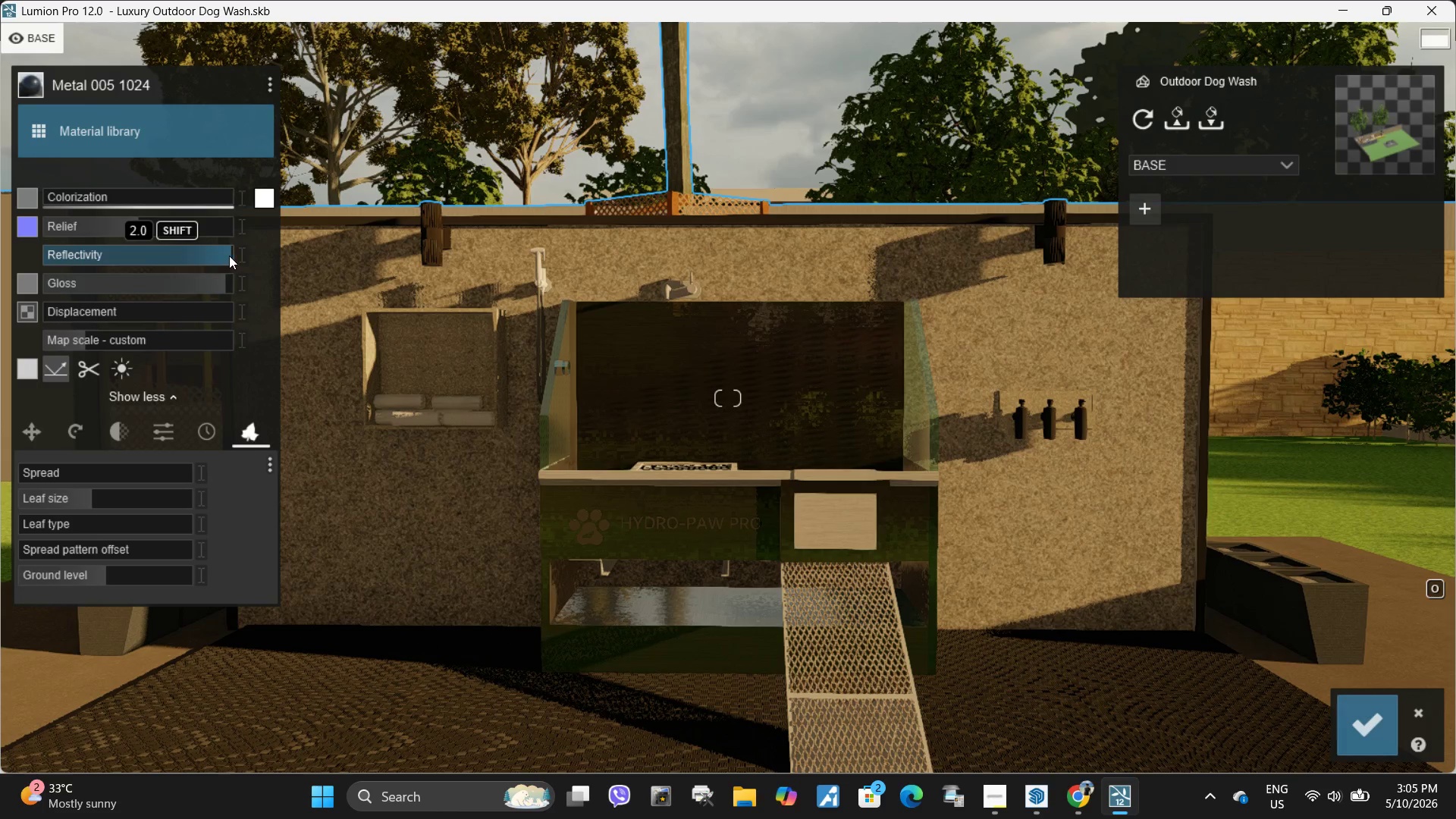 
left_click_drag(start_coordinate=[224, 279], to_coordinate=[169, 285])
 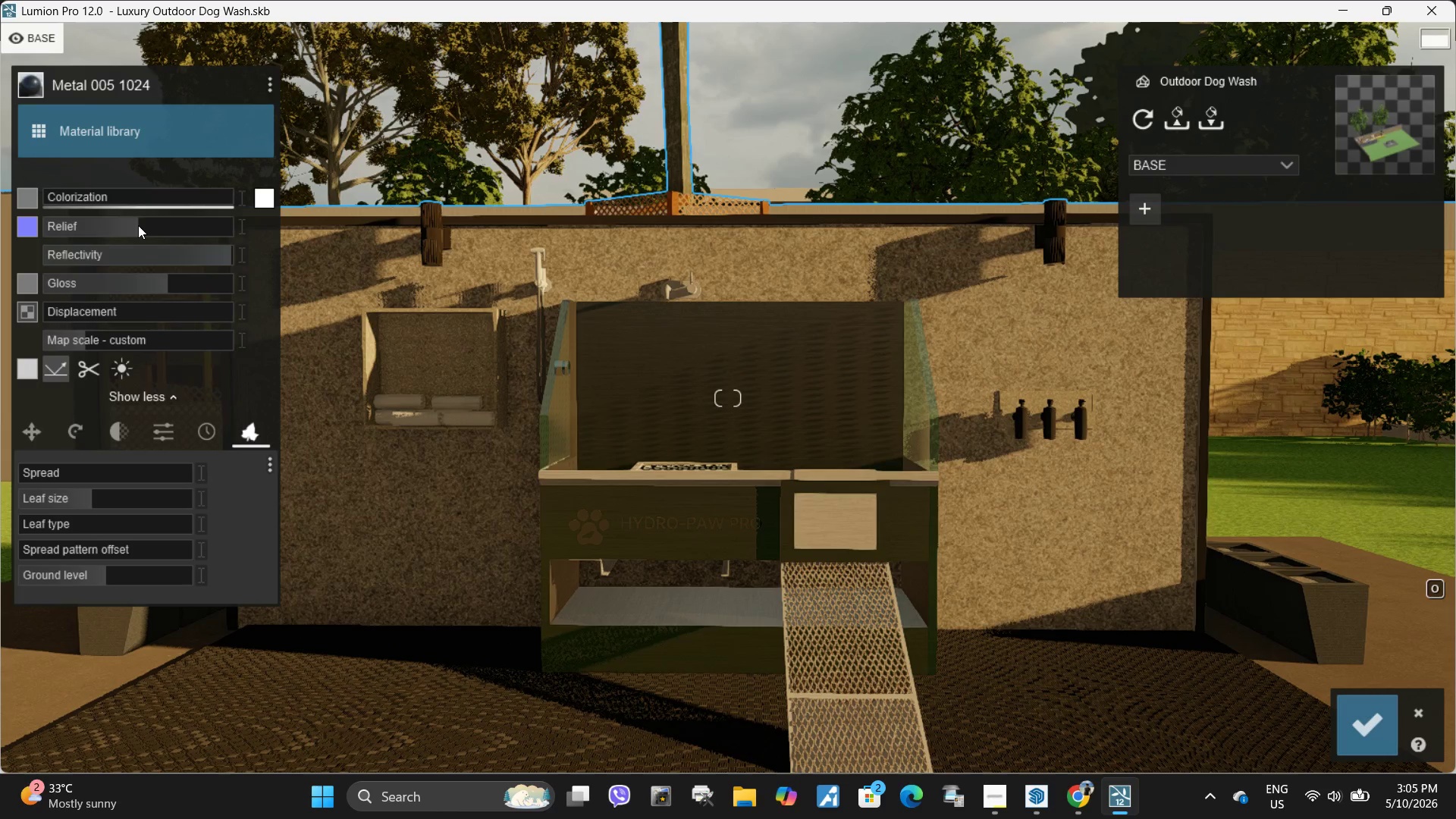 
left_click_drag(start_coordinate=[143, 224], to_coordinate=[89, 221])
 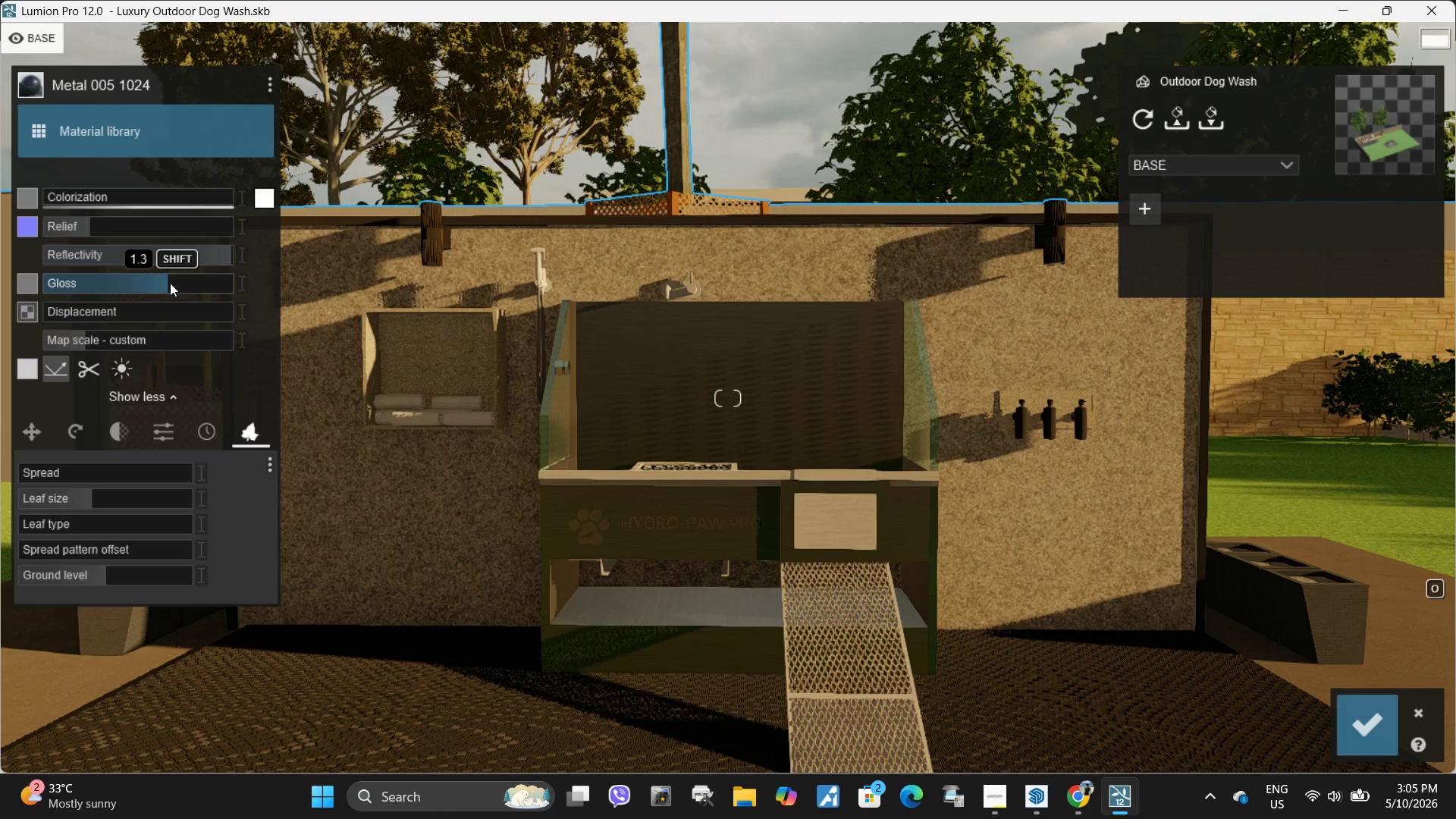 
left_click_drag(start_coordinate=[168, 283], to_coordinate=[120, 268])
 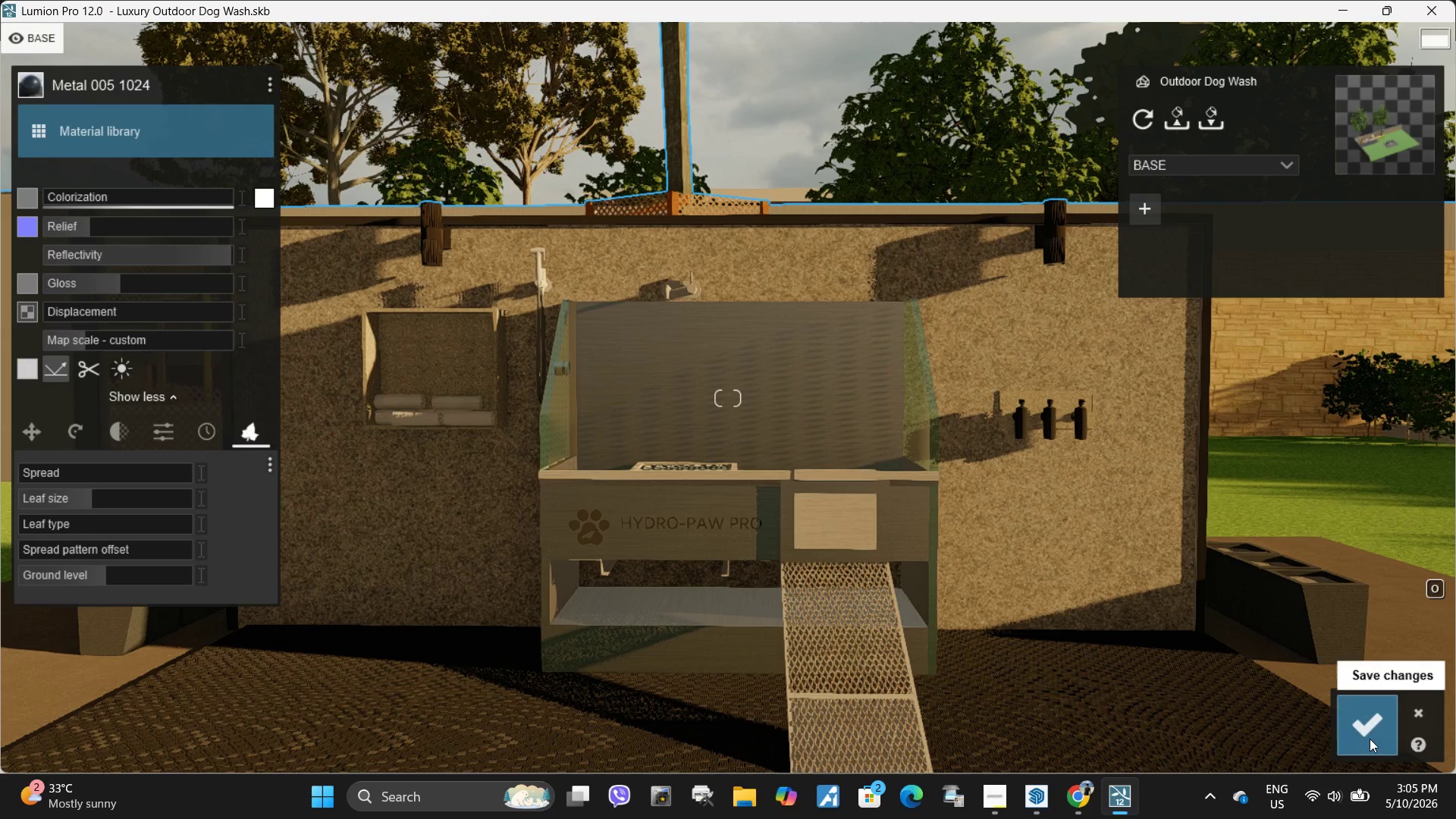 
left_click([1376, 727])
 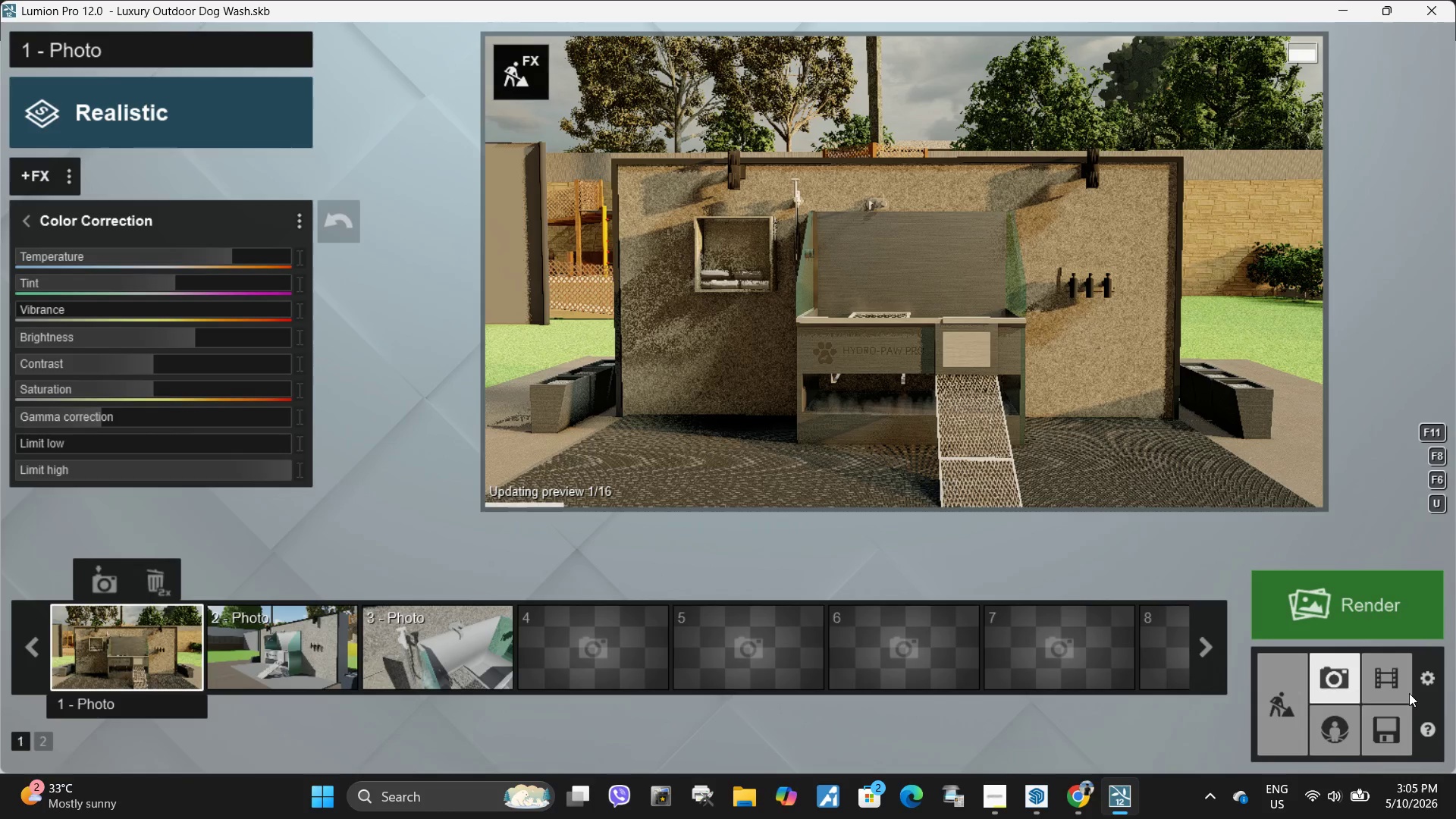 
left_click([1009, 309])
 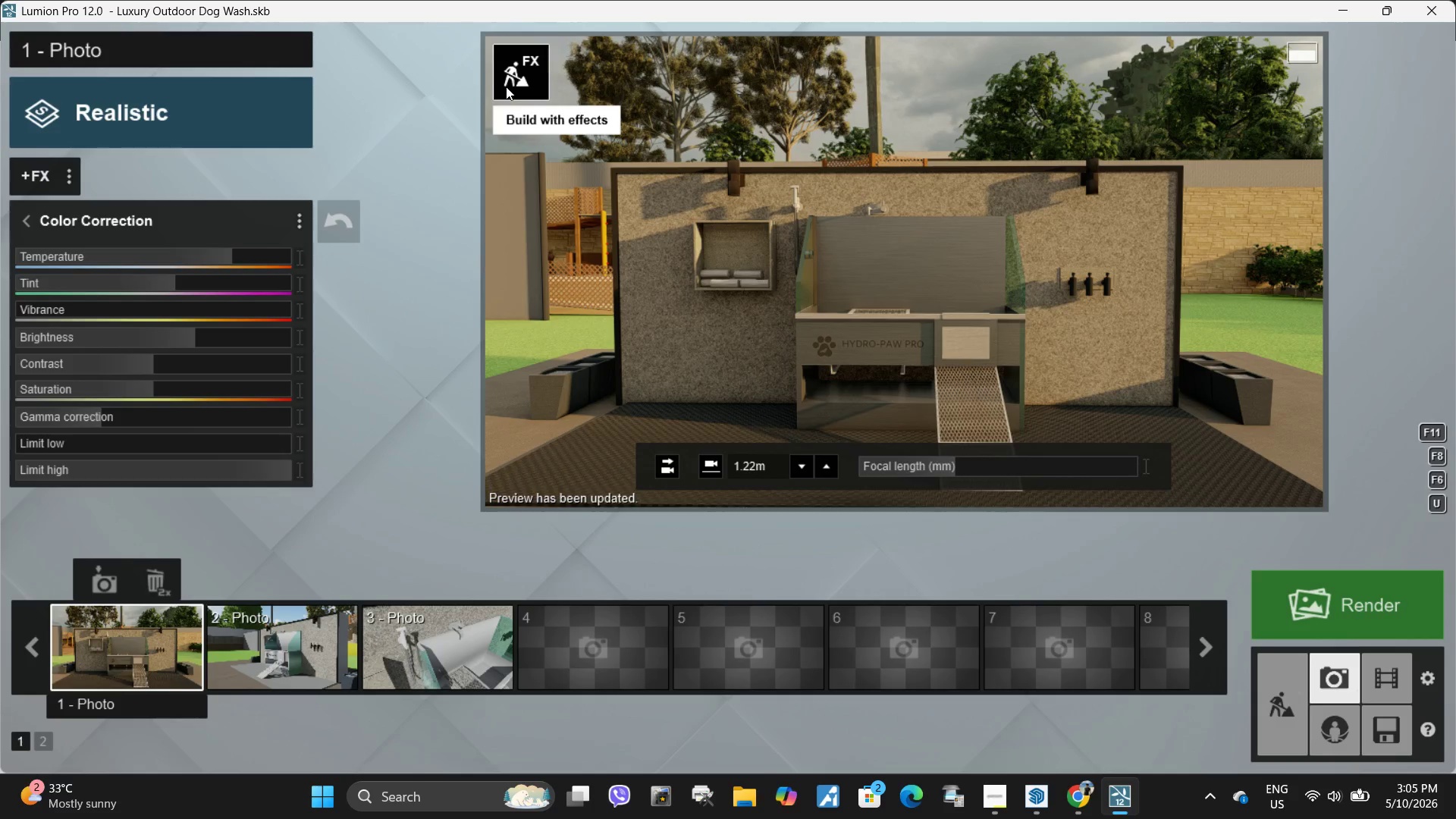 
left_click([508, 86])
 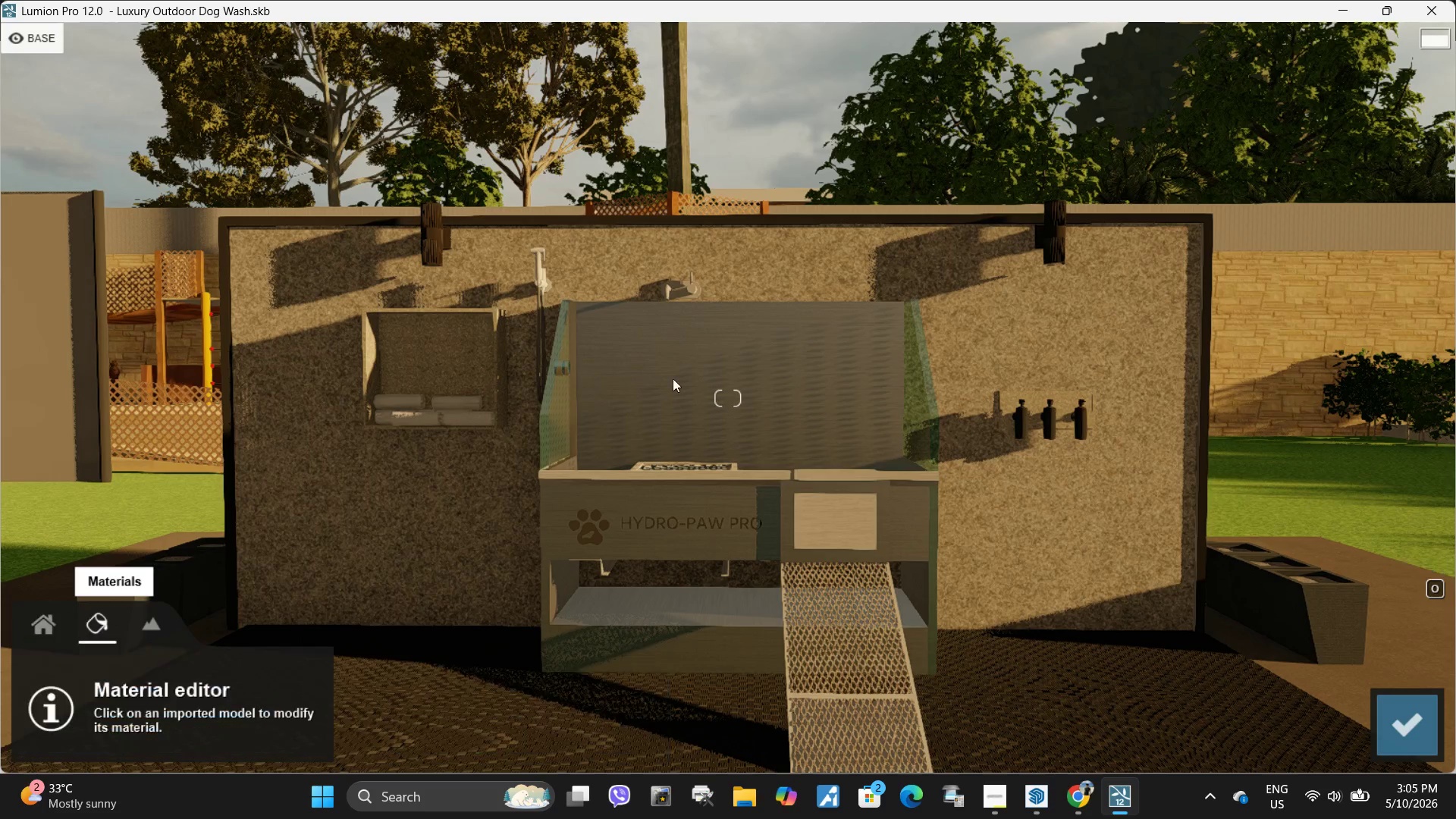 
left_click([551, 428])
 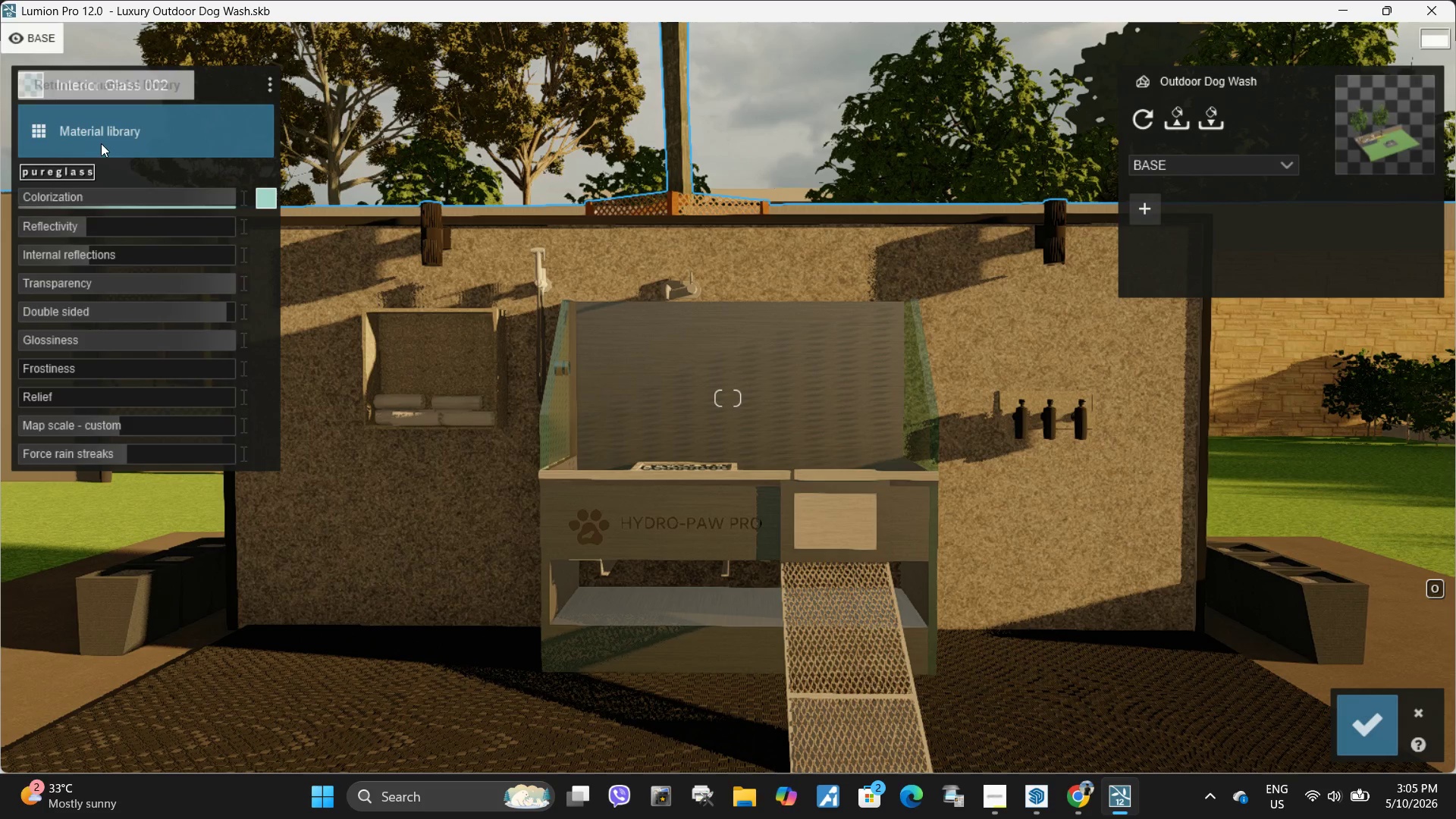 
left_click([102, 136])
 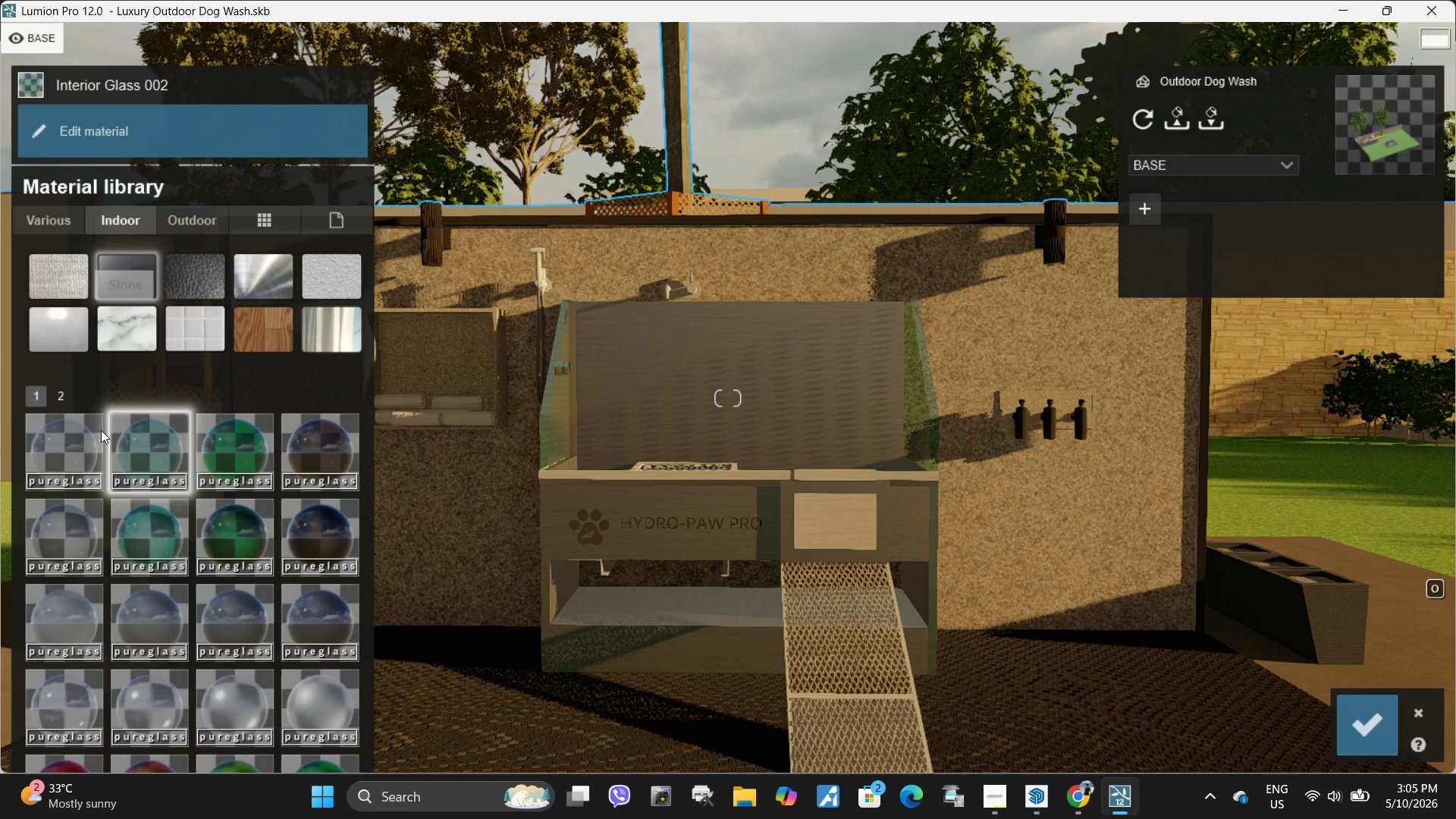 
left_click([75, 453])
 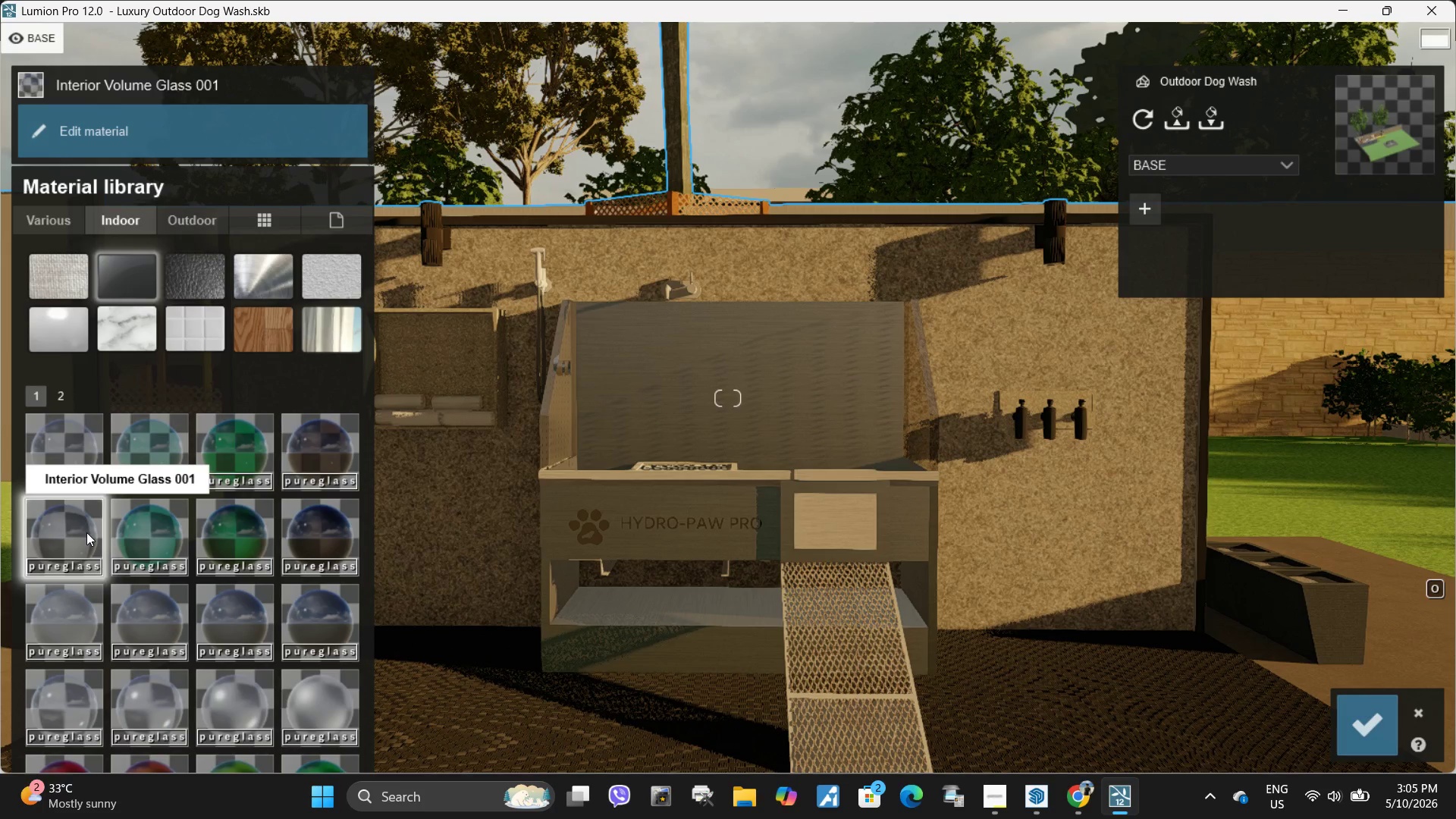 
wait(6.74)
 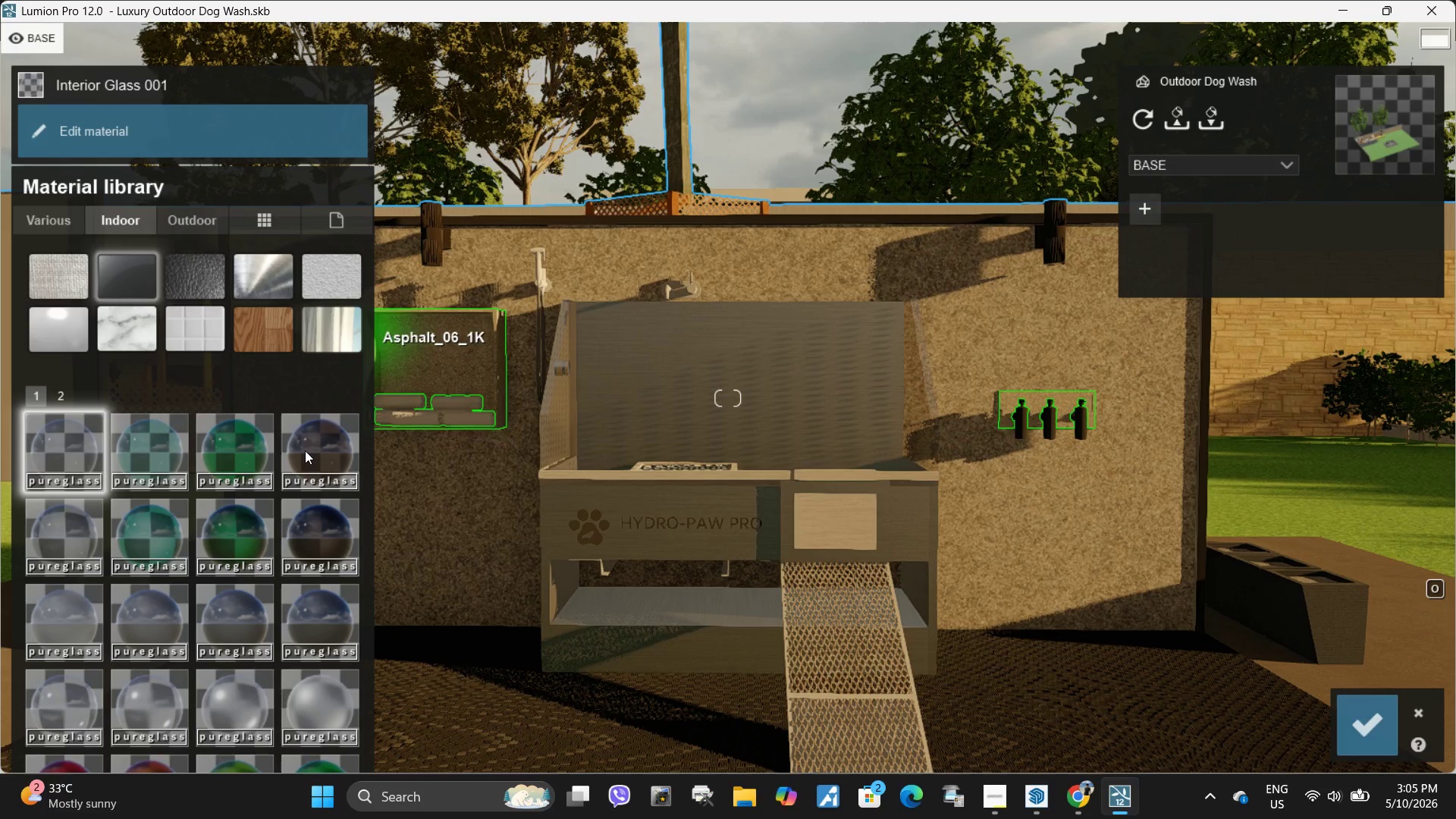 
left_click([305, 463])
 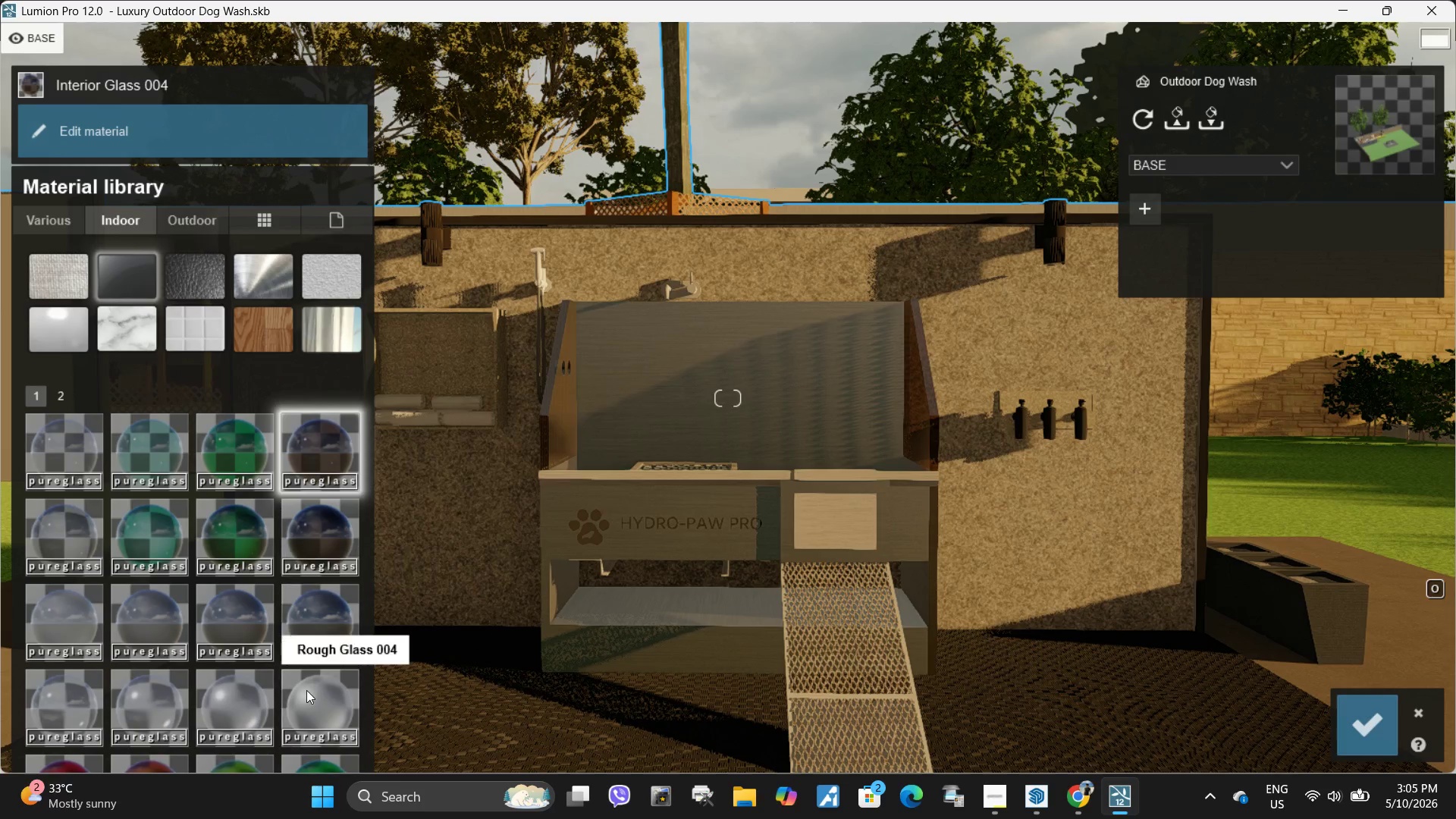 
left_click([318, 692])
 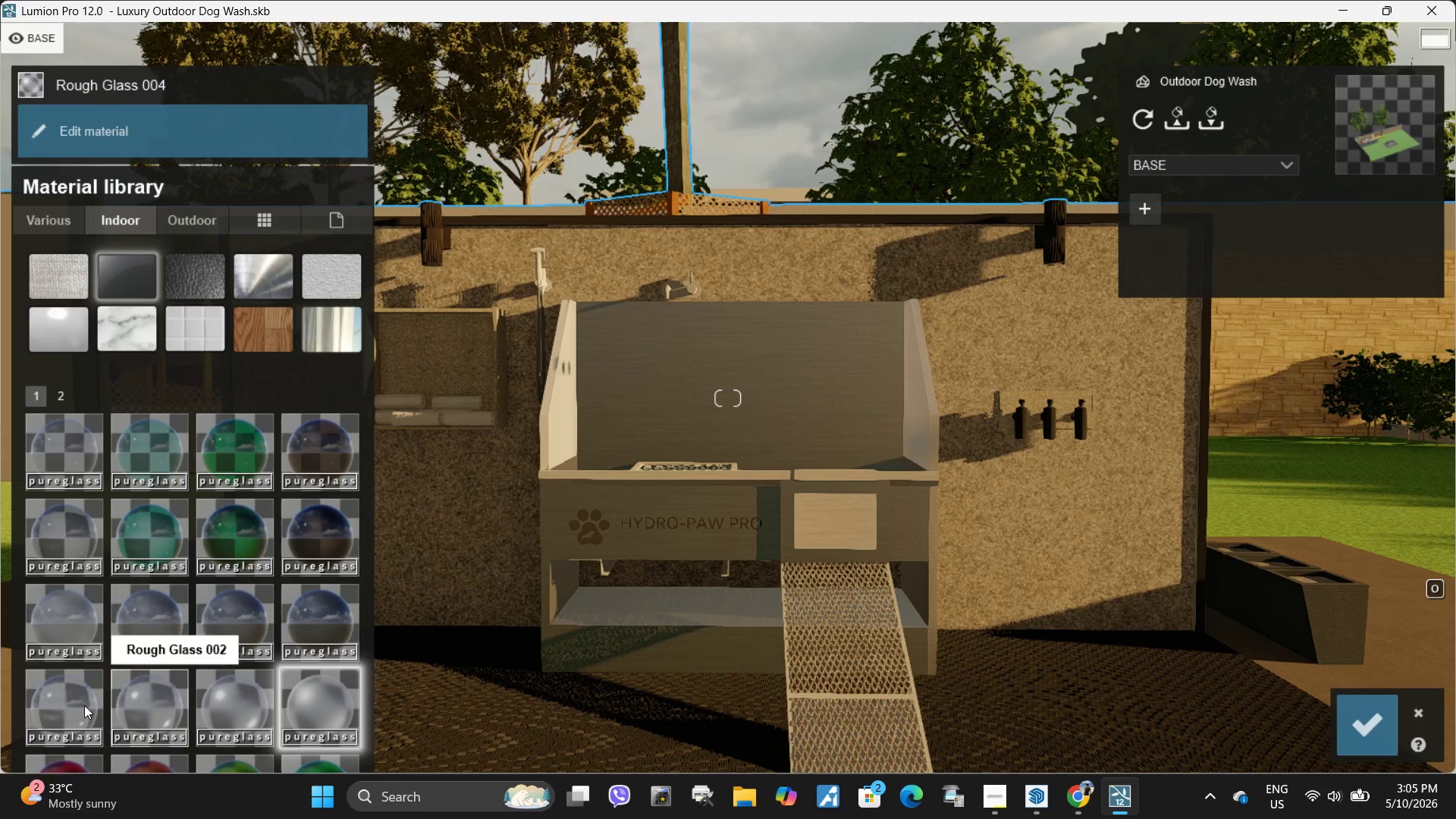 
left_click([84, 705])
 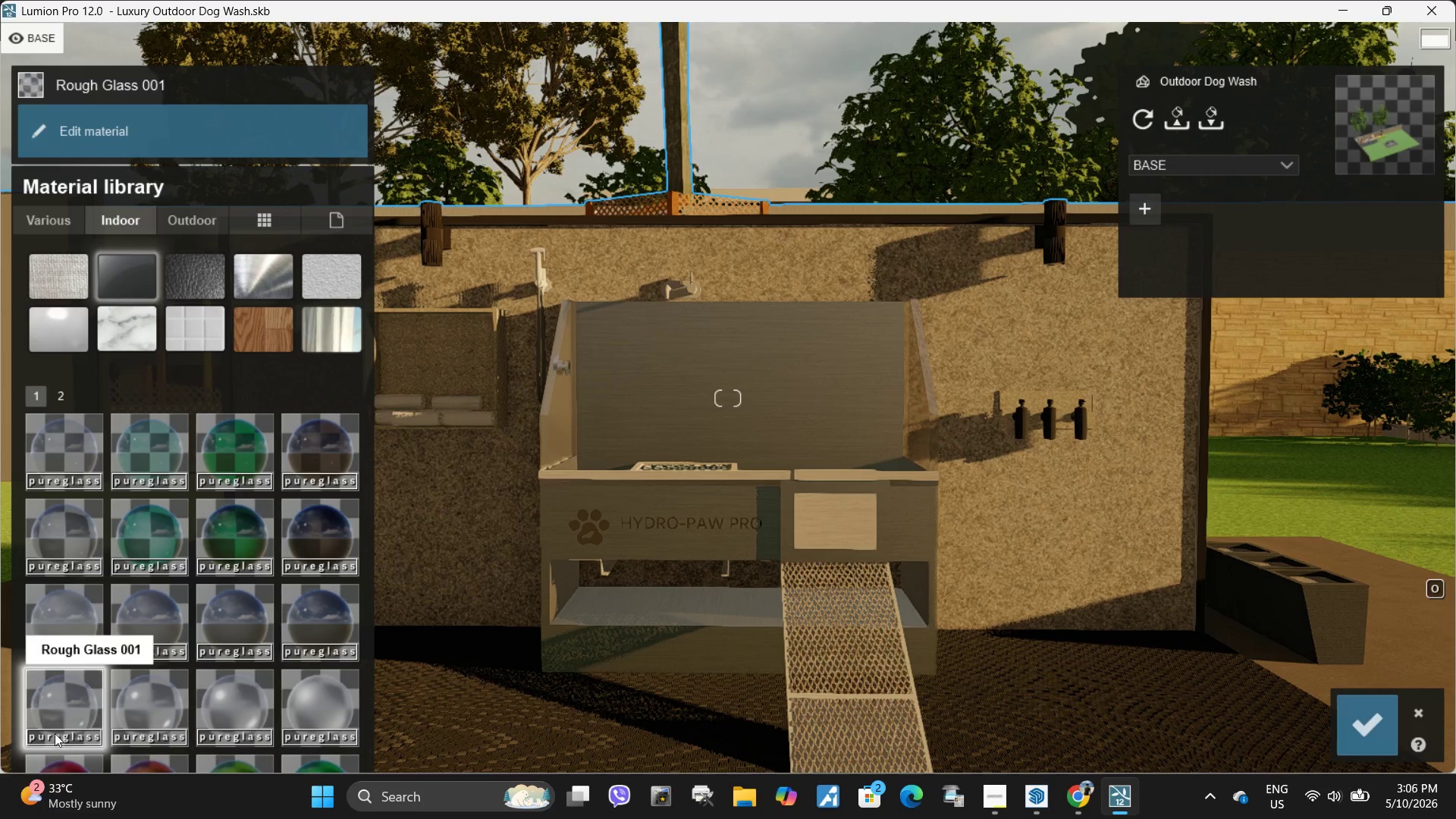 
left_click([163, 708])
 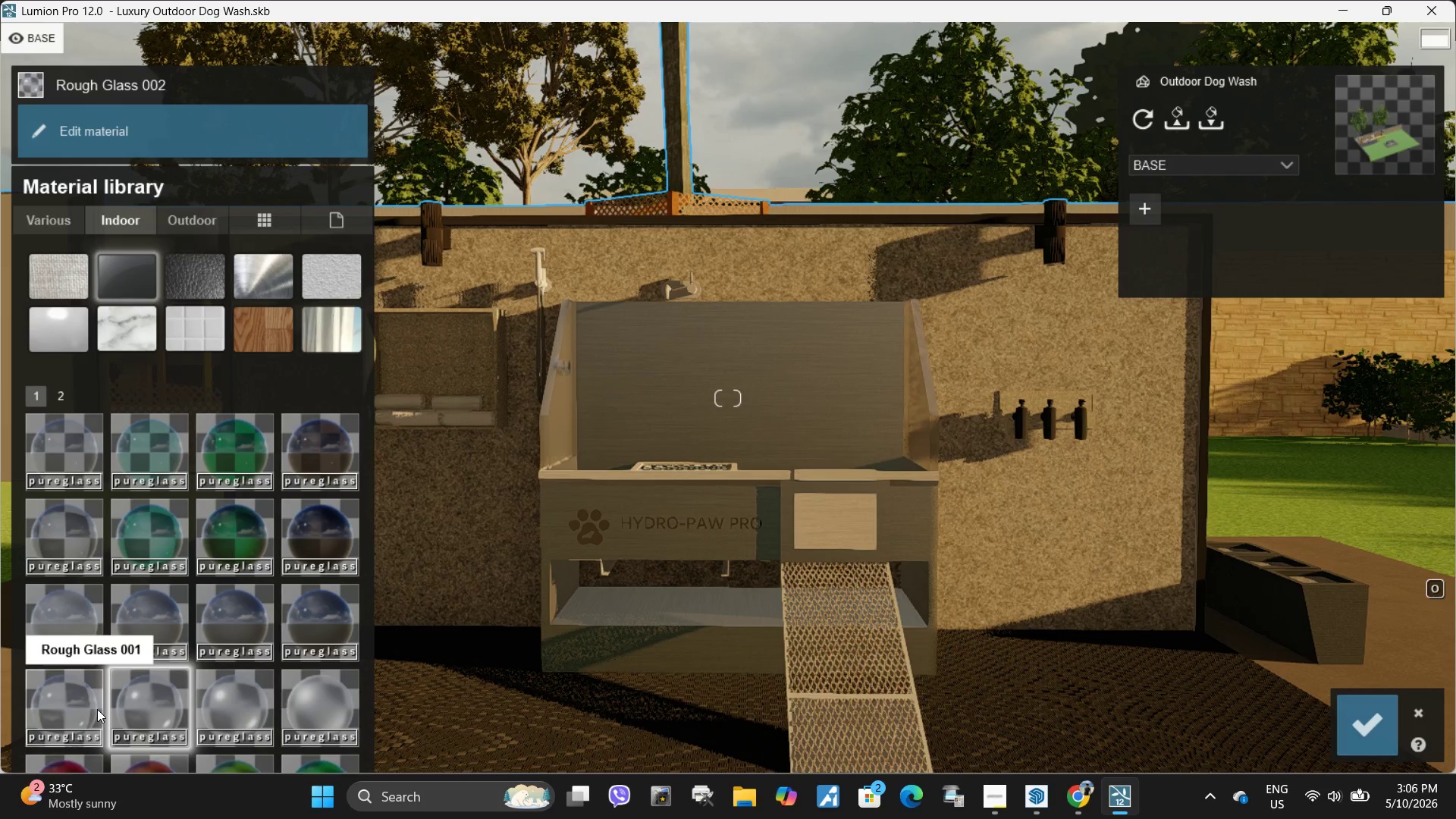 
left_click([97, 709])
 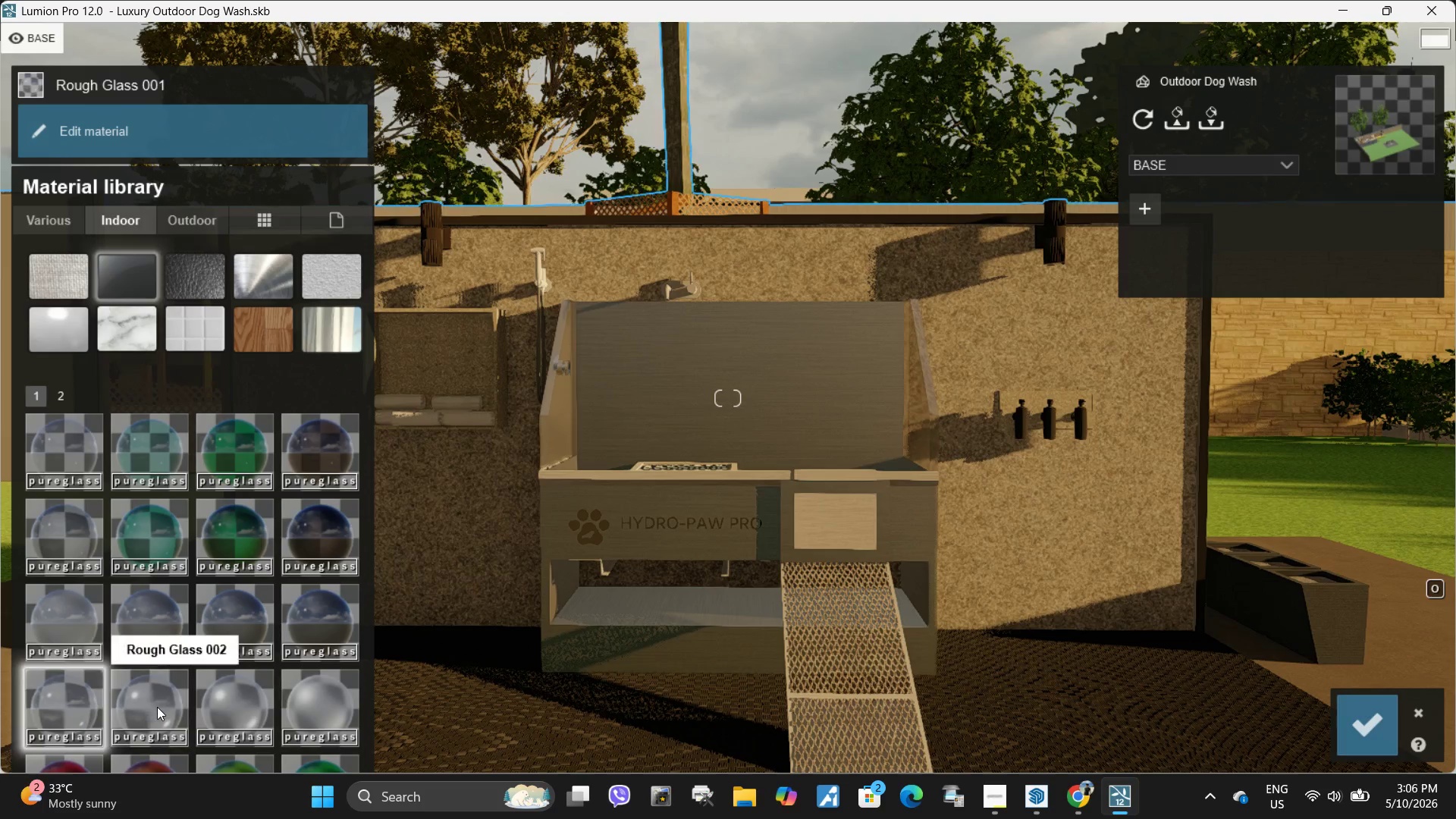 
left_click([160, 706])
 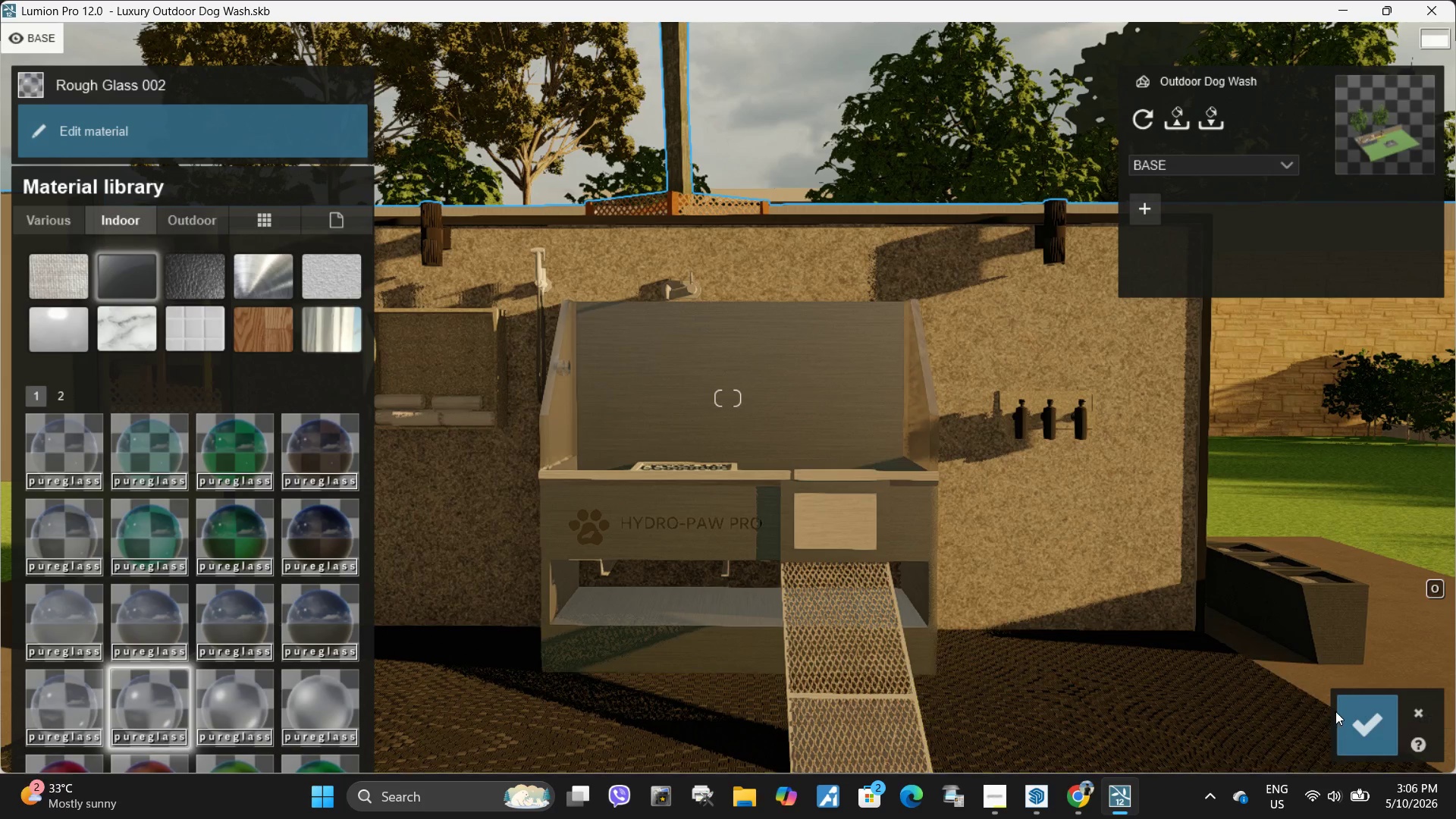 
left_click([1350, 712])
 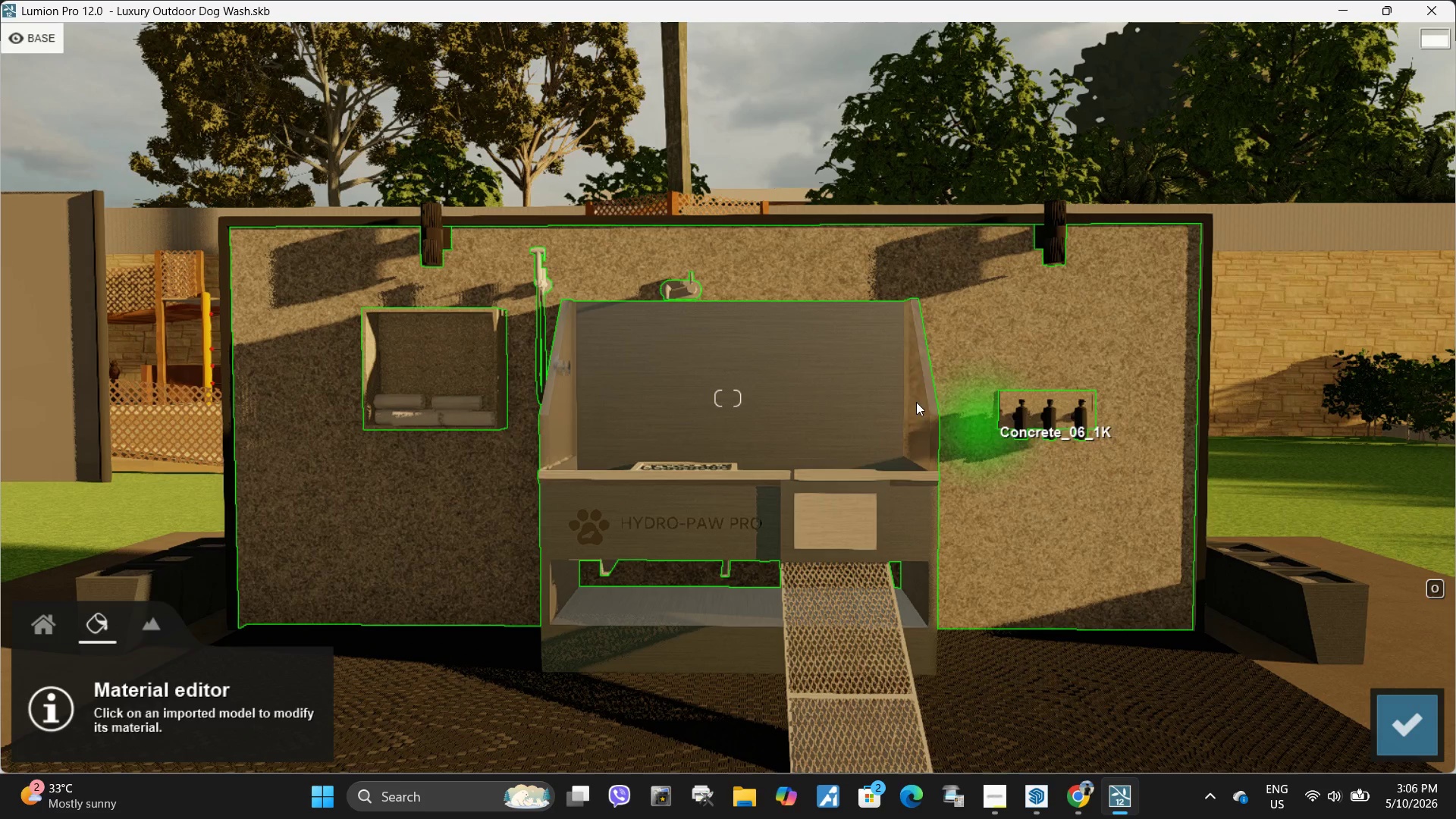 
left_click([933, 402])
 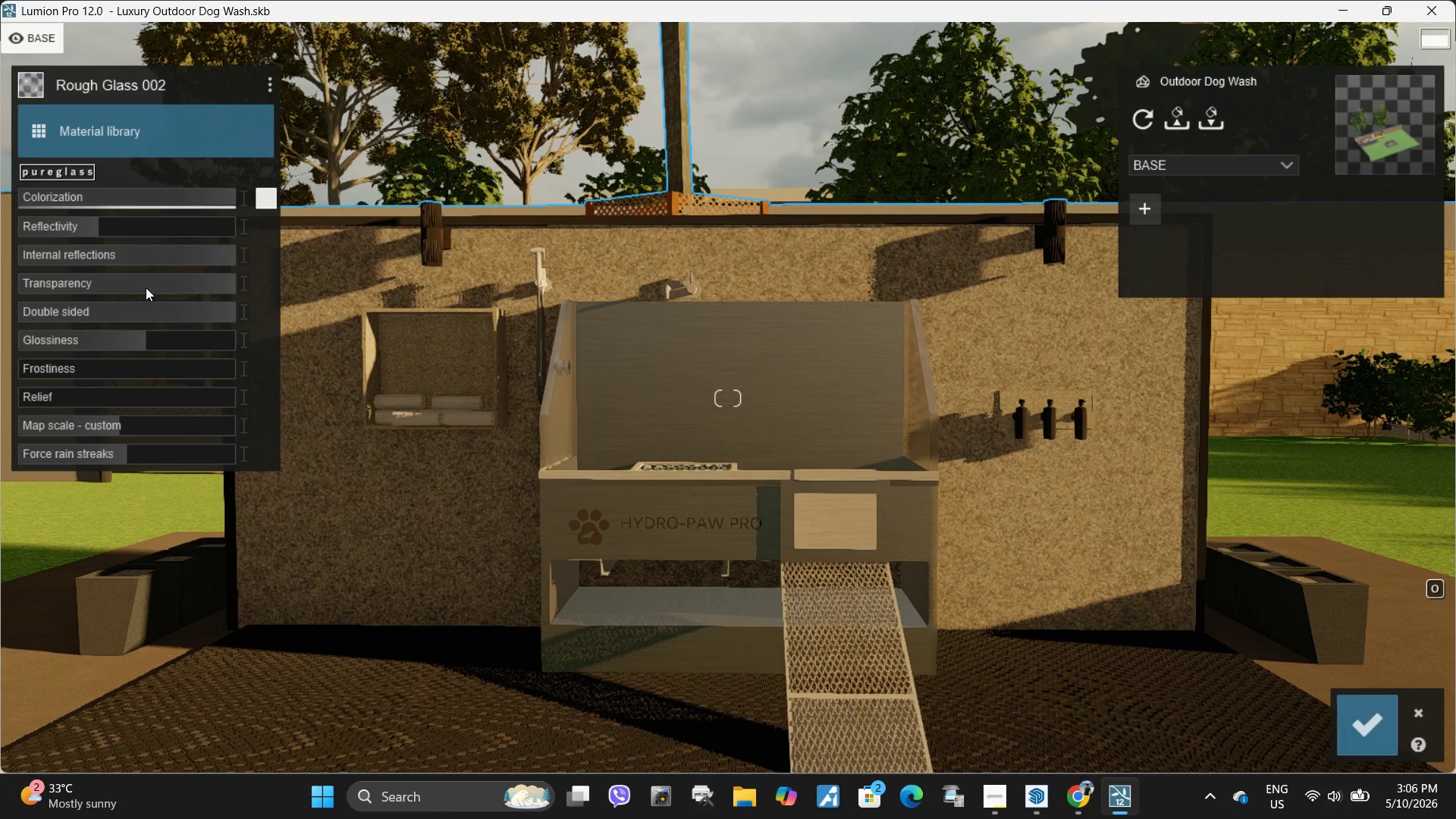 
left_click_drag(start_coordinate=[132, 457], to_coordinate=[162, 444])
 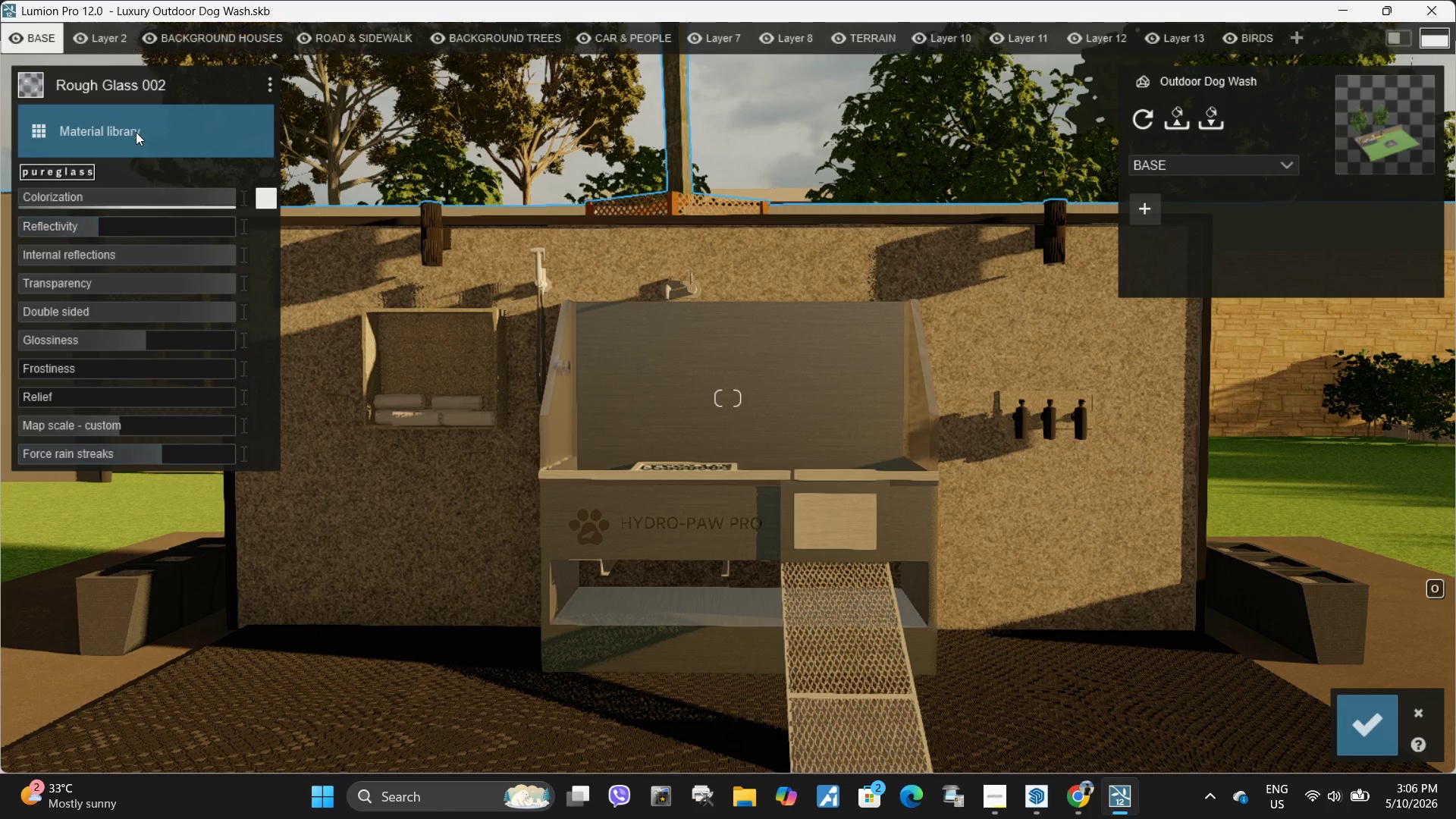 
left_click([136, 132])
 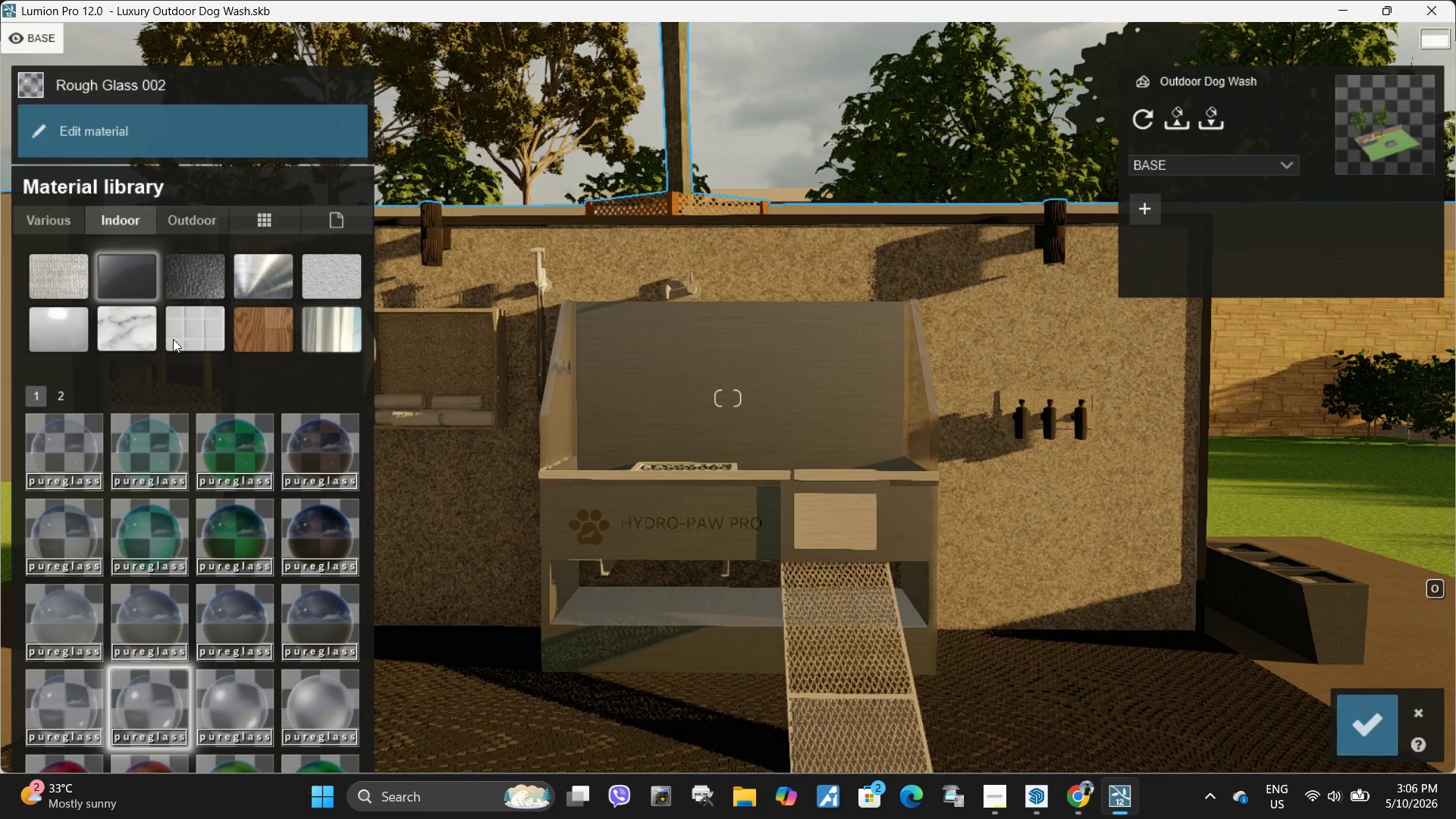 
left_click([60, 394])
 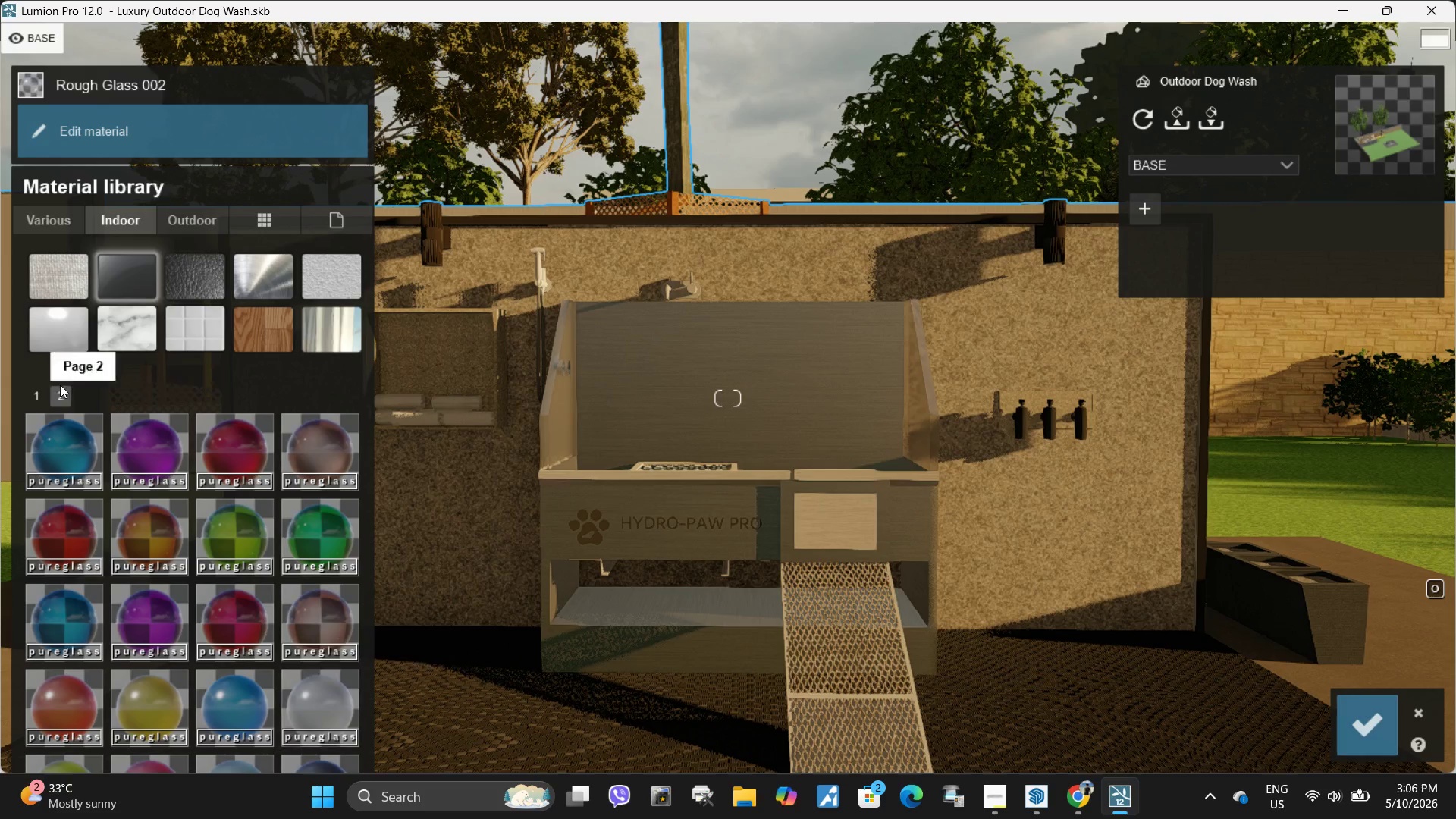 
left_click([39, 391])
 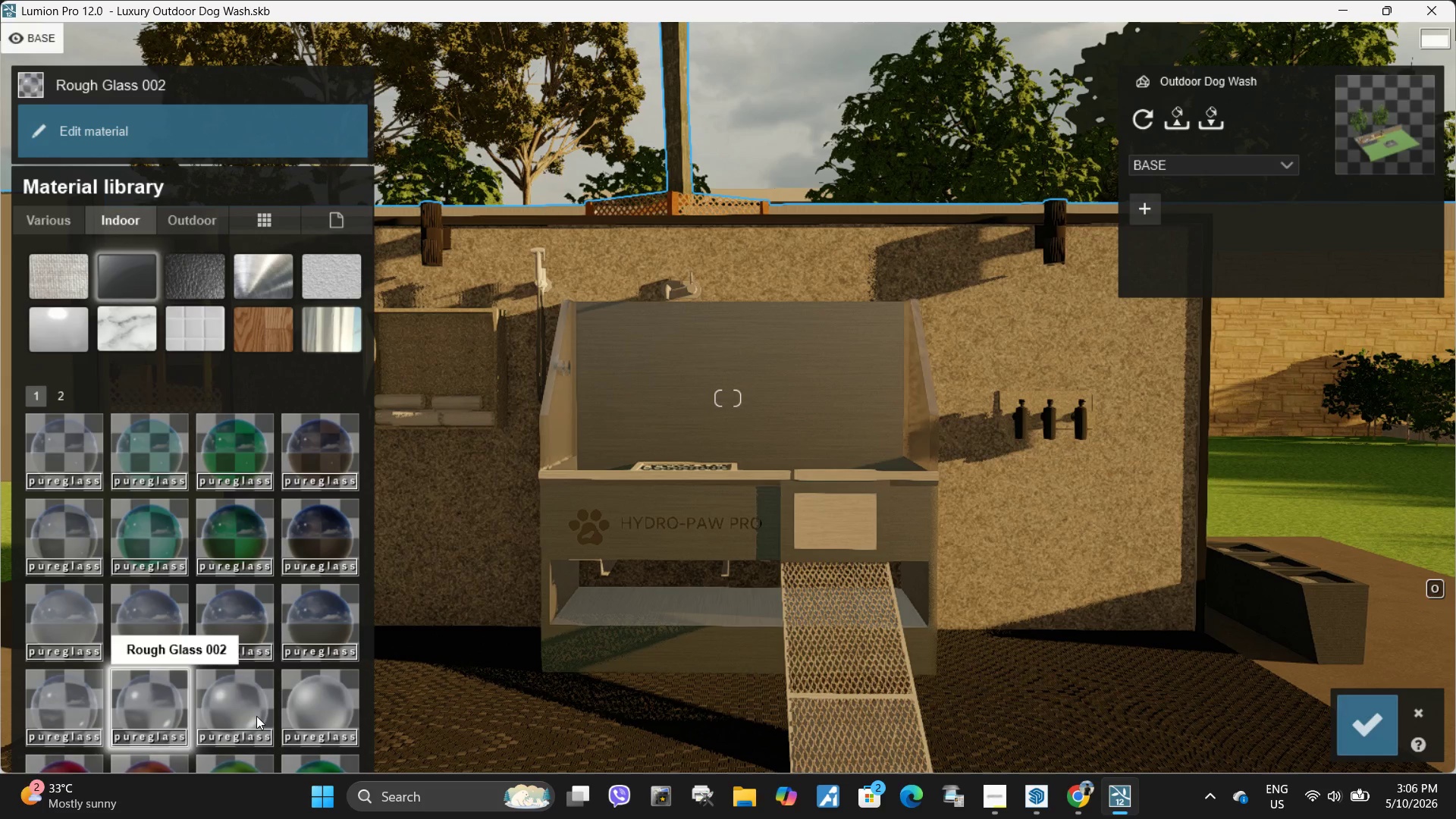 
scroll: coordinate [296, 692], scroll_direction: down, amount: 3.0
 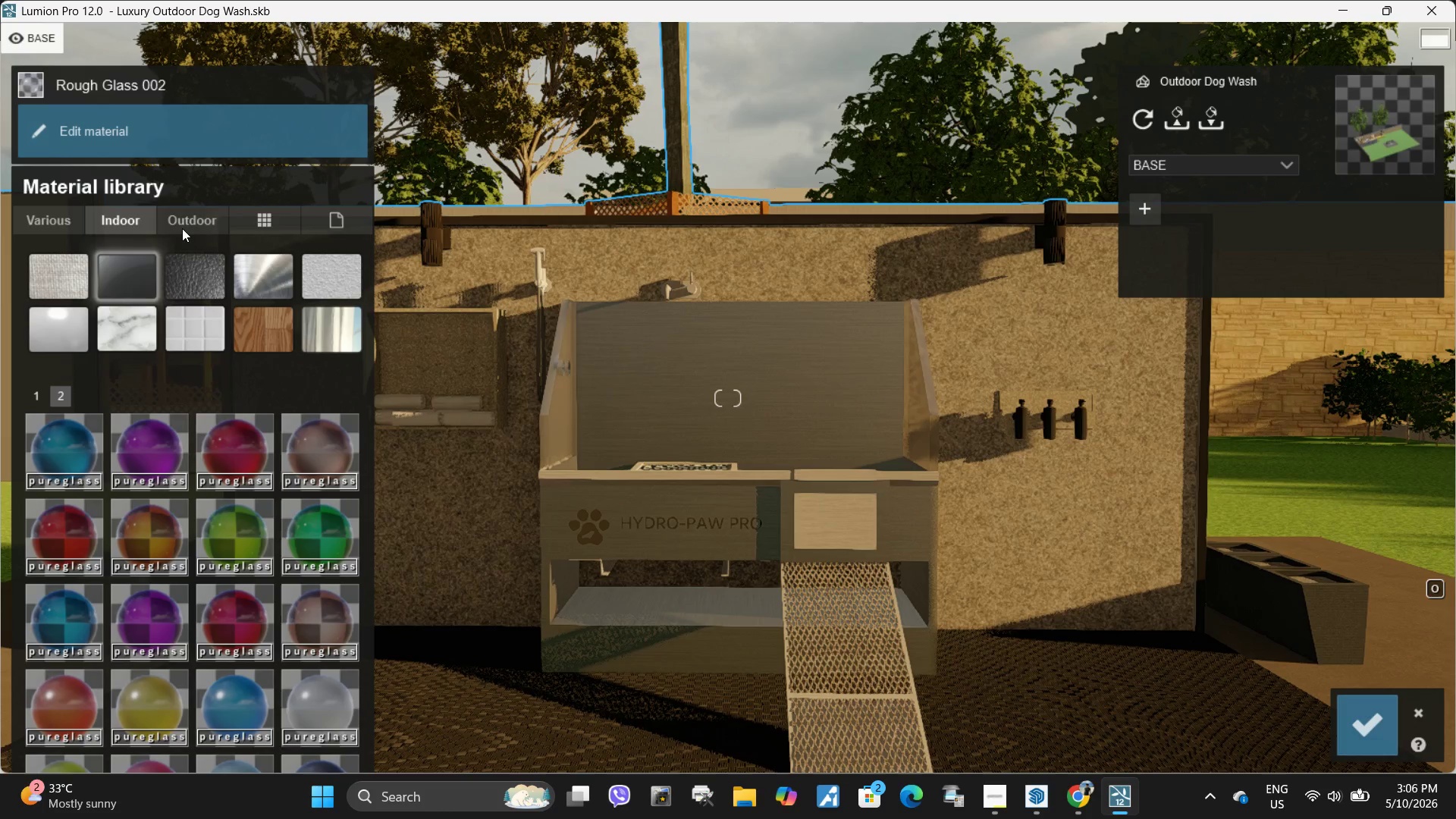 
double_click([187, 220])
 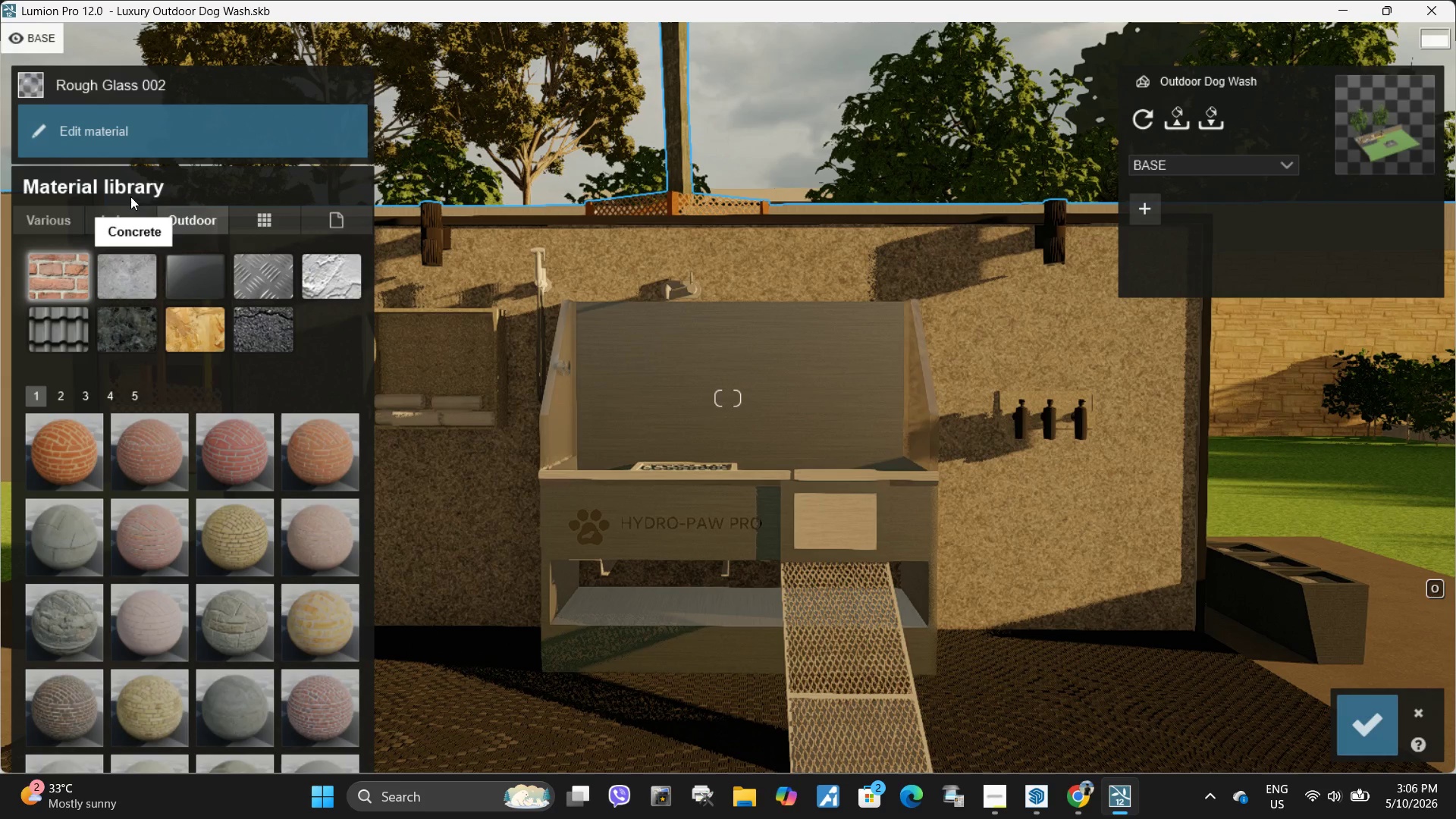 
left_click([126, 219])
 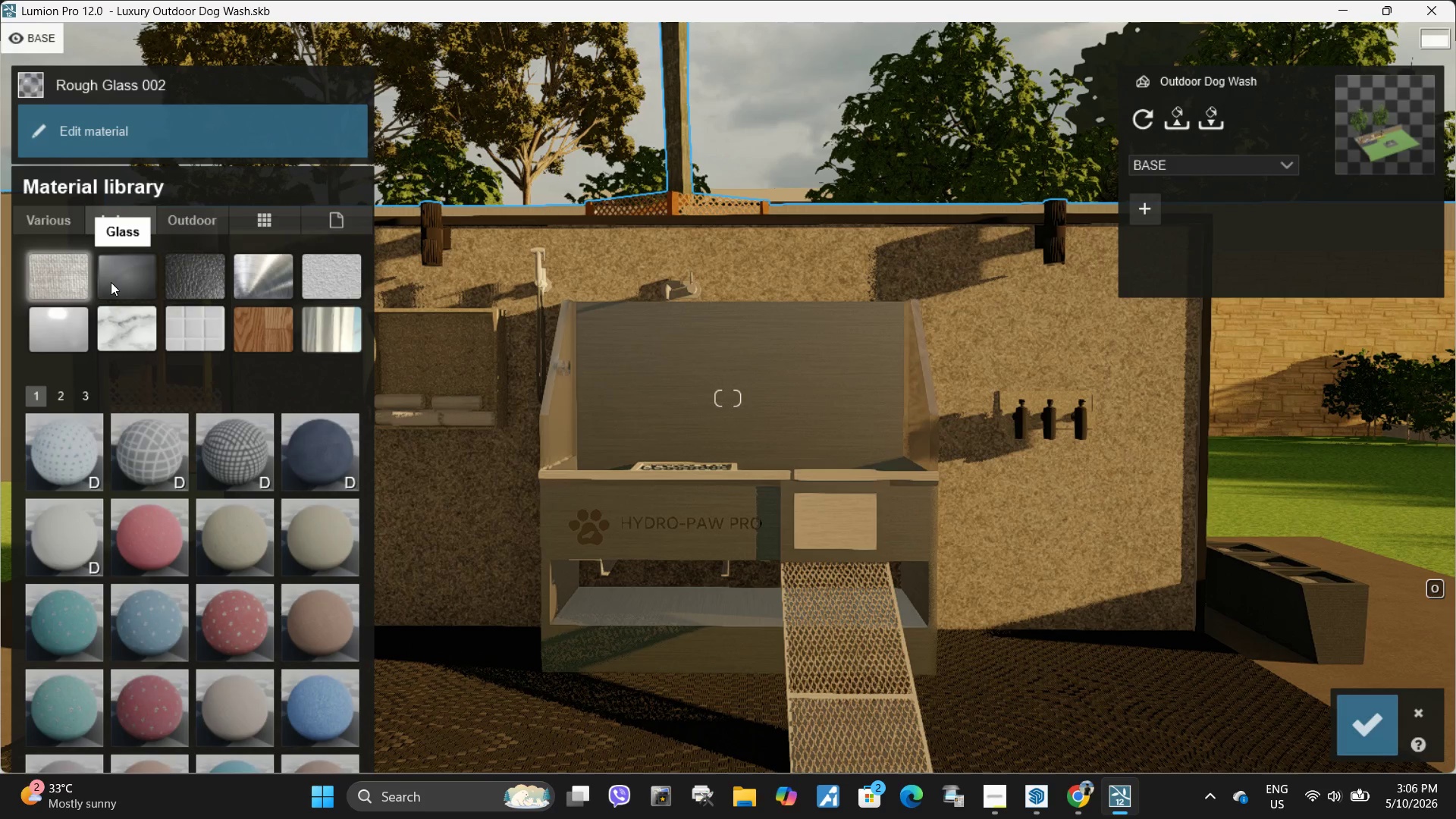 
left_click([111, 282])
 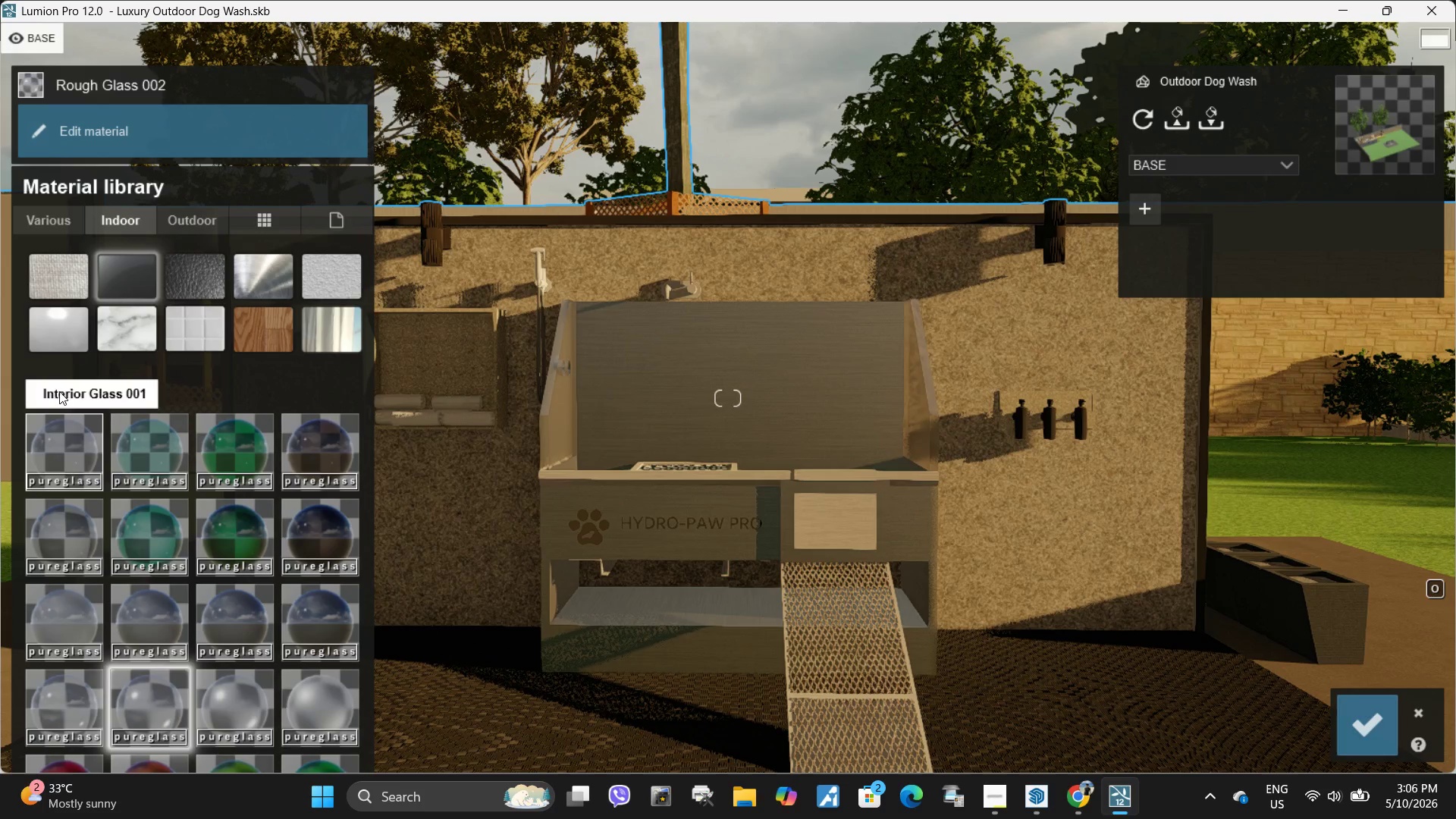 
left_click([55, 394])
 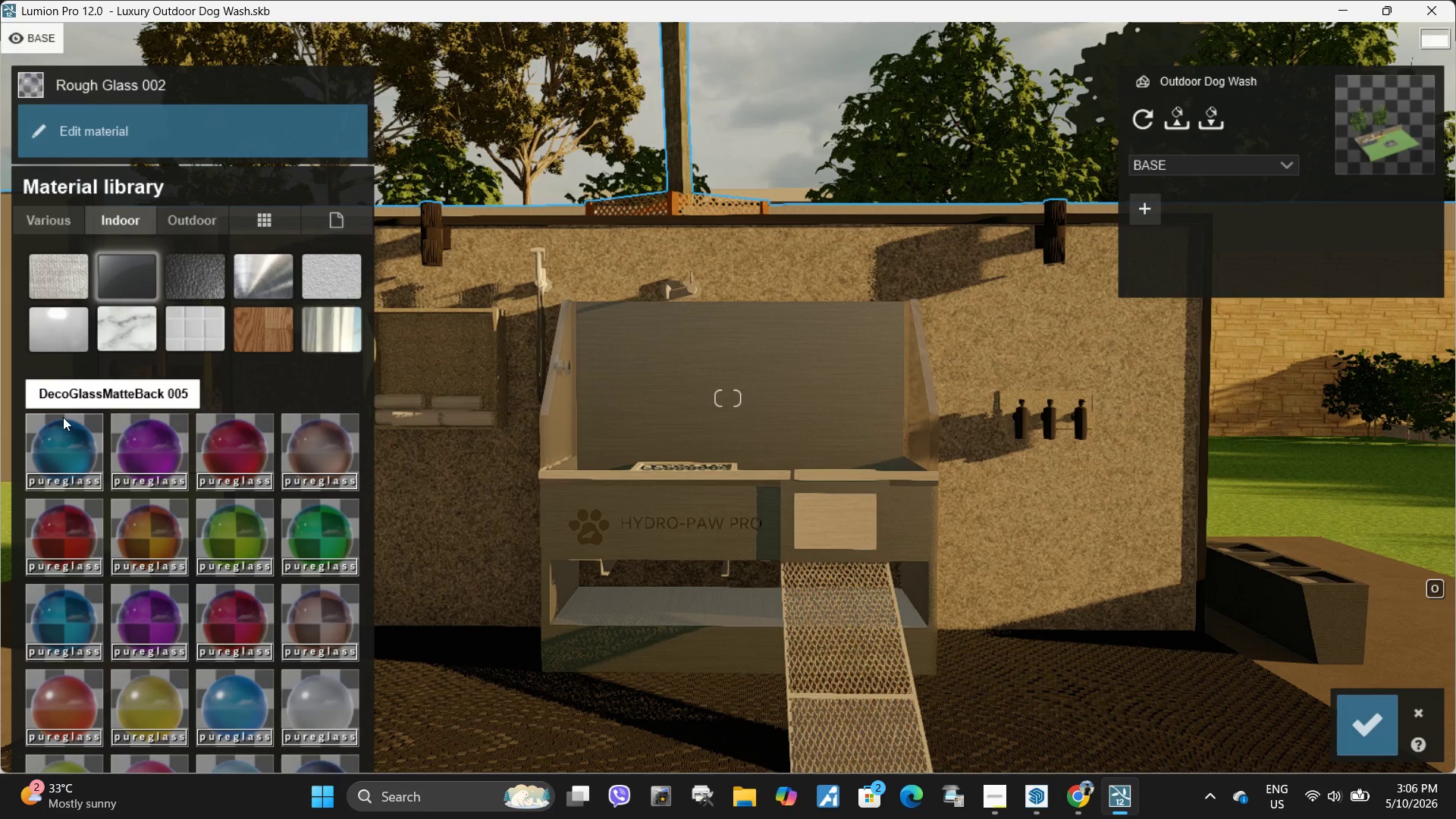 
left_click([39, 398])
 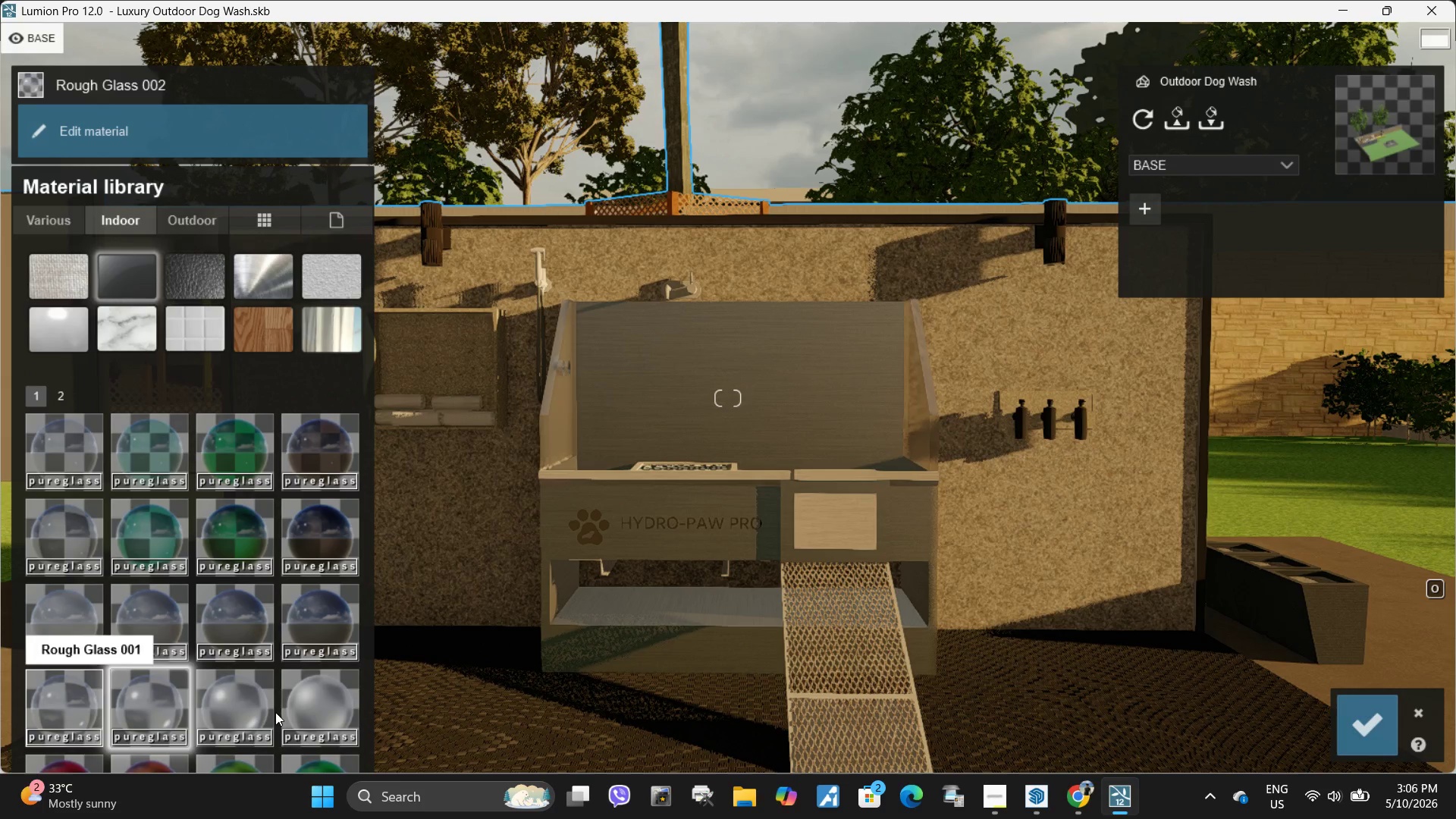 
left_click([219, 703])
 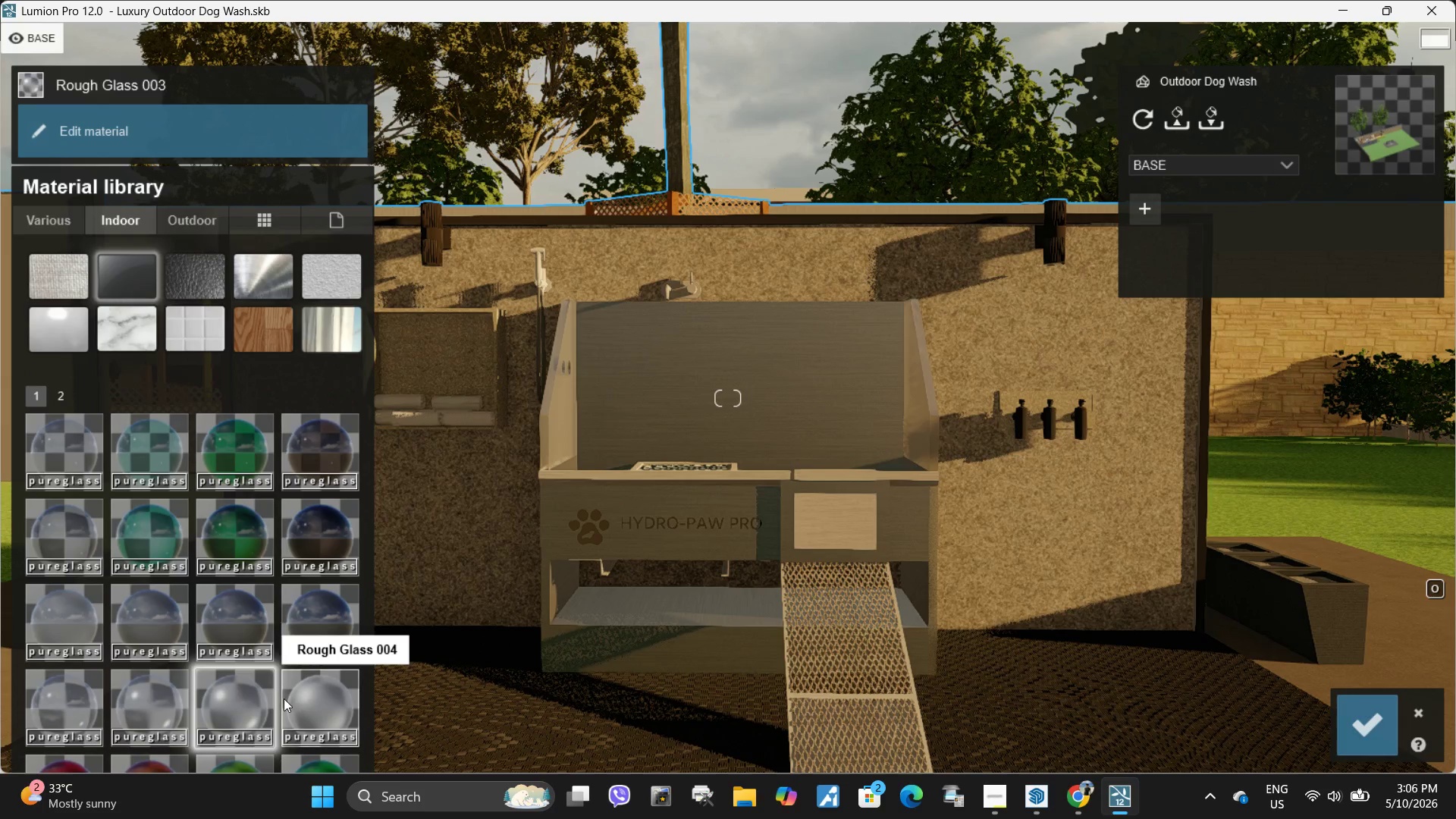 
left_click([281, 698])
 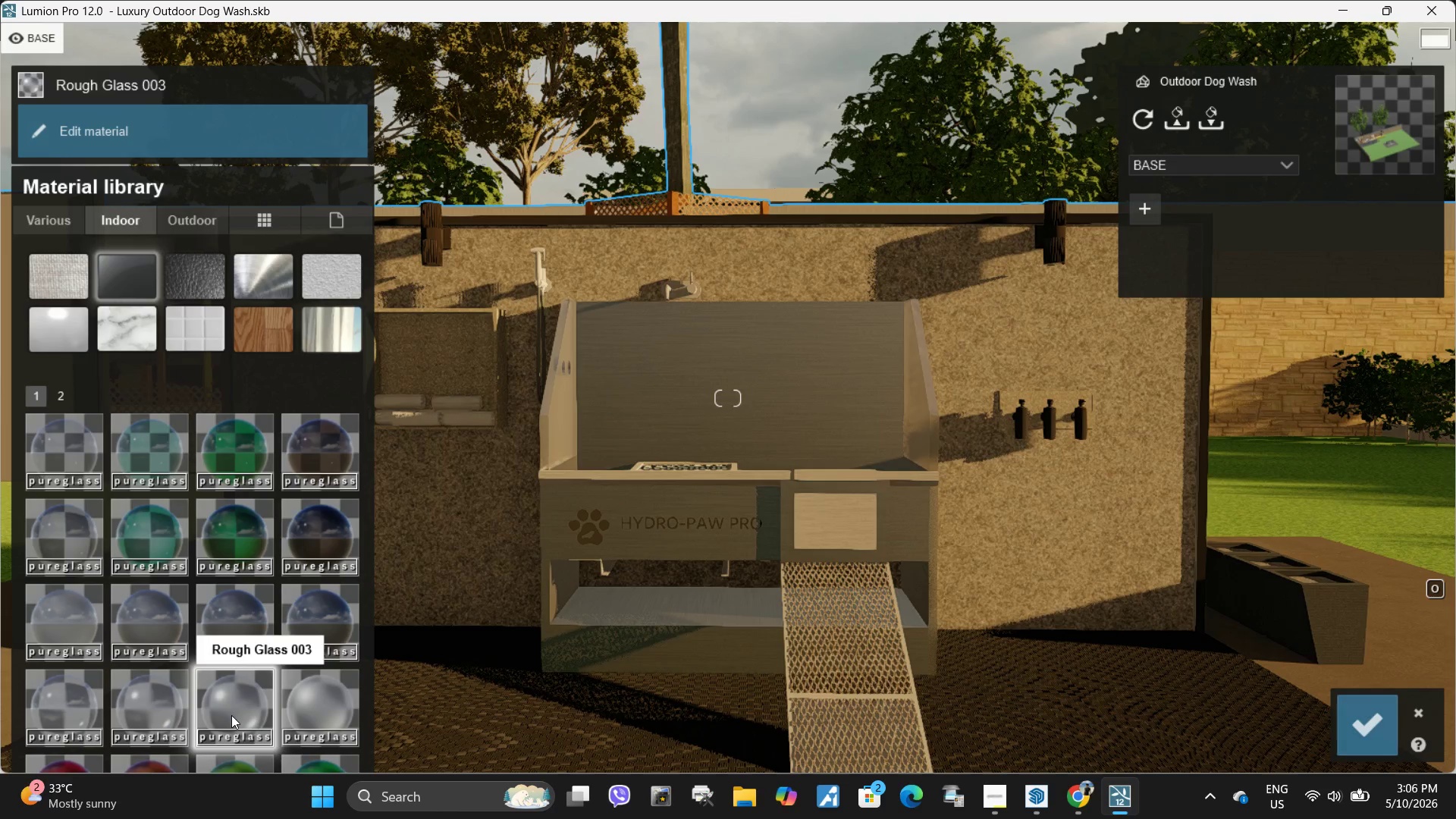 
double_click([301, 712])
 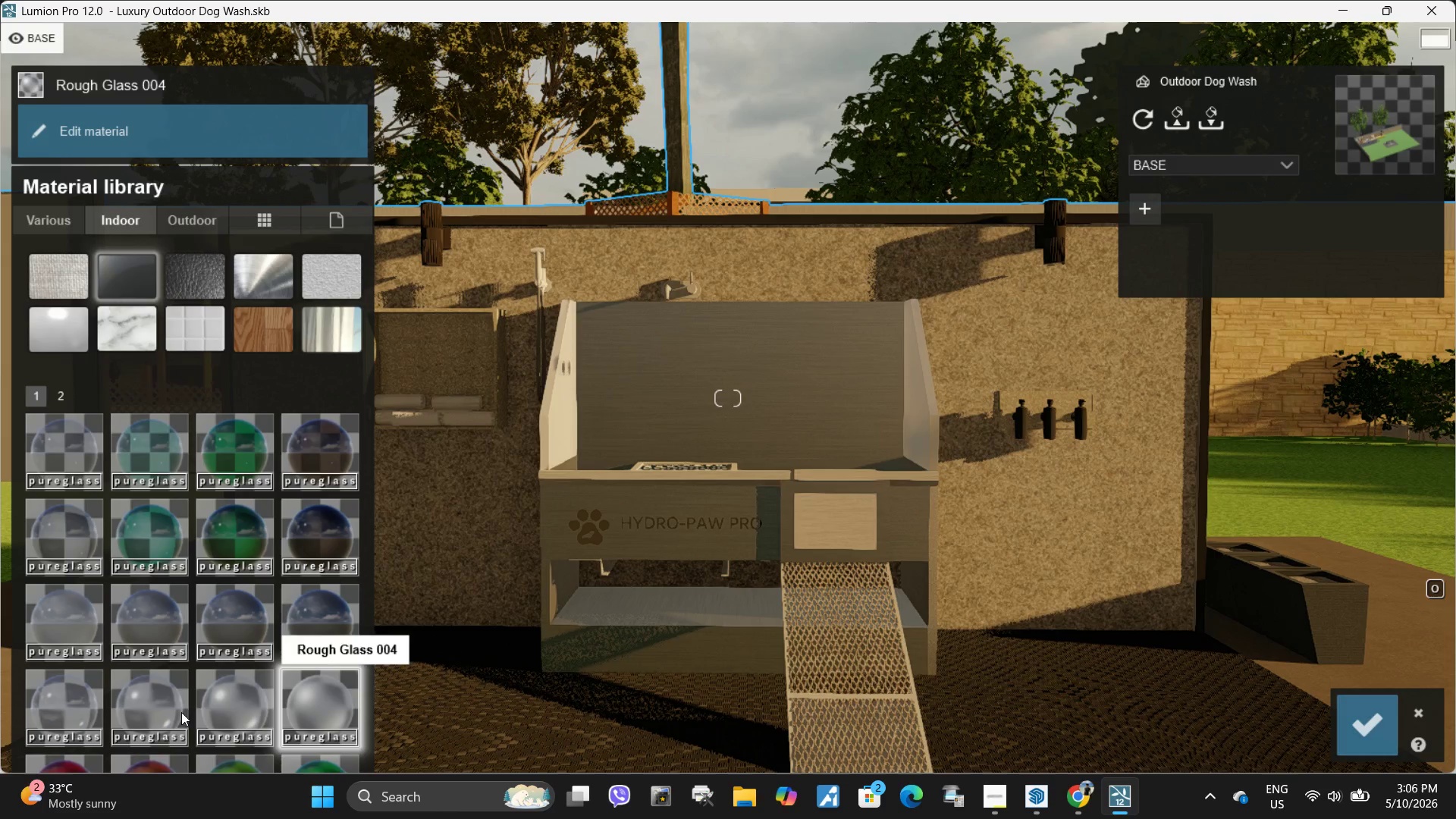 
left_click([170, 711])
 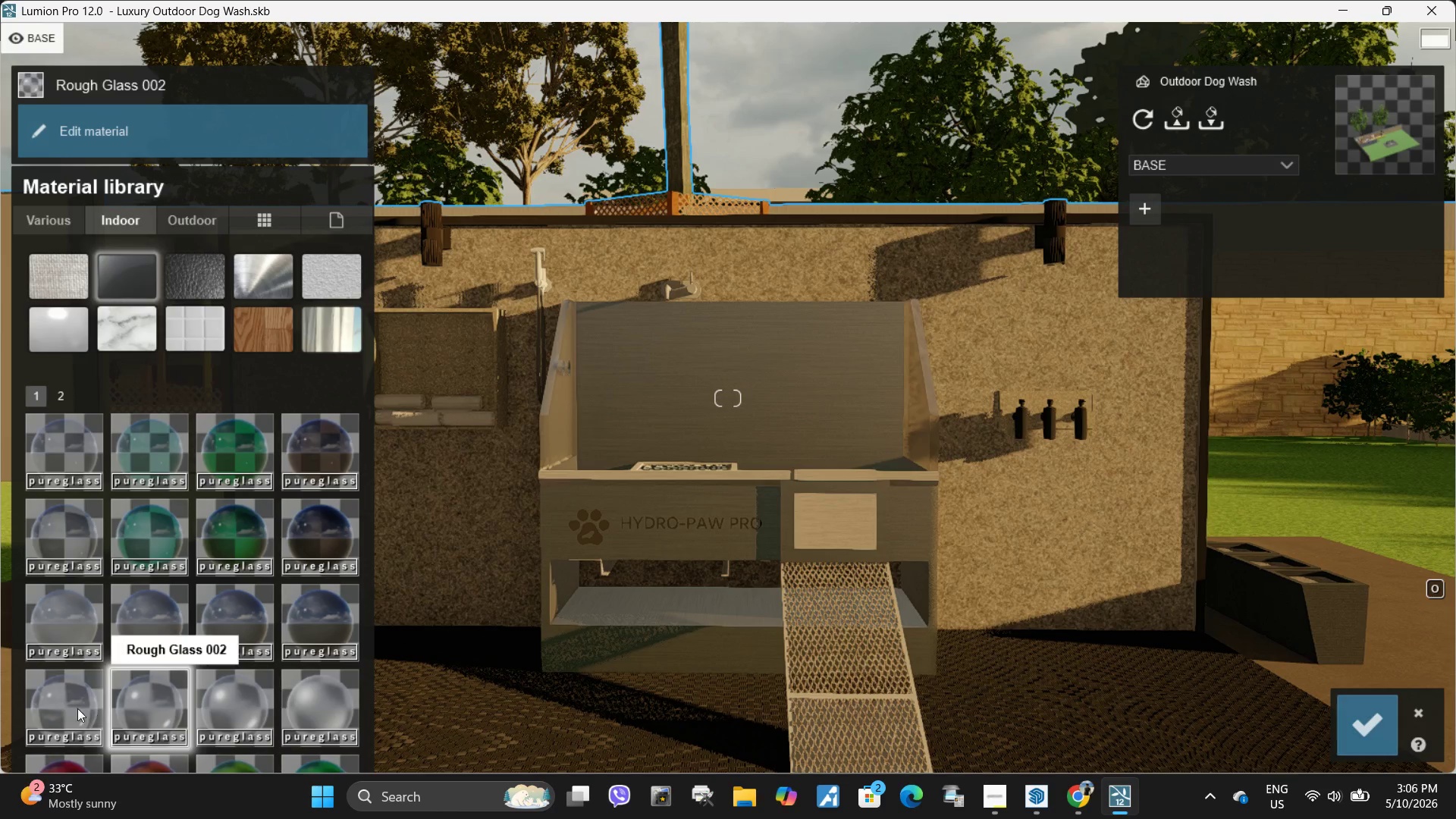 
left_click([63, 705])
 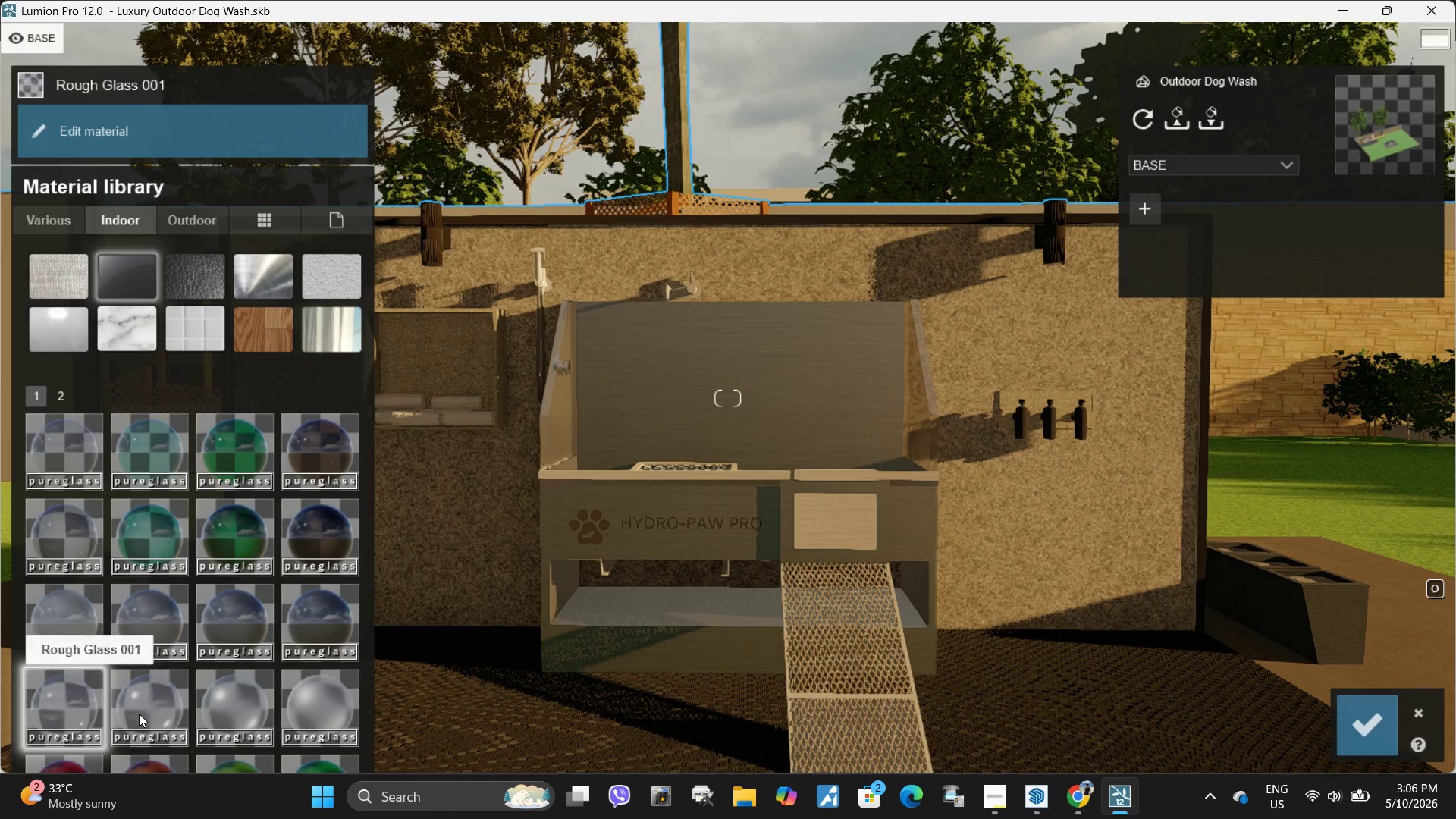 
left_click([140, 714])
 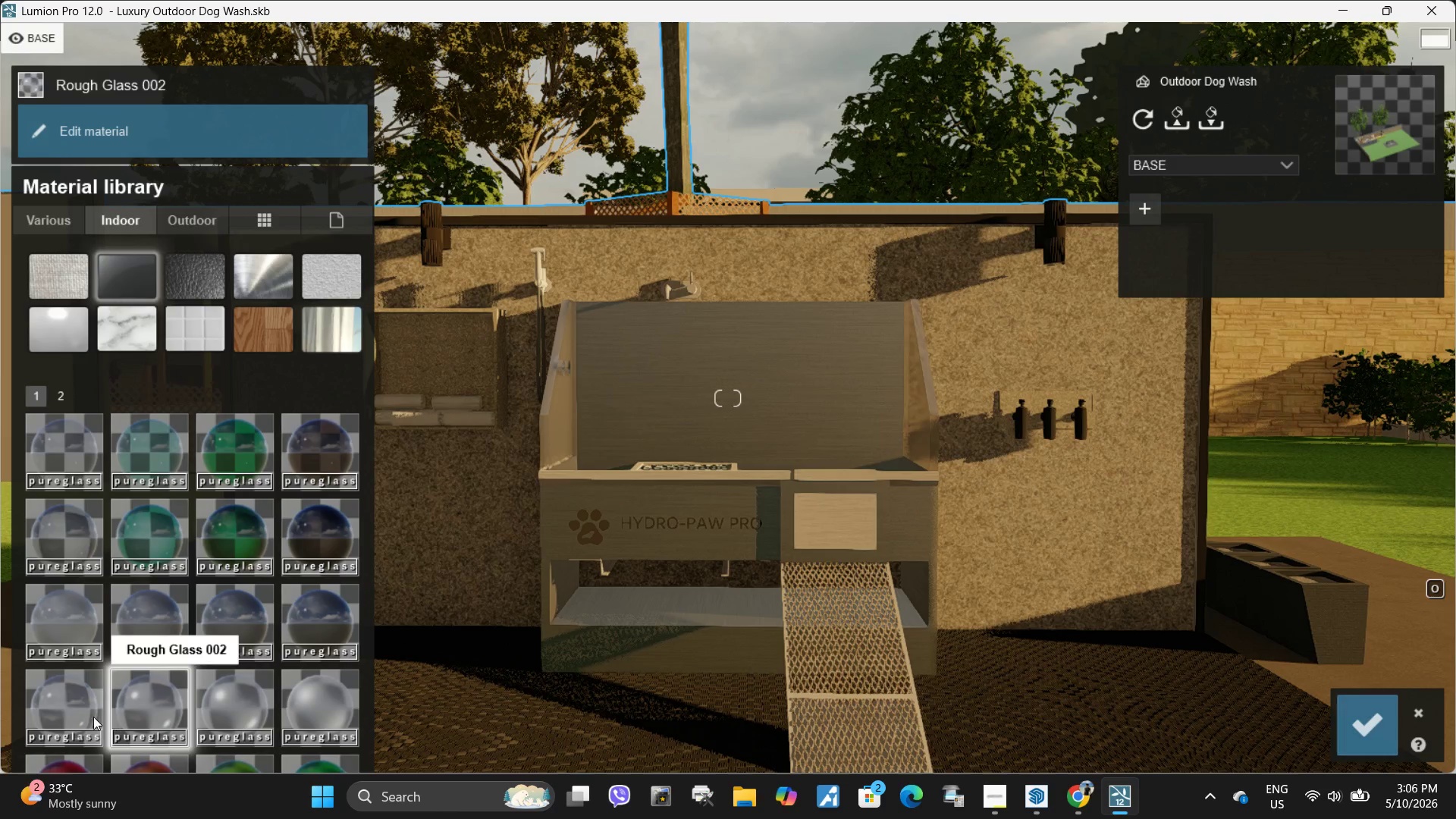 
left_click([93, 717])
 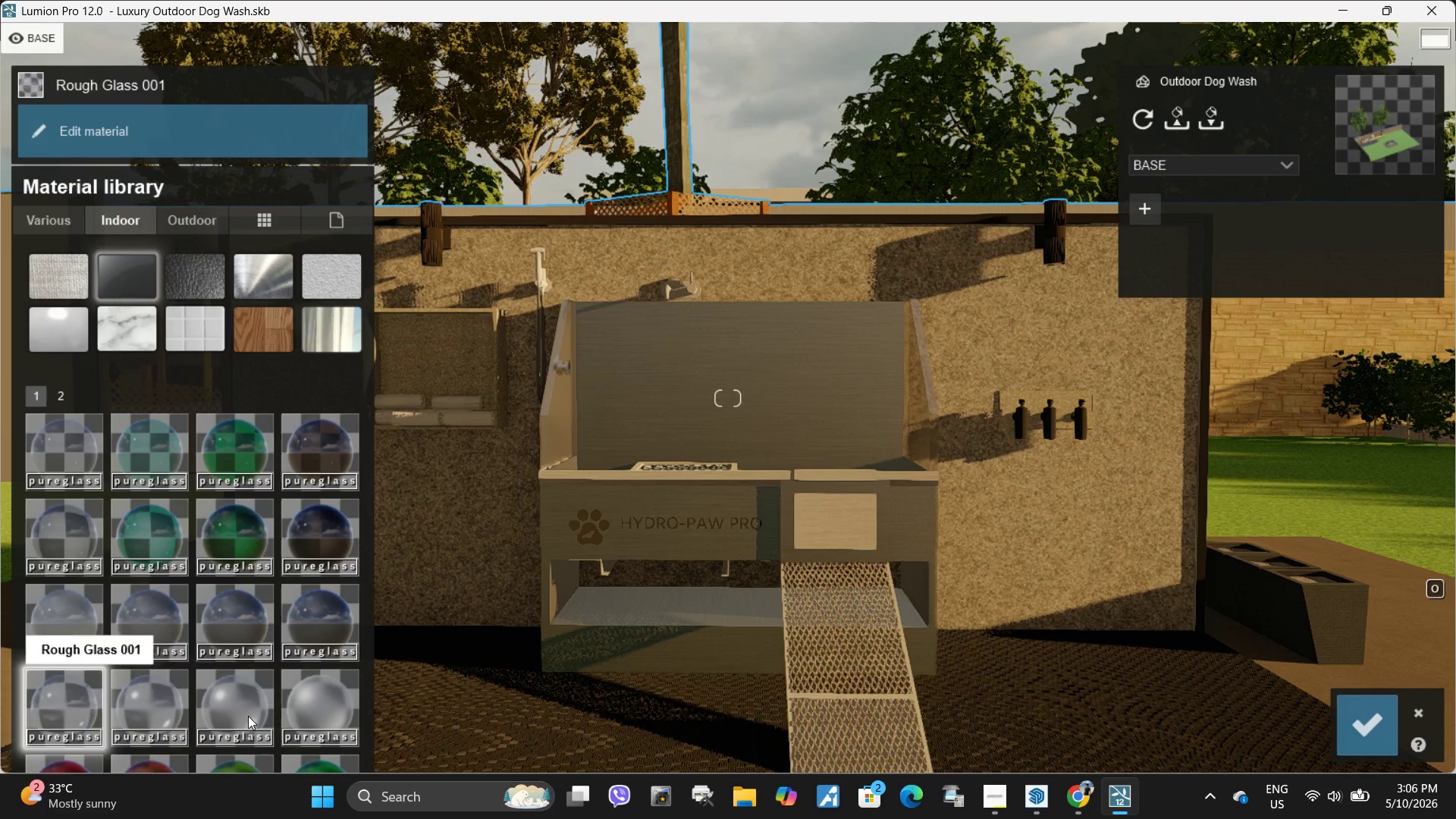 
left_click([248, 716])
 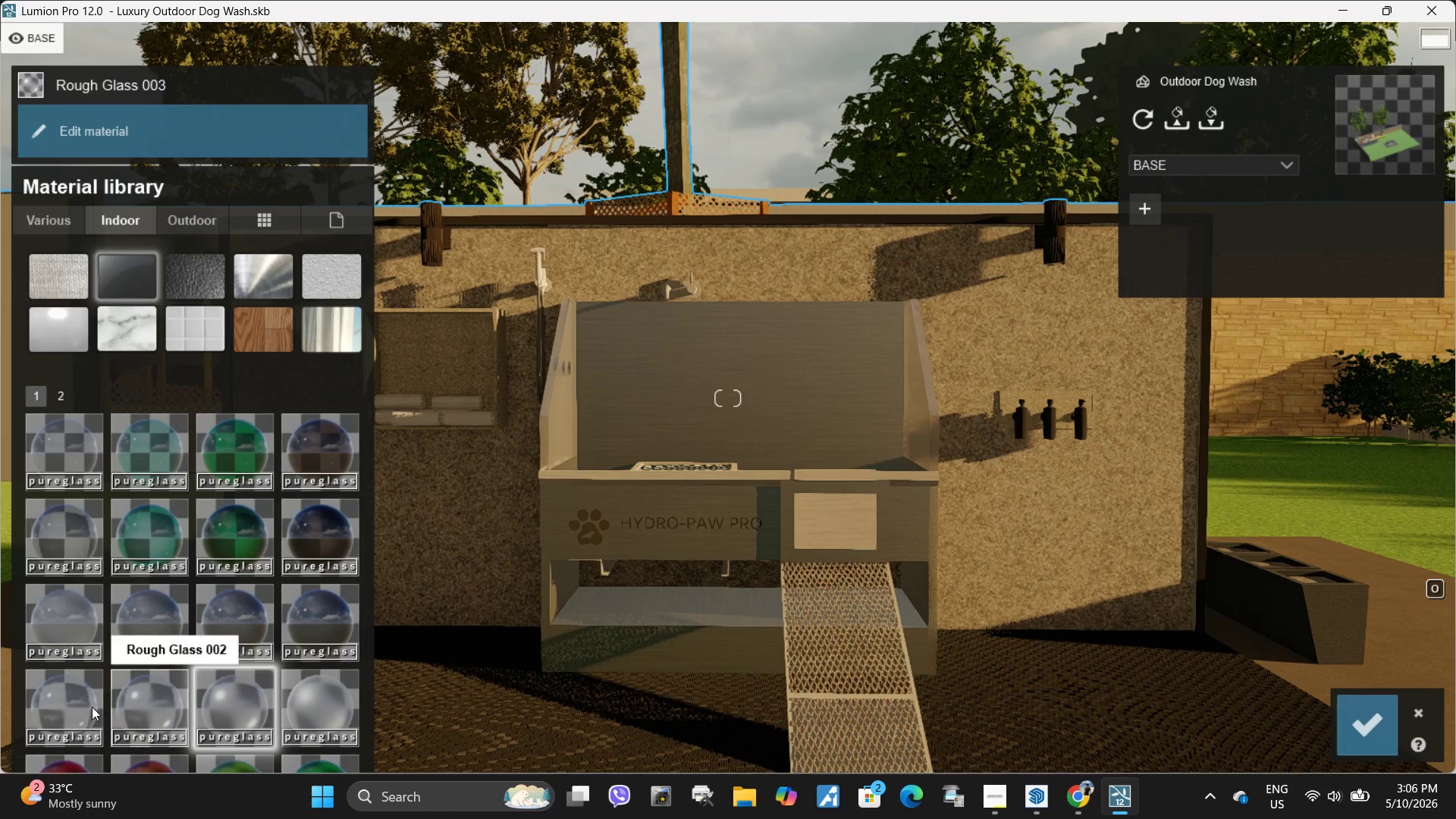 
left_click([92, 707])
 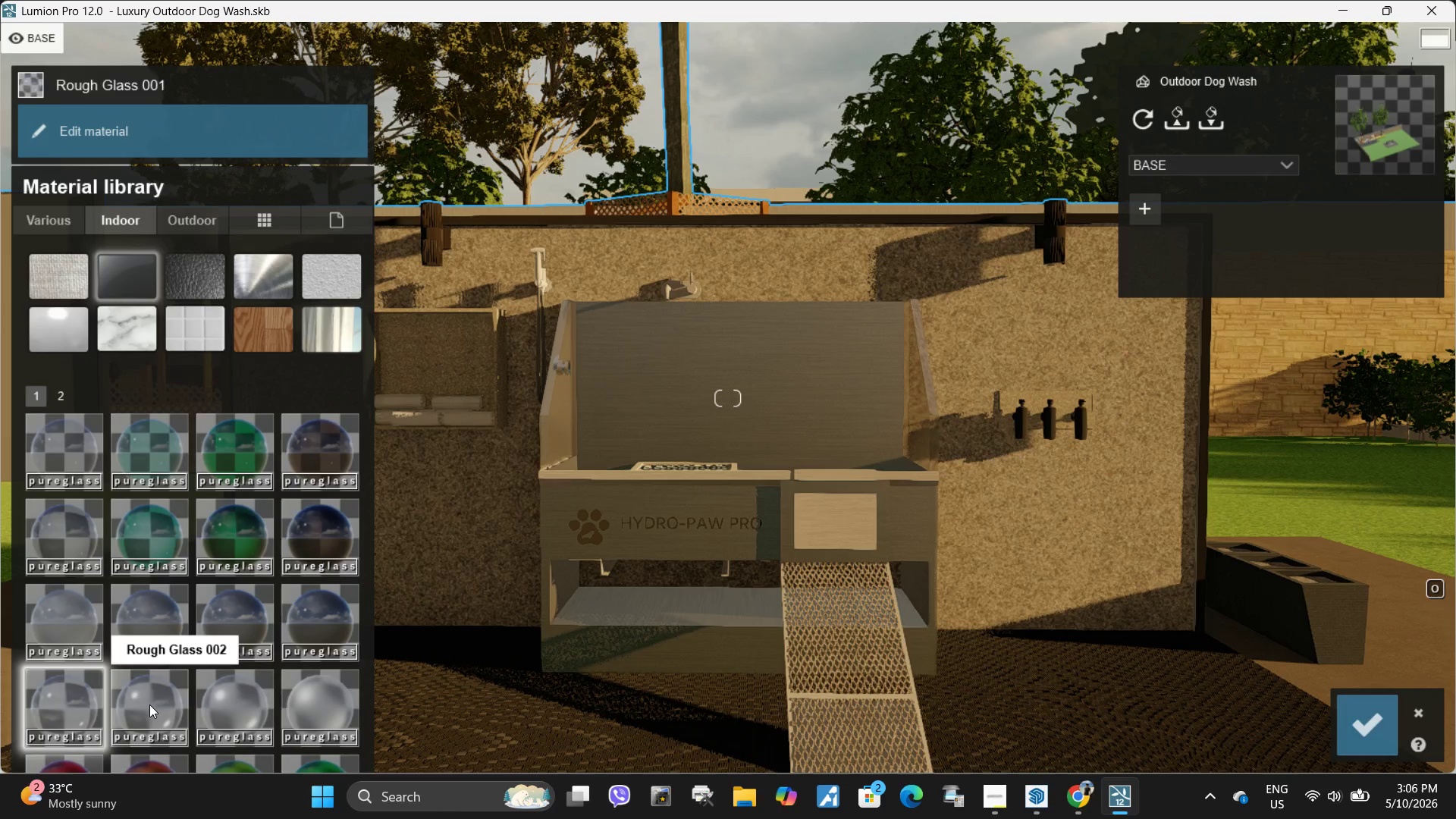 
left_click([149, 704])
 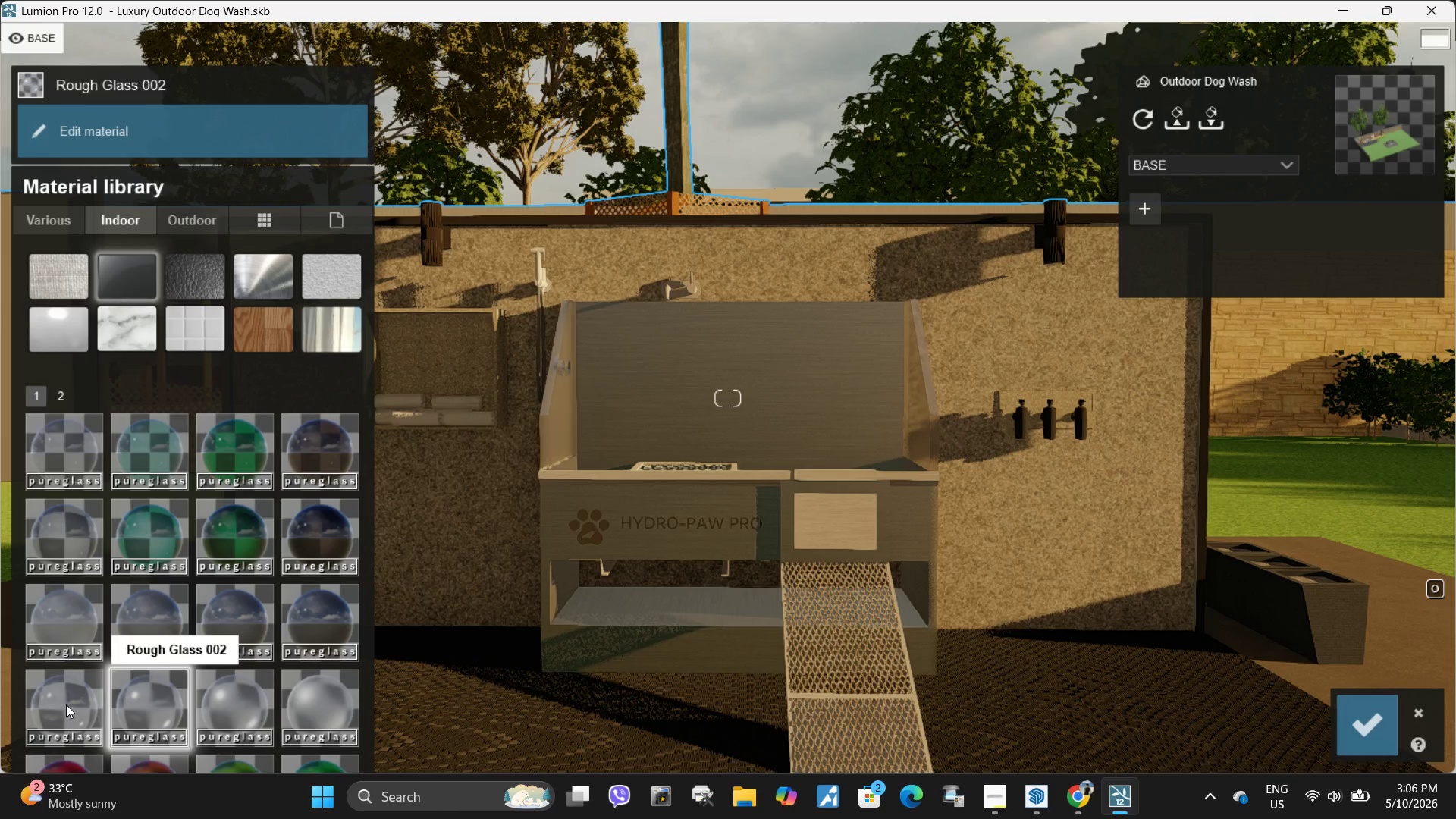 
left_click([63, 704])
 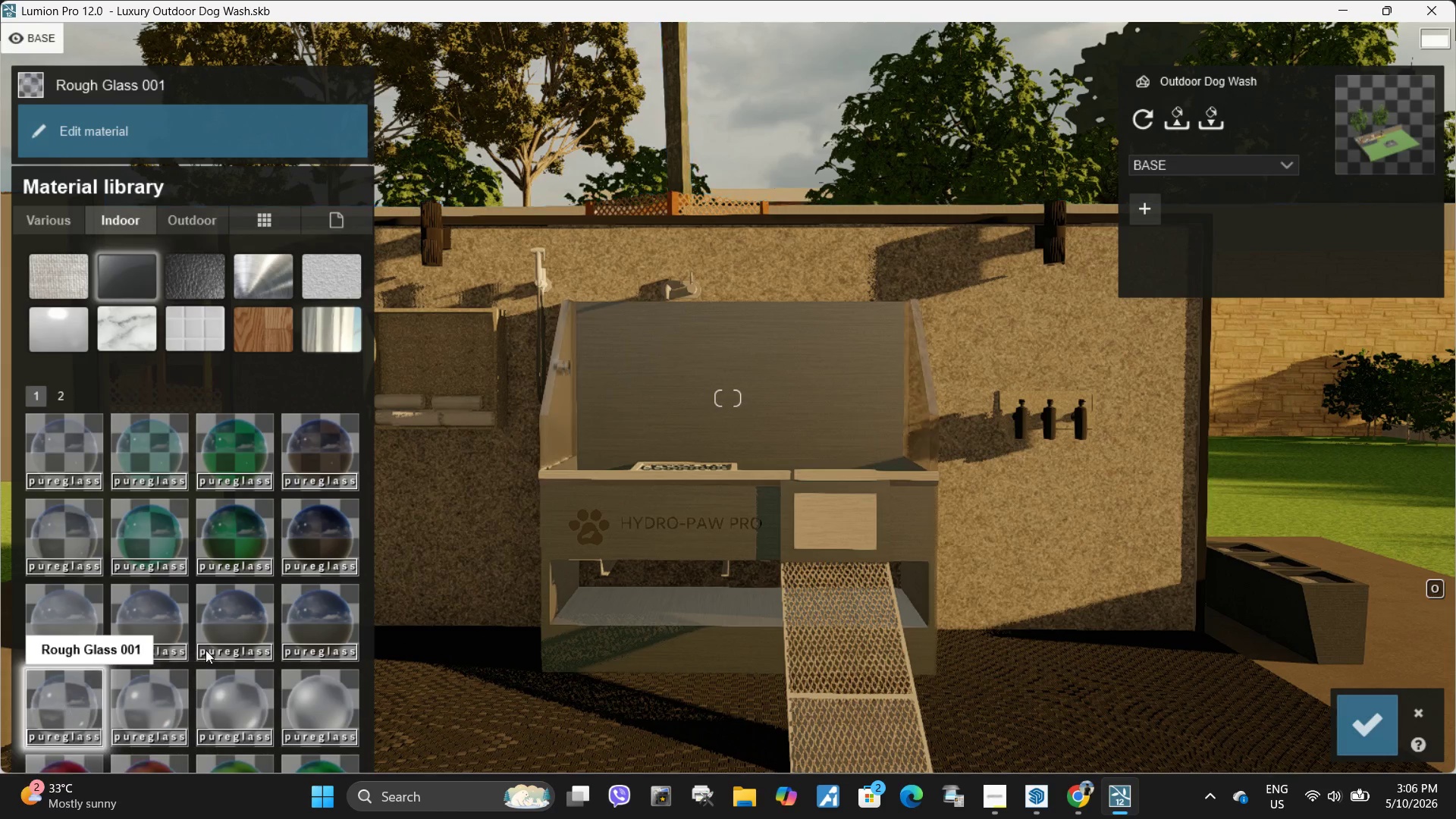 
hold_key(key=W, duration=0.48)
 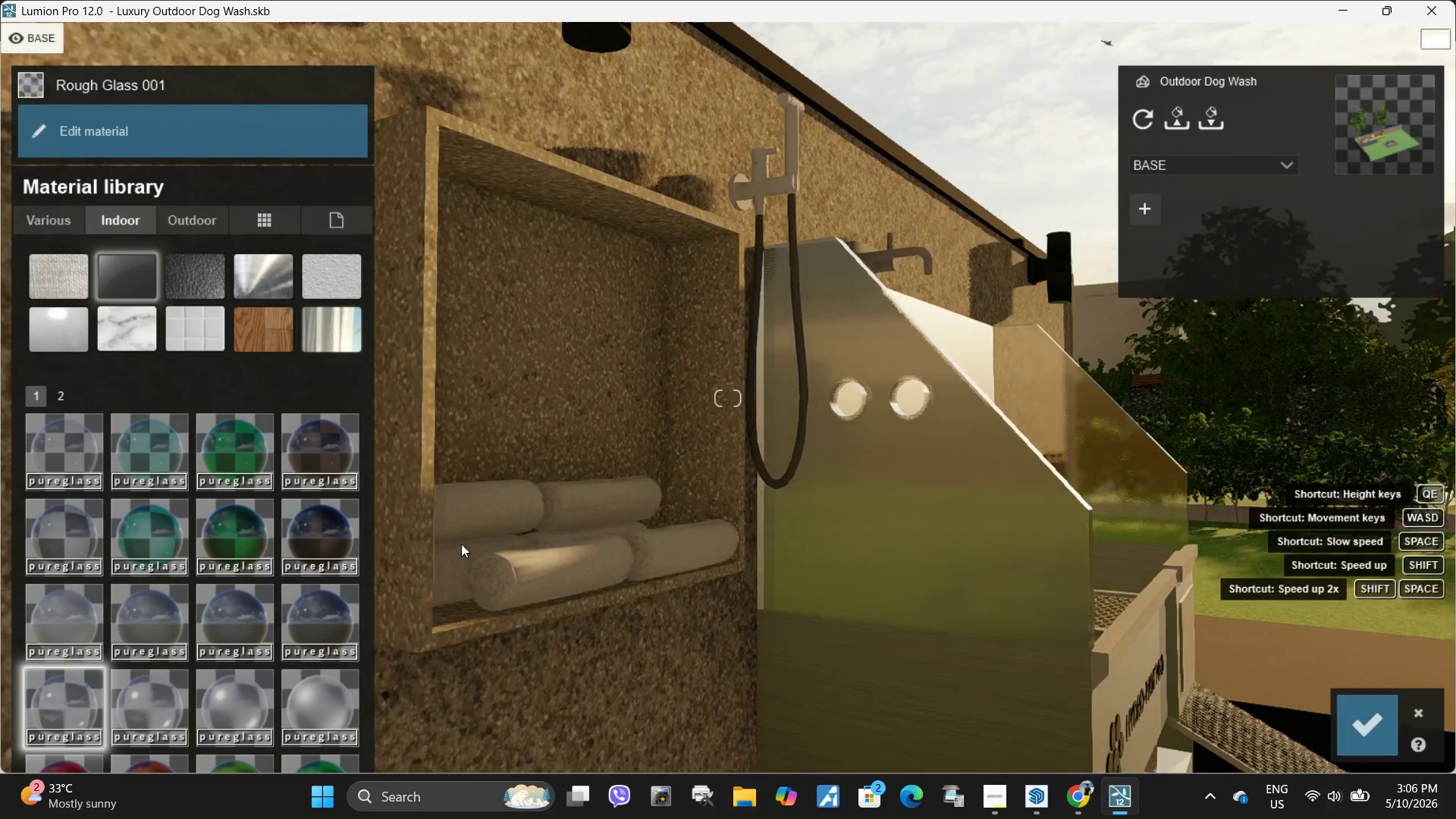 
hold_key(key=A, duration=0.45)
 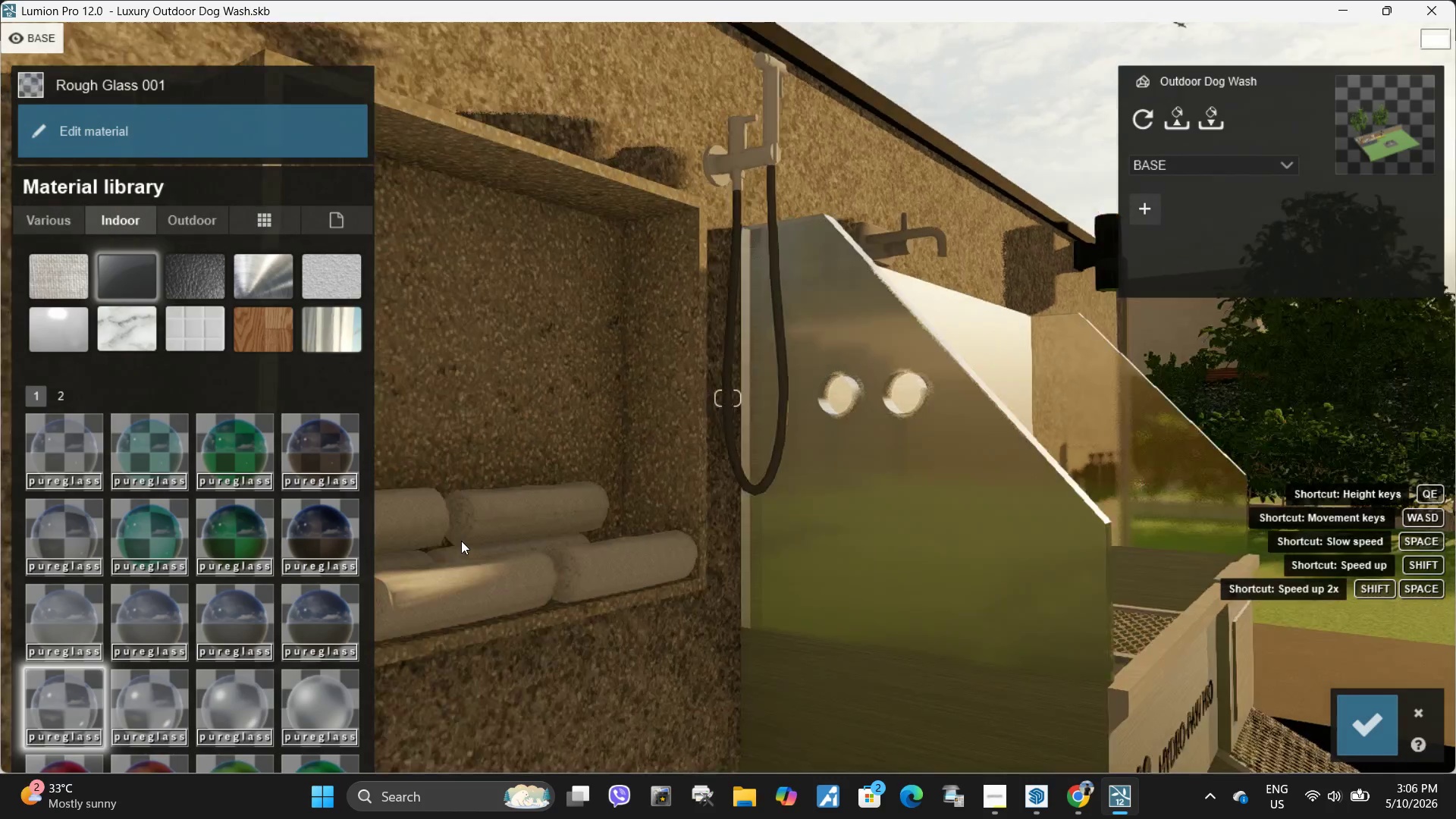 
type(SDW)
 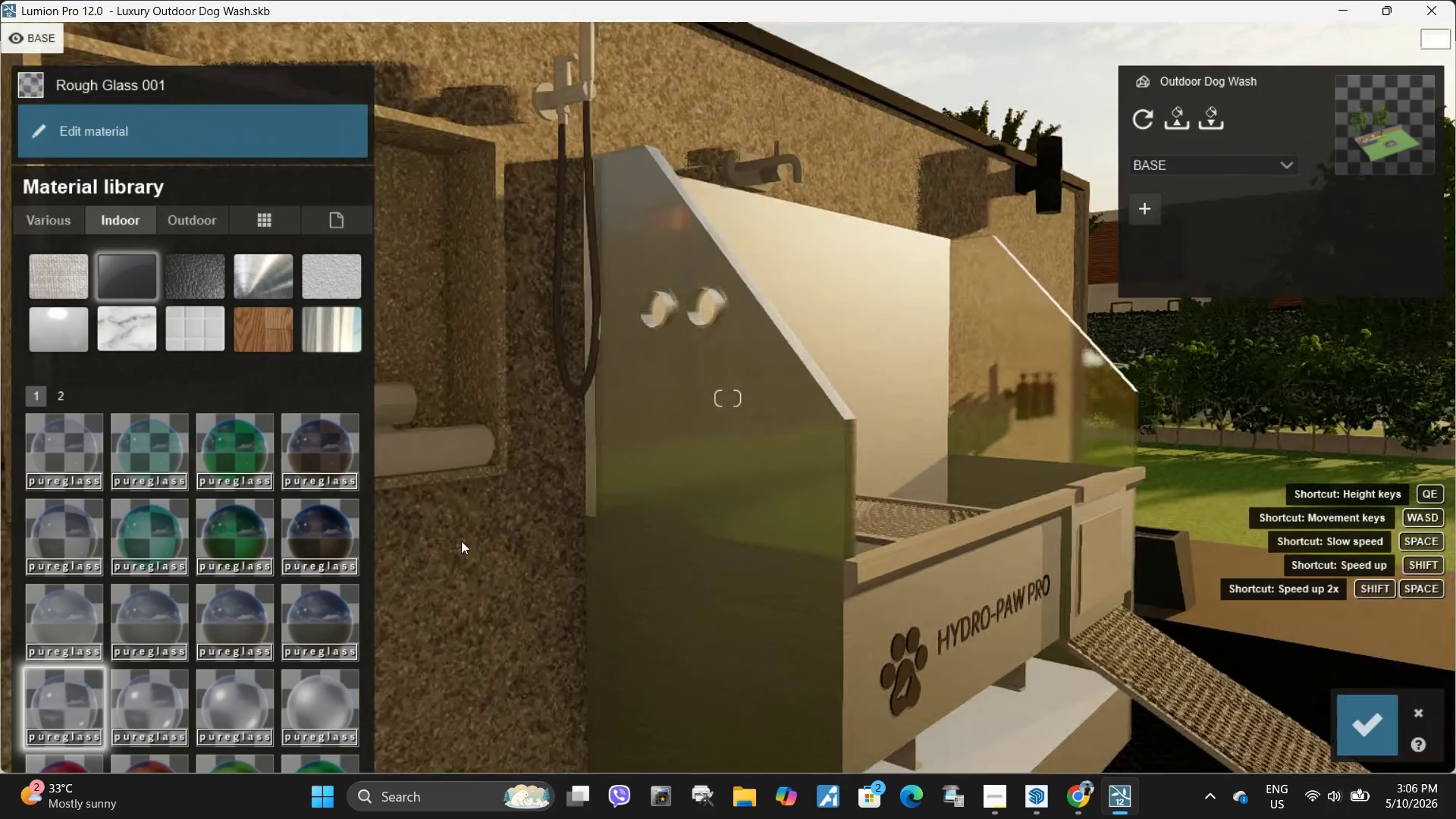 
hold_key(key=D, duration=0.47)
 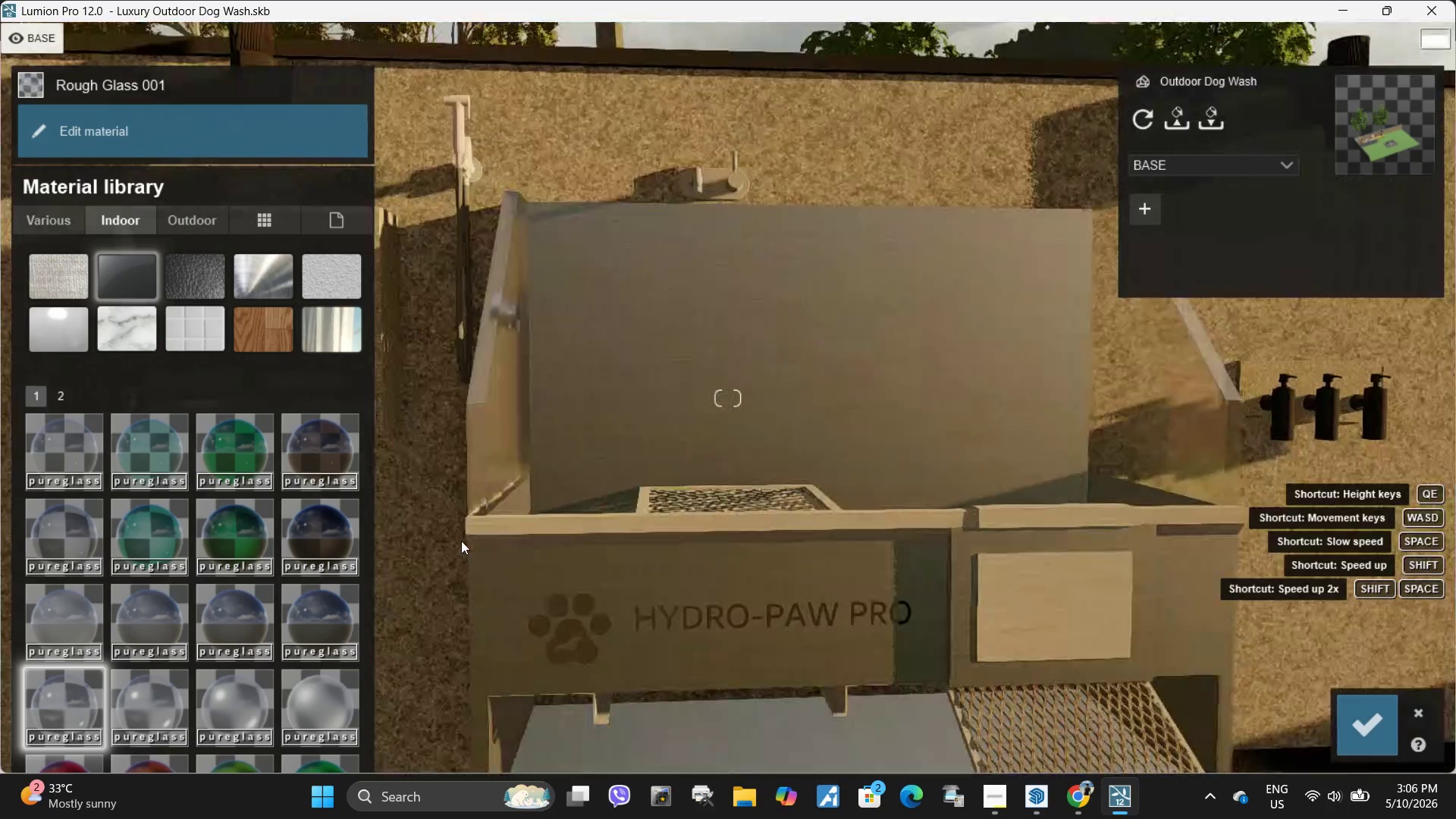 
type(WD)
 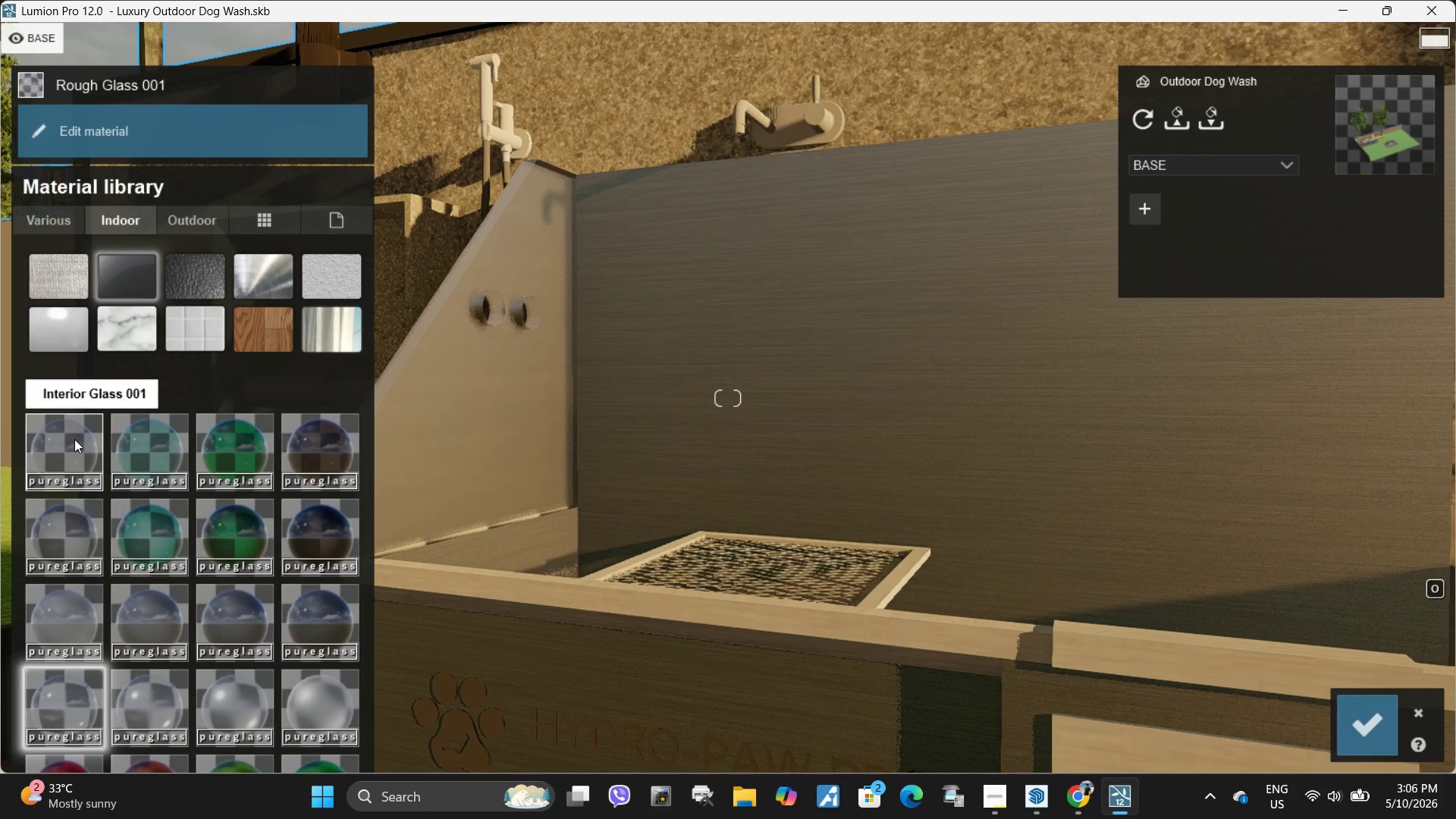 
left_click([165, 136])
 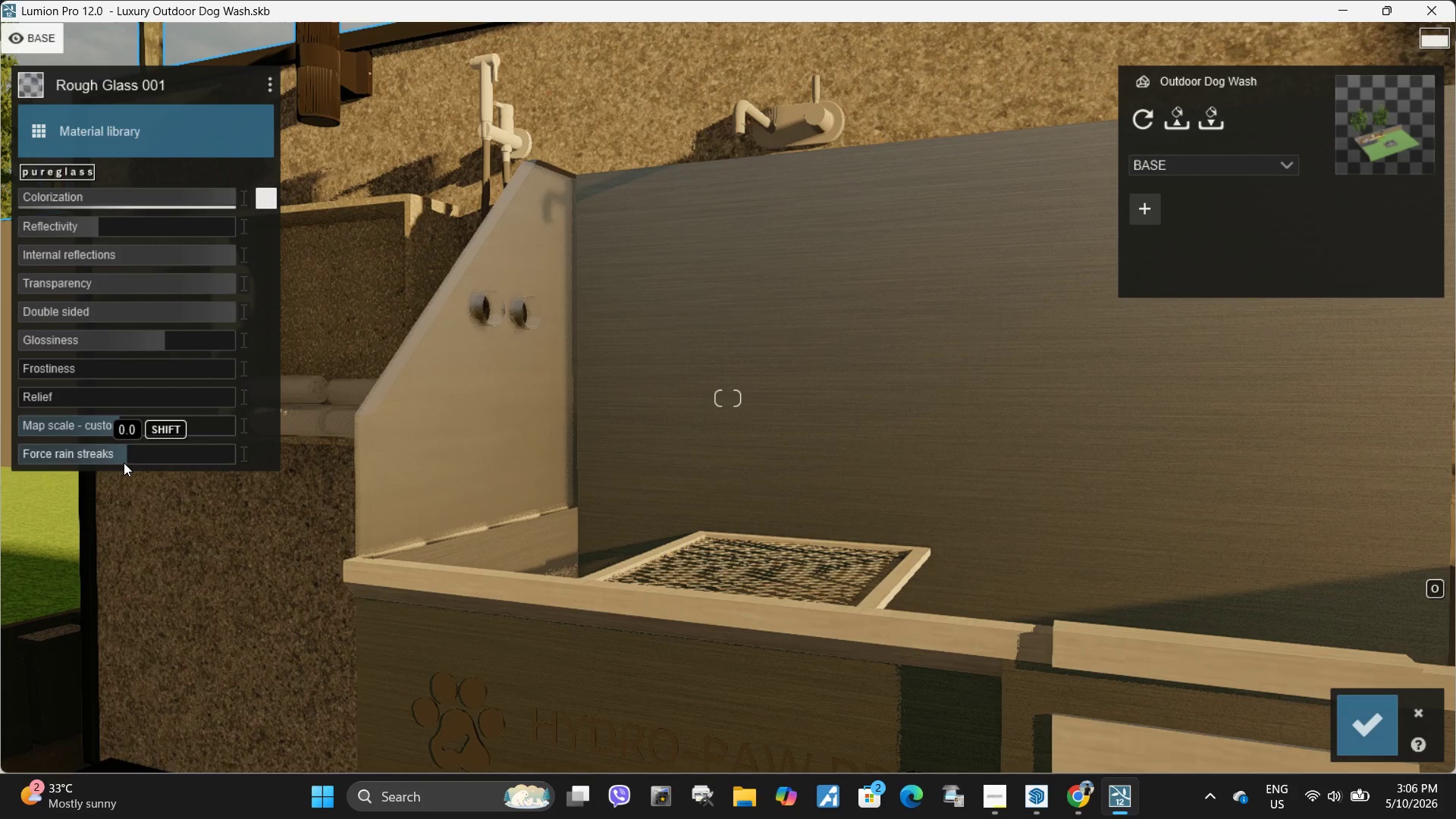 
left_click_drag(start_coordinate=[124, 455], to_coordinate=[144, 438])
 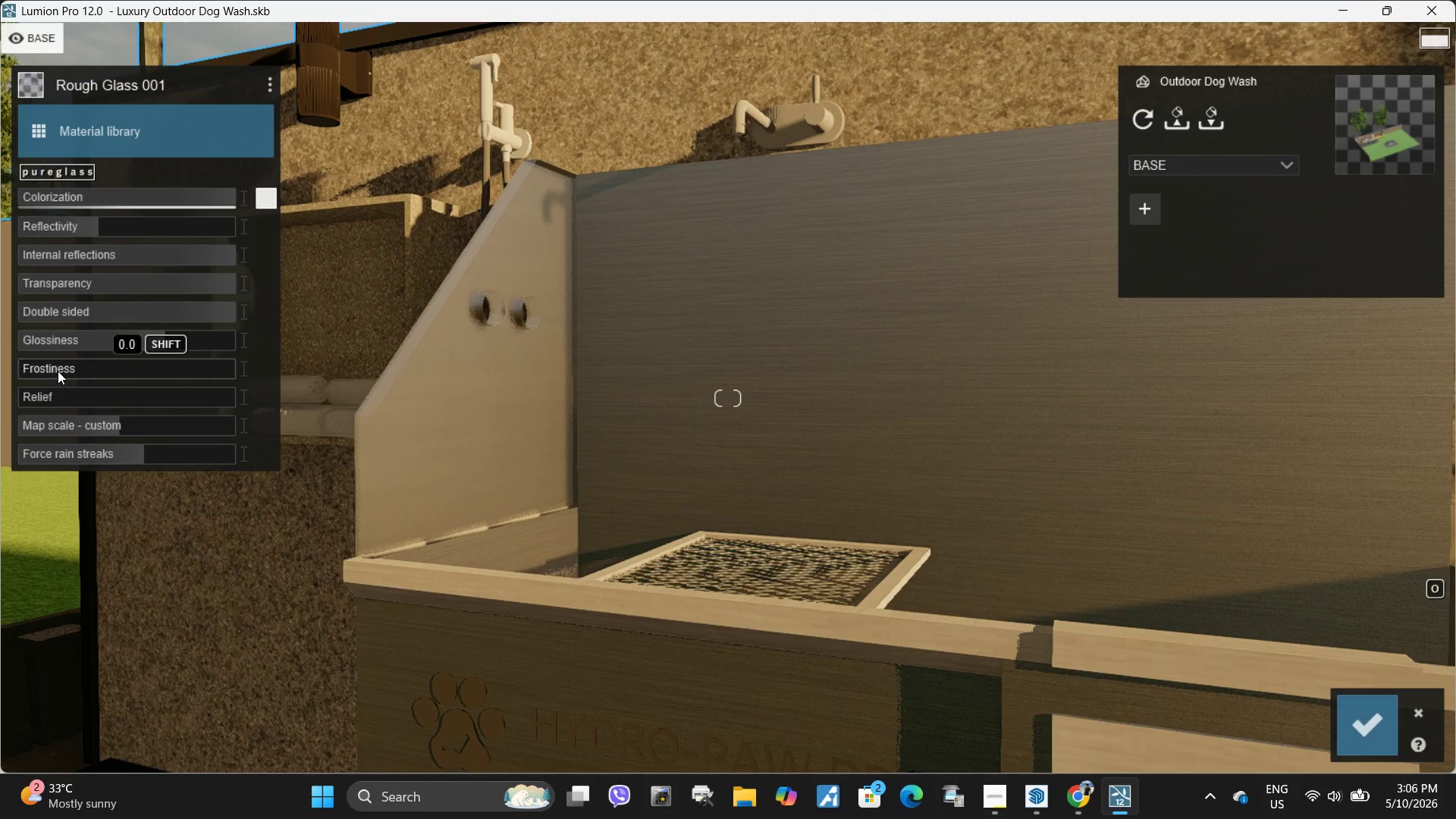 
left_click_drag(start_coordinate=[58, 371], to_coordinate=[1, 378])
 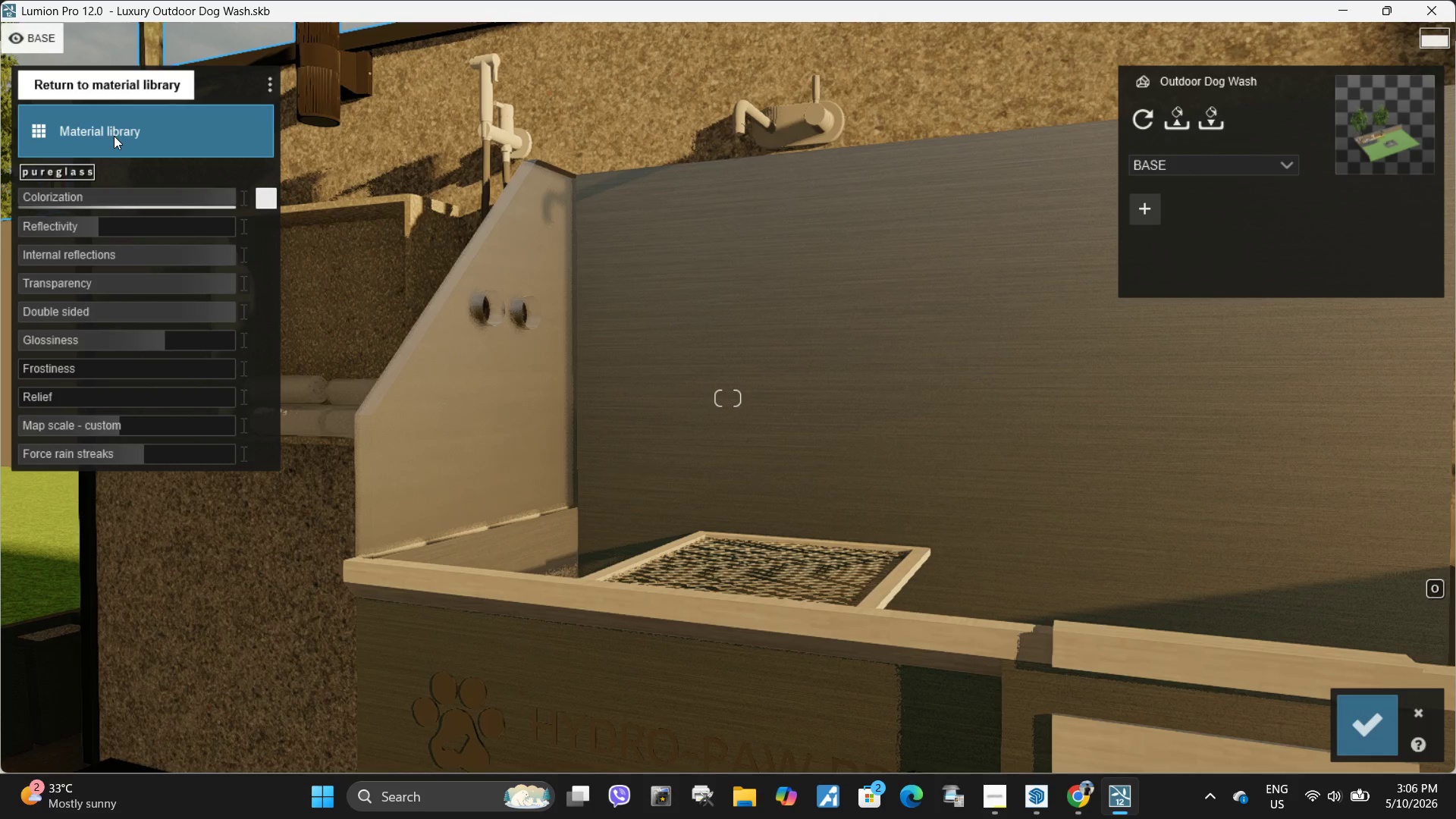 
left_click([114, 136])
 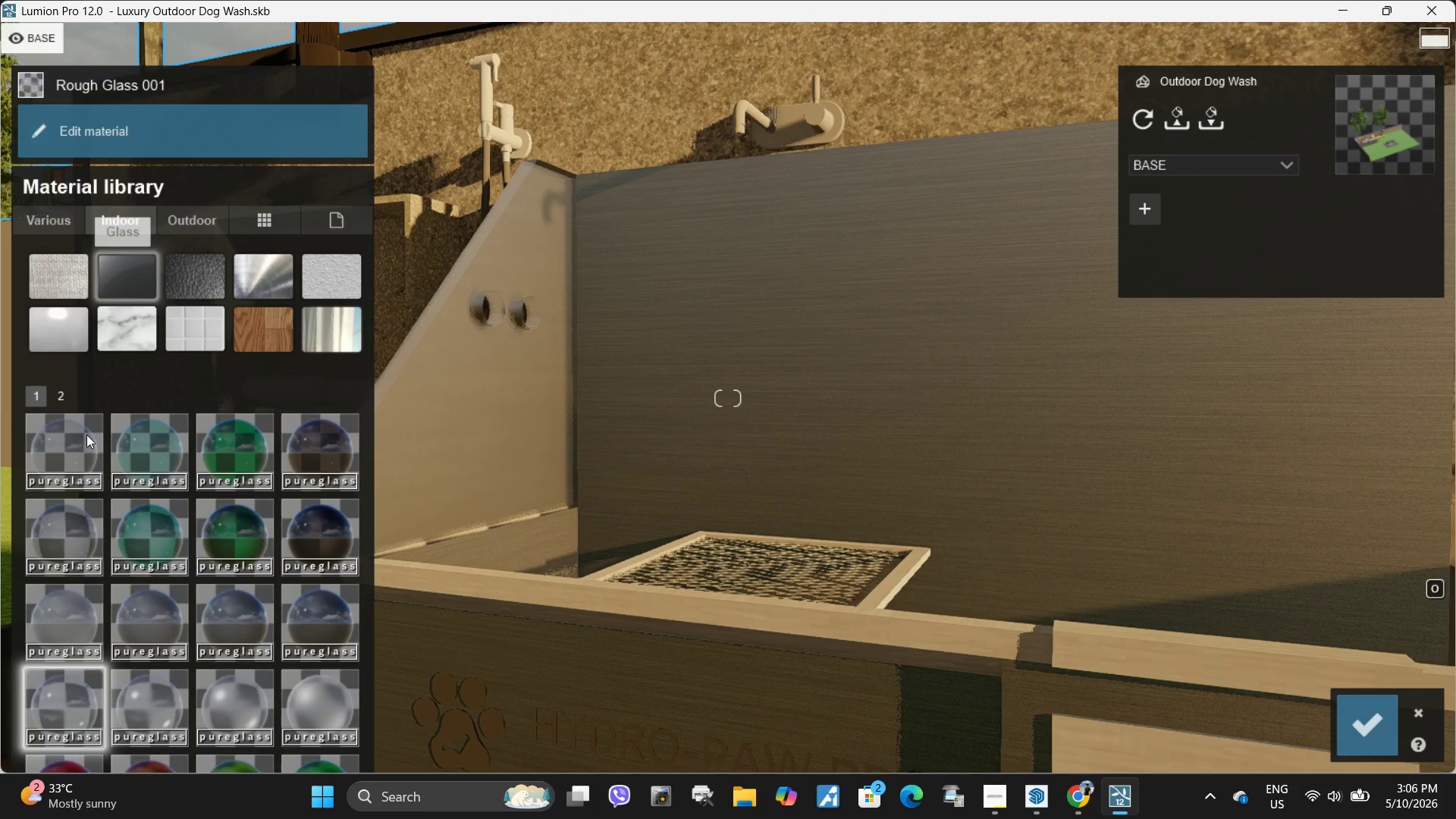 
left_click([79, 438])
 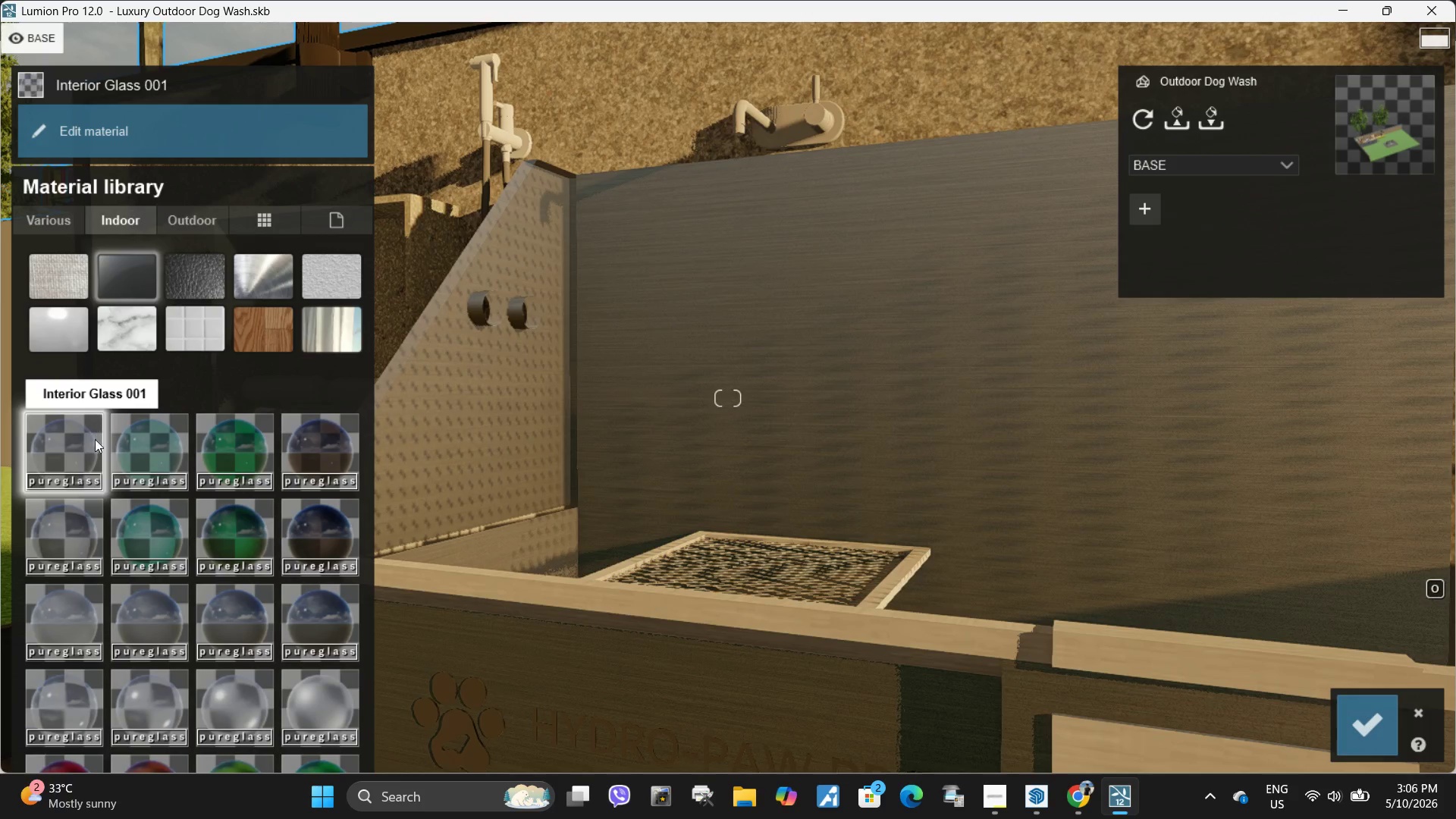 
type(AAWSAWWD)
 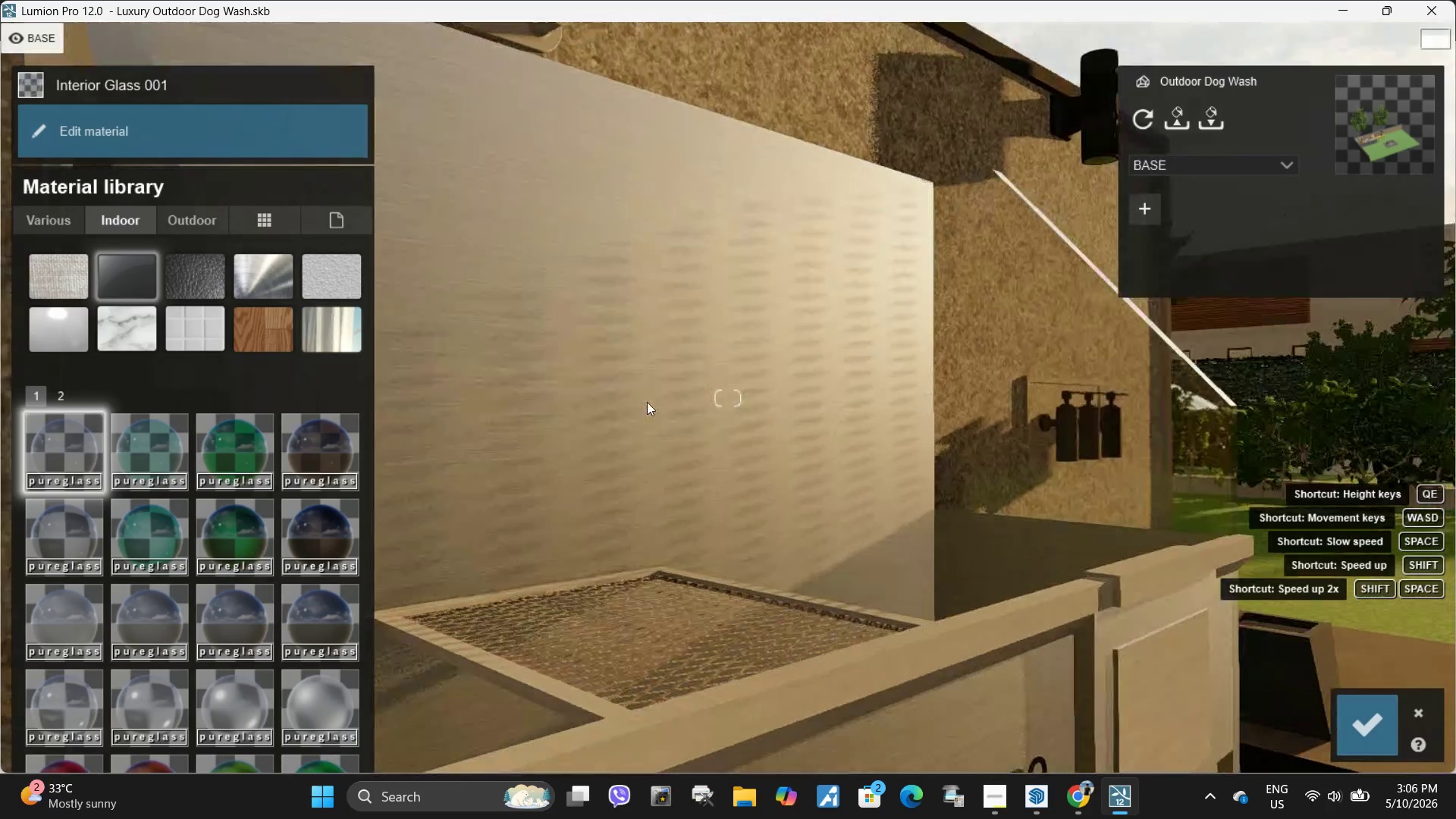 
type(DDDSSDDQ)
 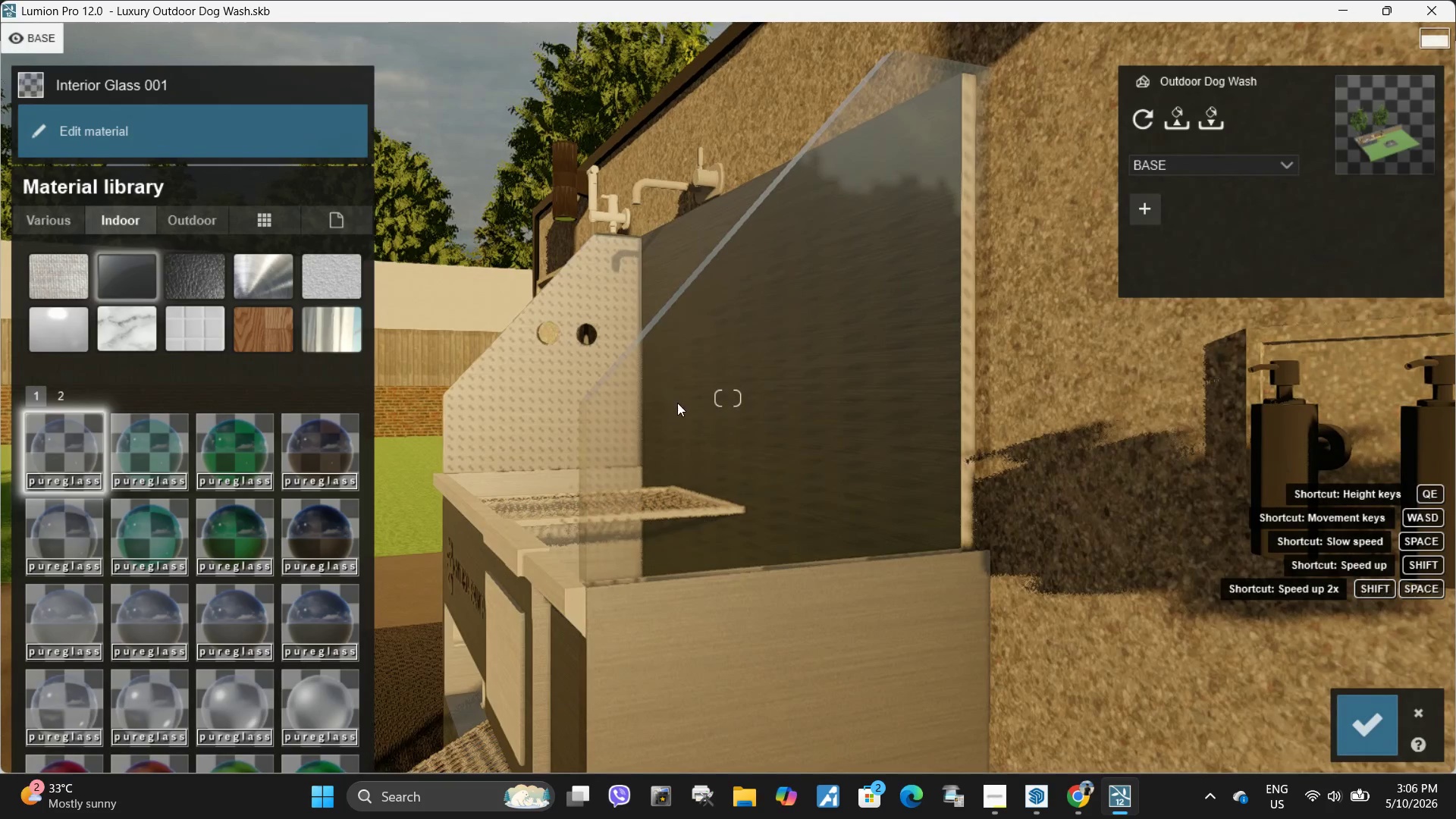 
key(A)
 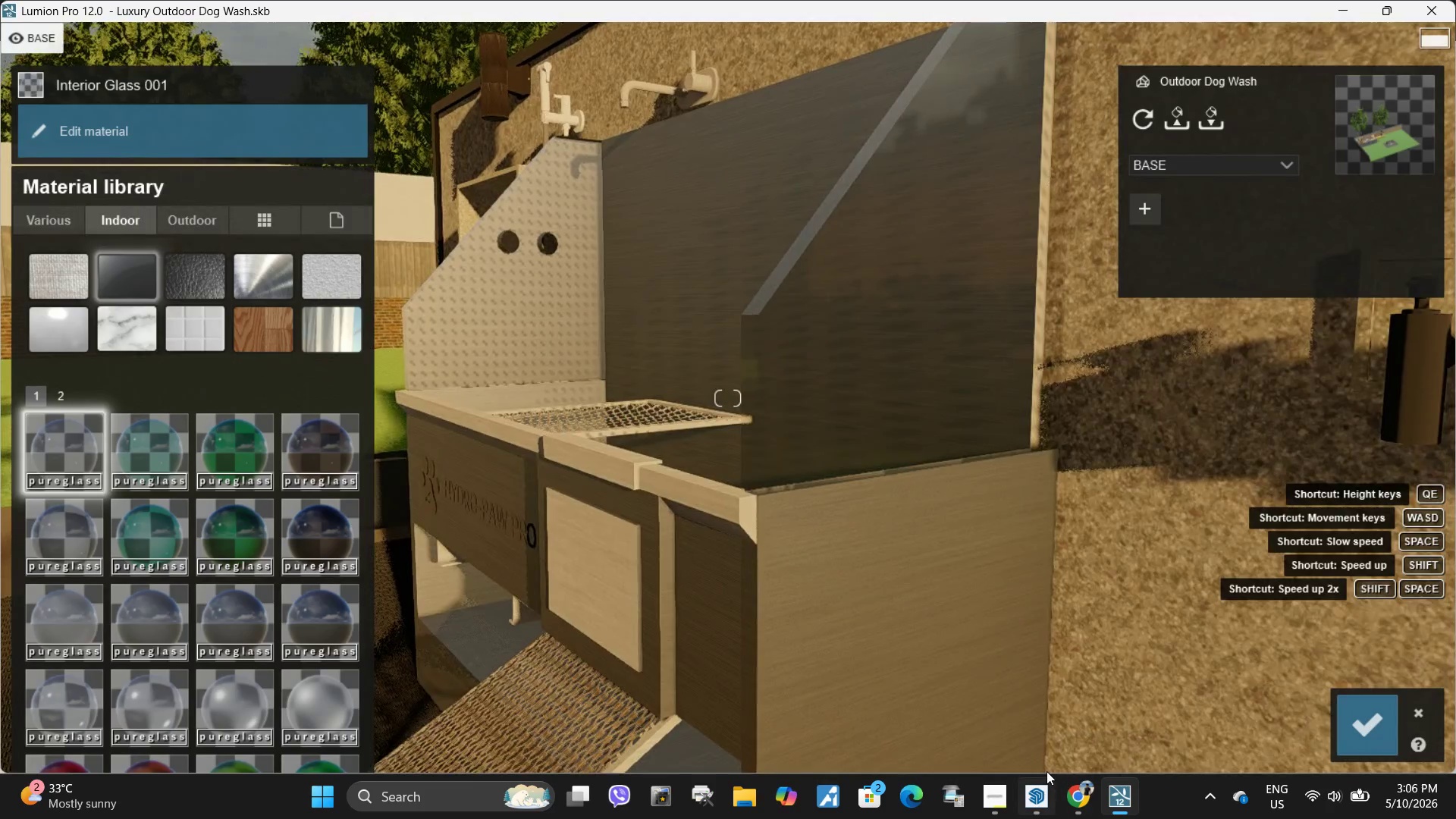 
left_click([1036, 787])
 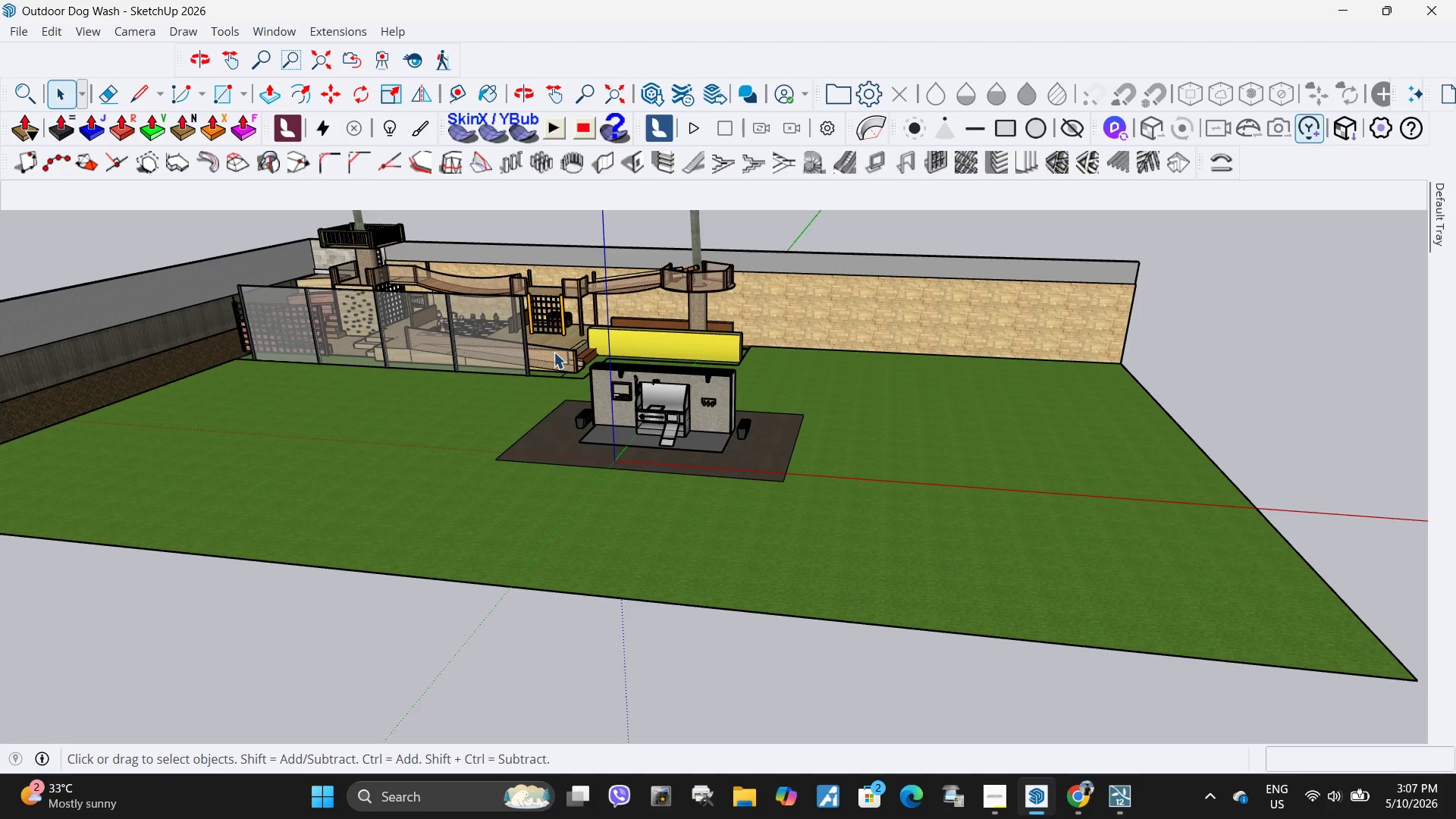 
scroll: coordinate [697, 414], scroll_direction: up, amount: 29.0
 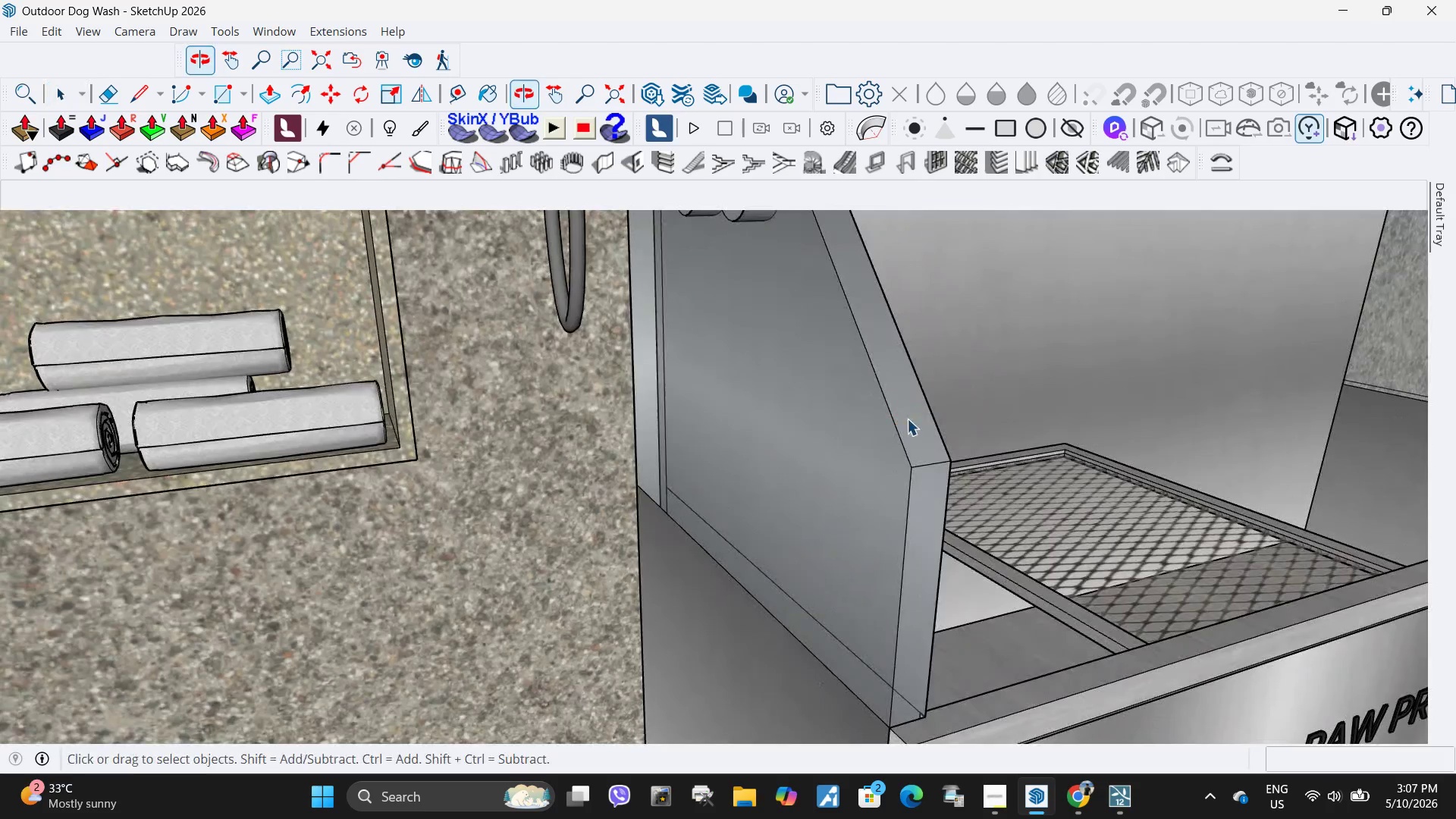 
double_click([887, 431])
 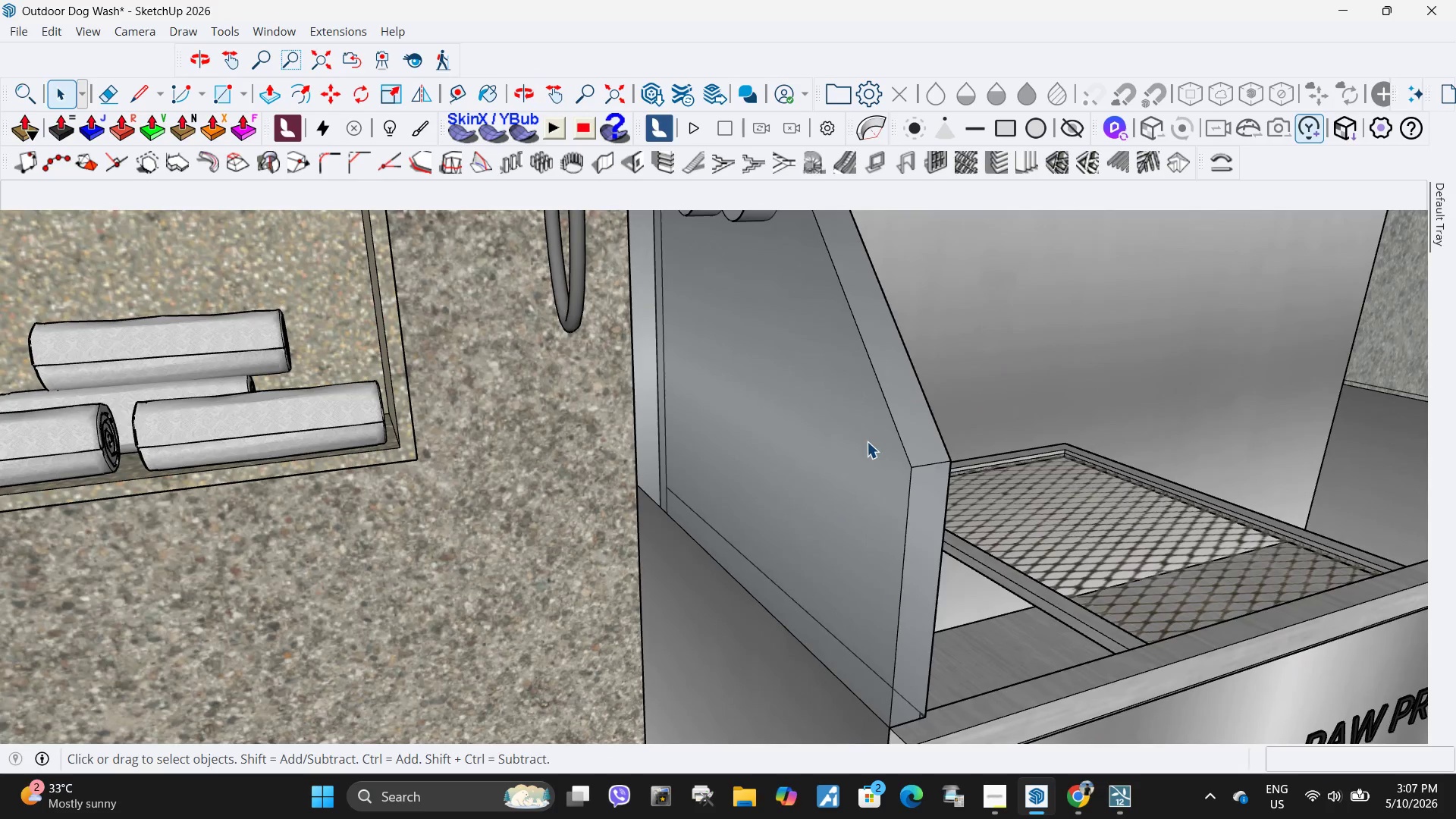 
triple_click([867, 441])
 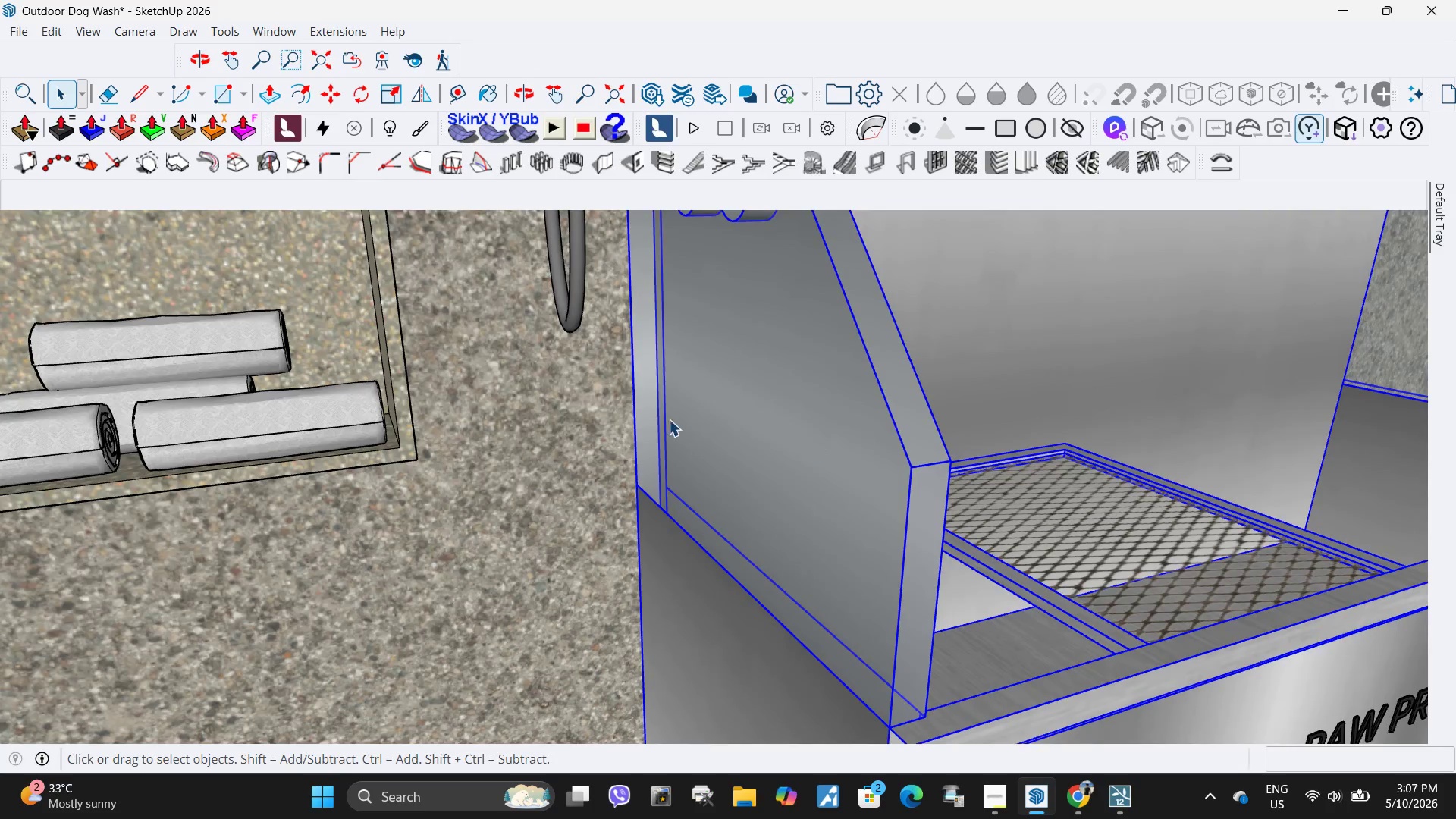 
scroll: coordinate [620, 419], scroll_direction: down, amount: 5.0
 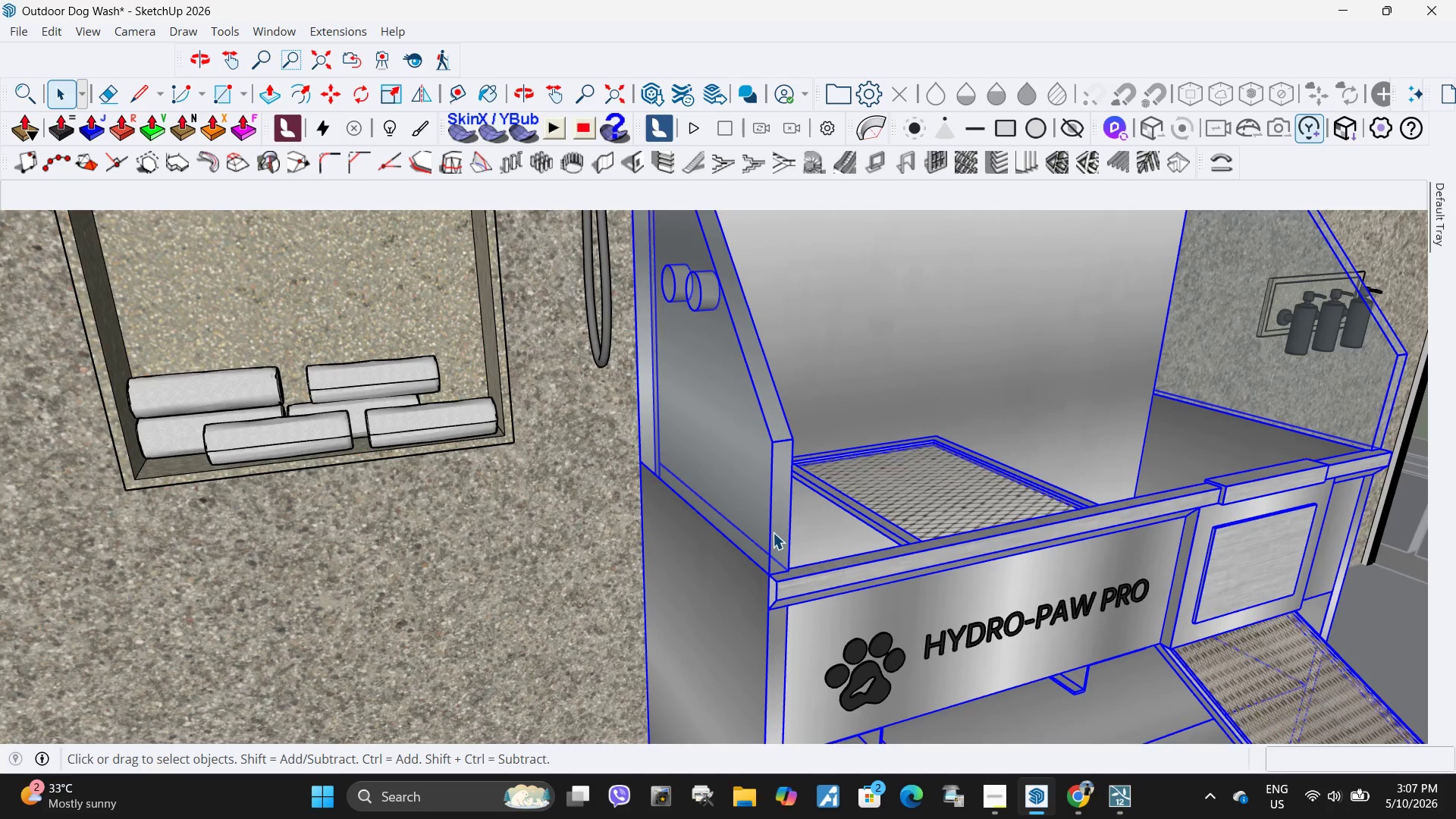 
double_click([773, 532])
 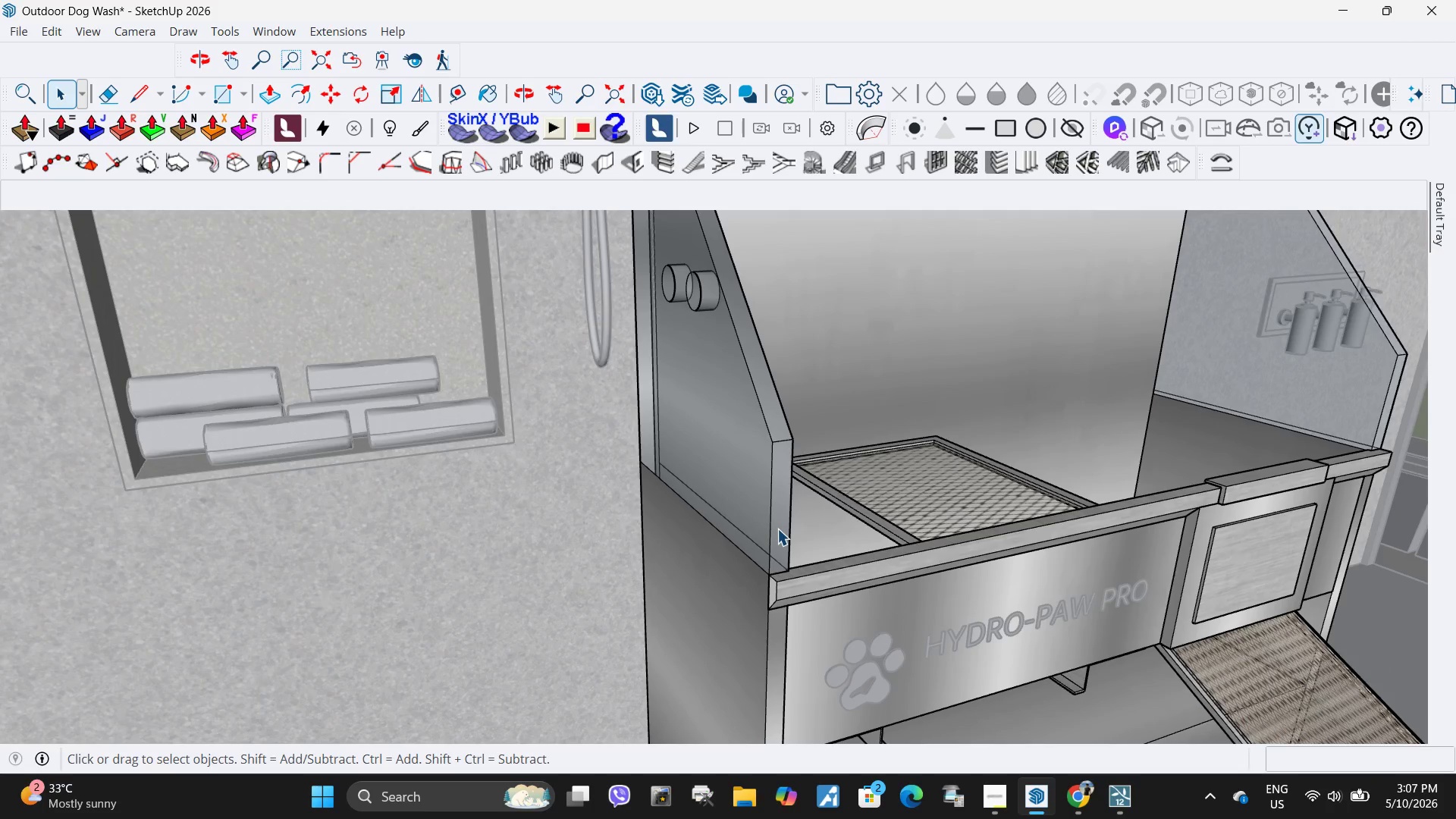 
triple_click([777, 529])
 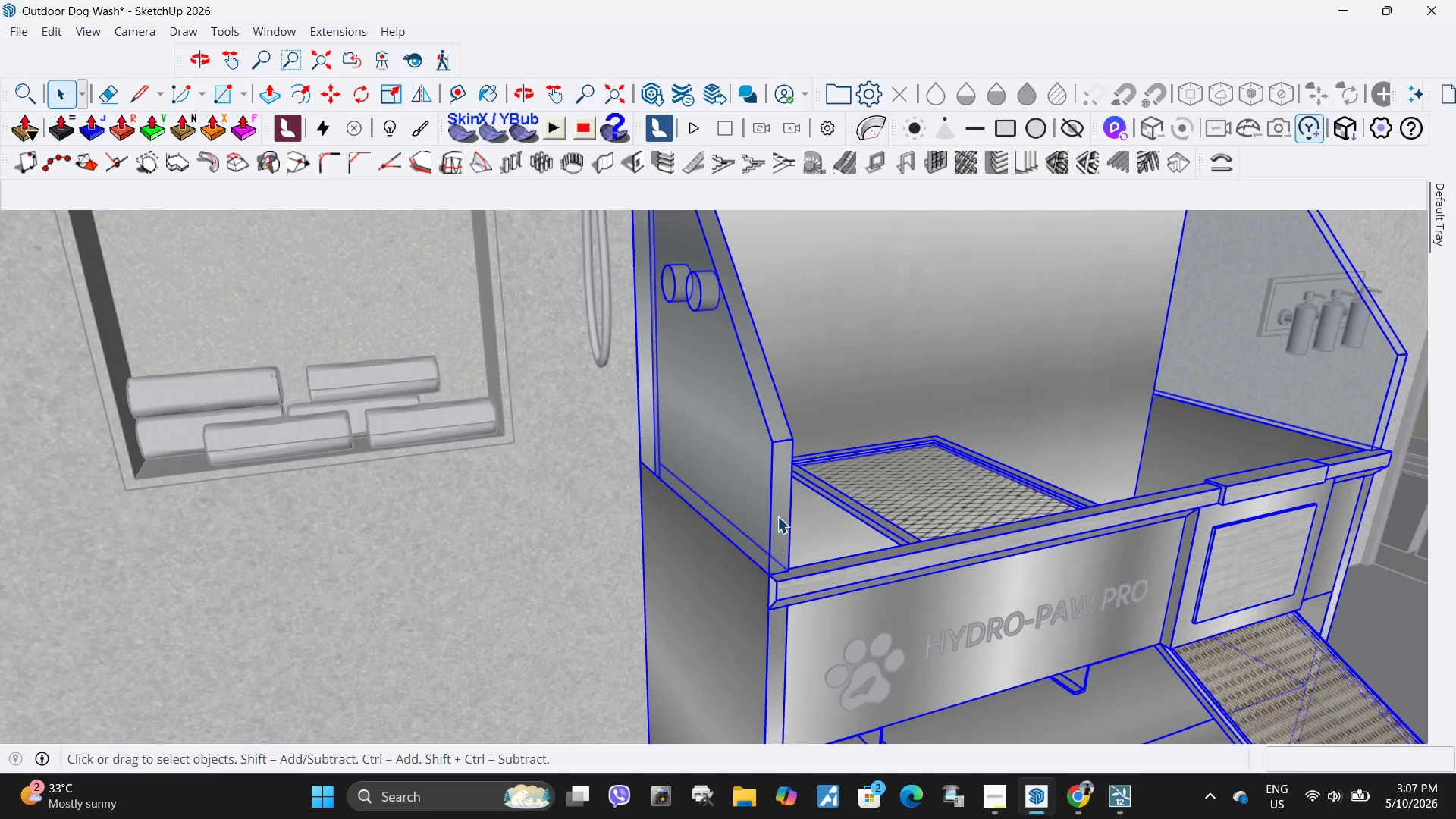 
triple_click([777, 516])
 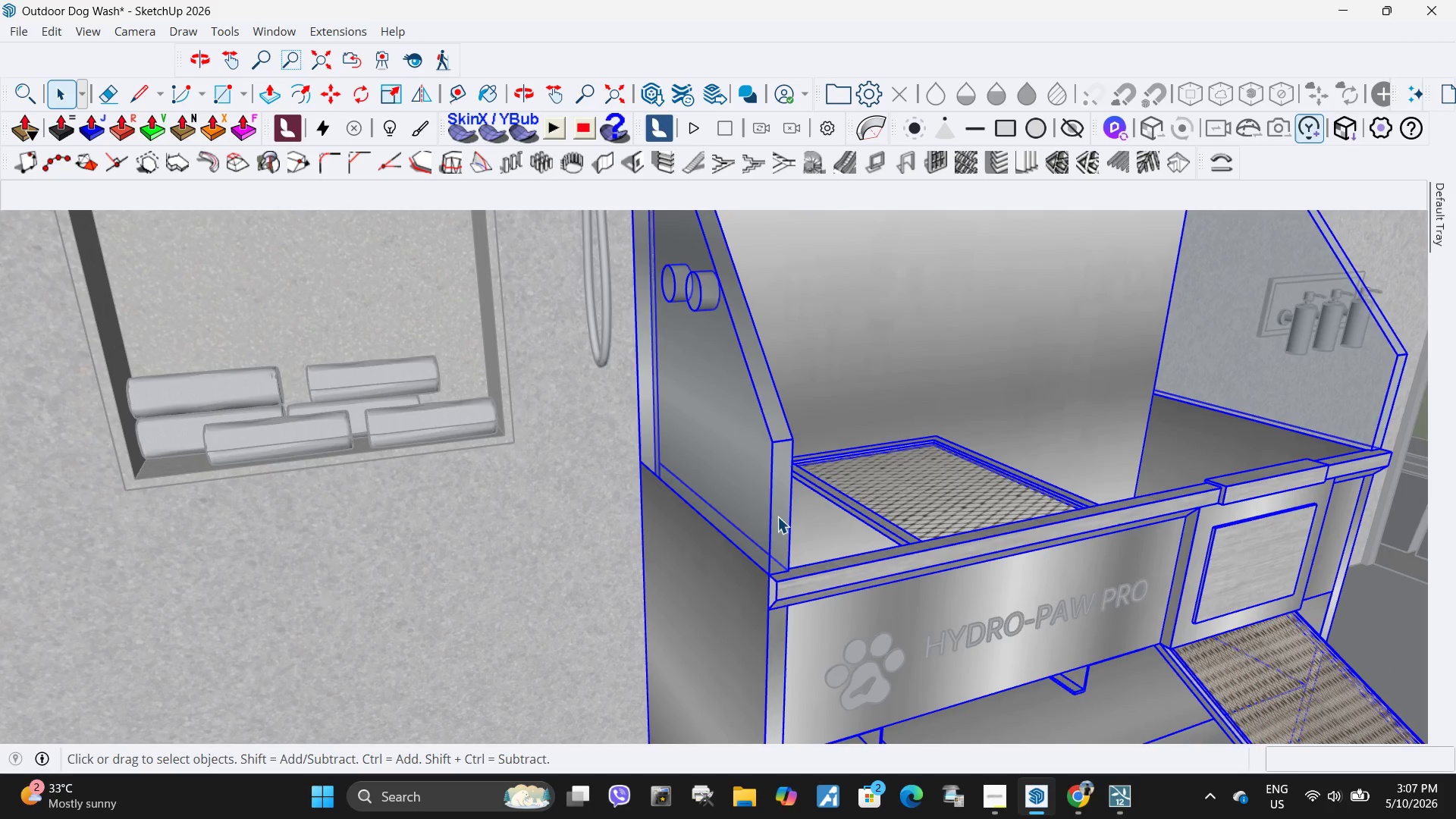 
triple_click([777, 516])
 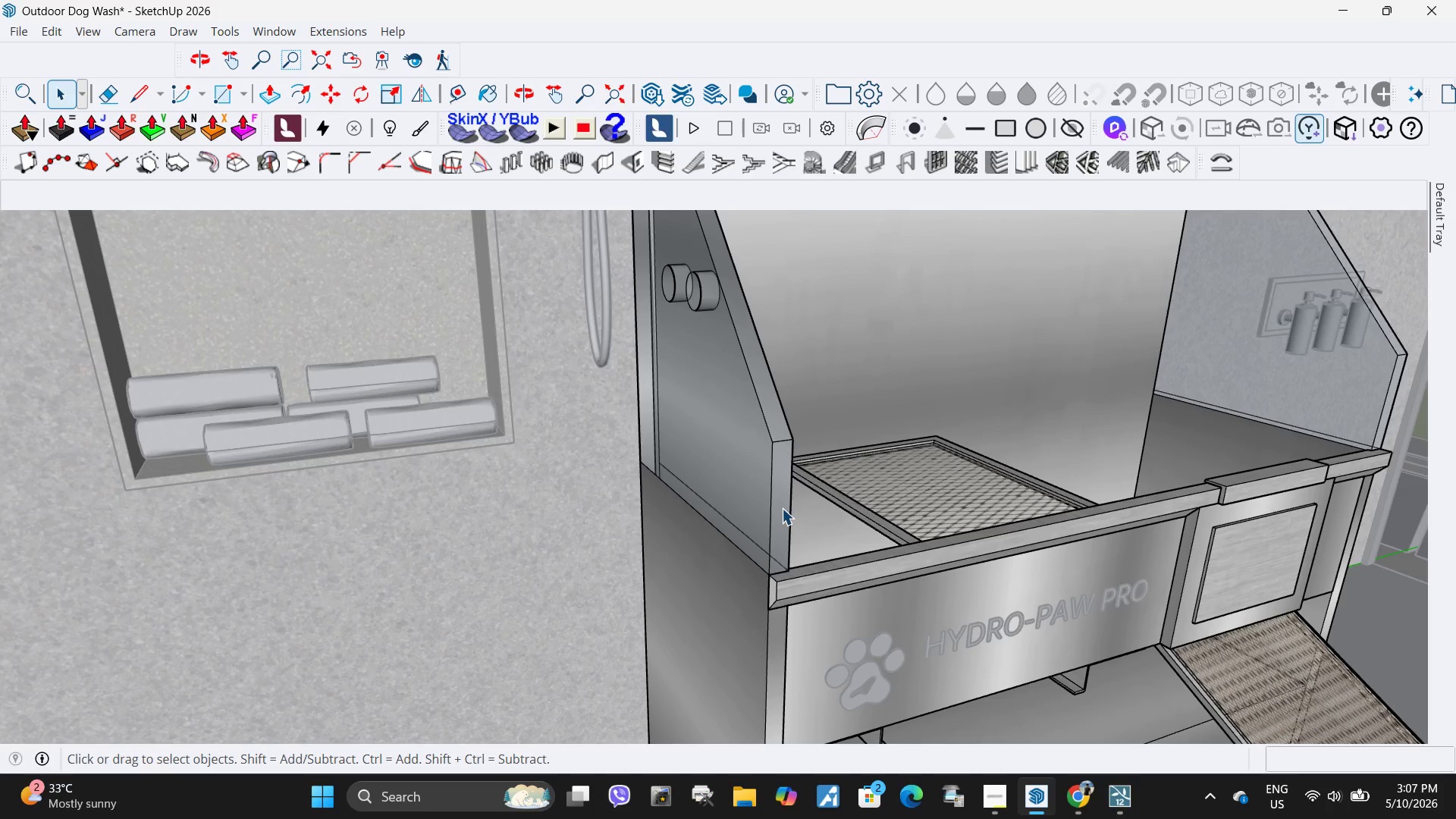 
triple_click([782, 508])
 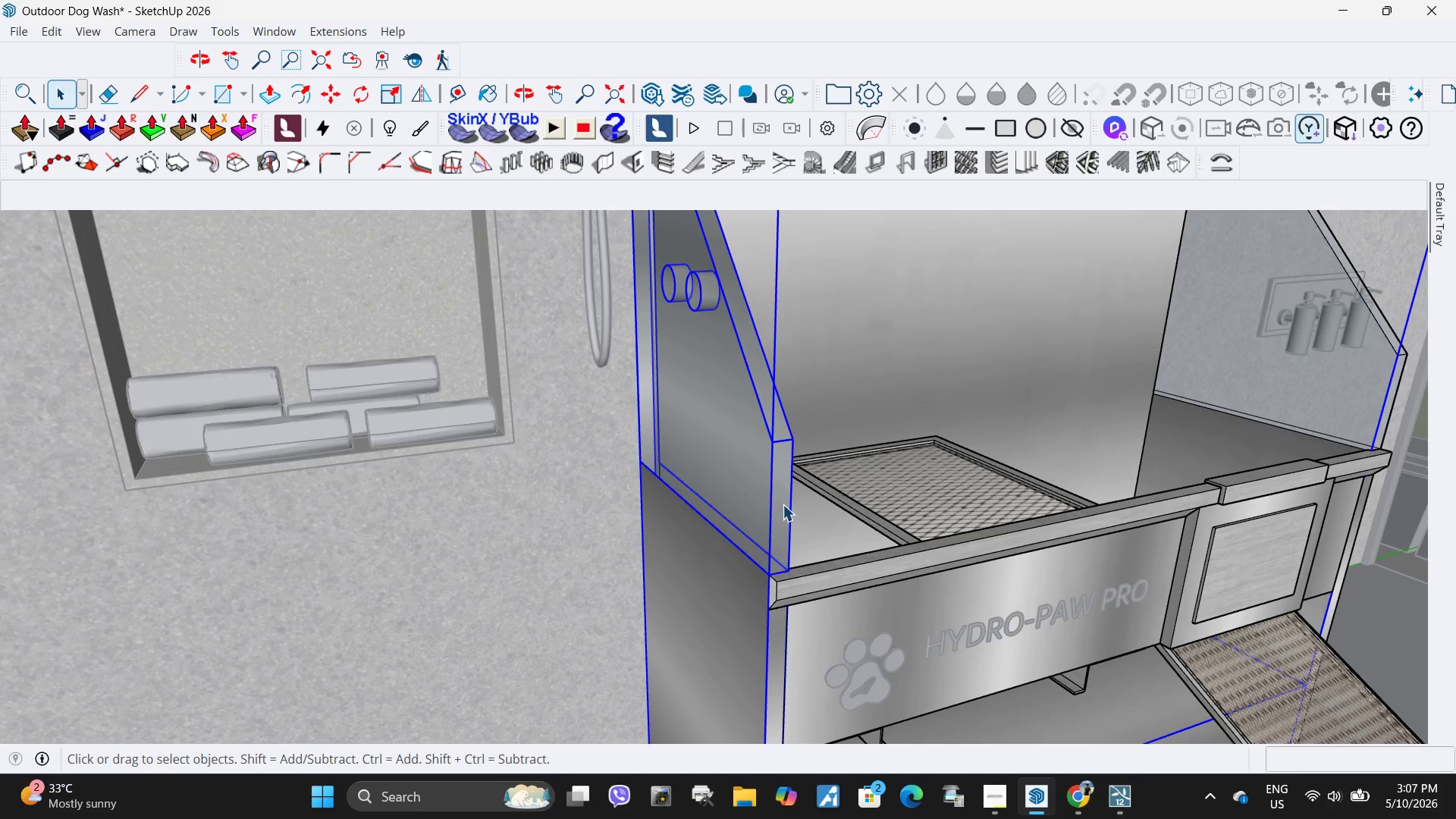 
triple_click([783, 504])
 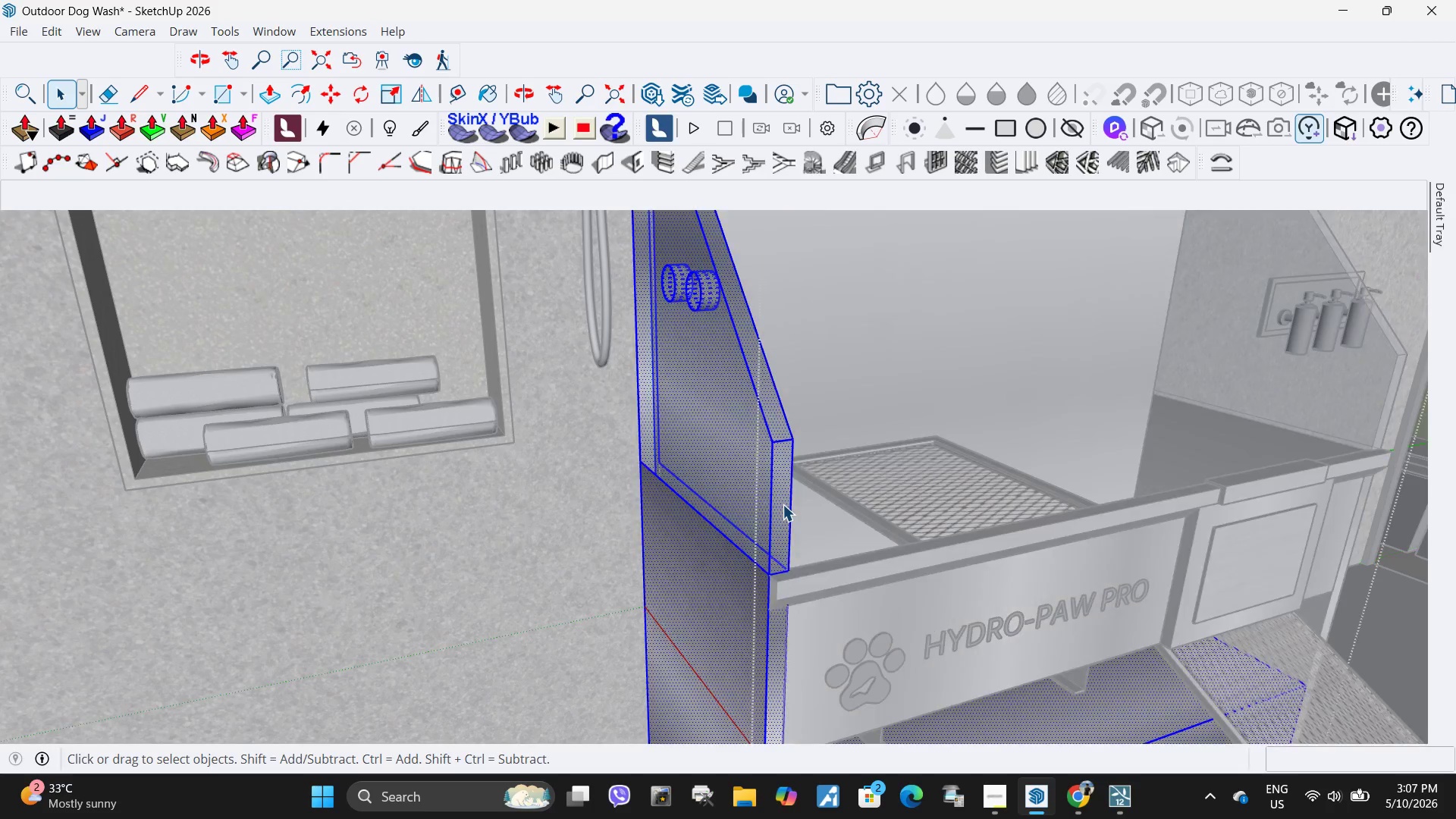 
triple_click([783, 504])
 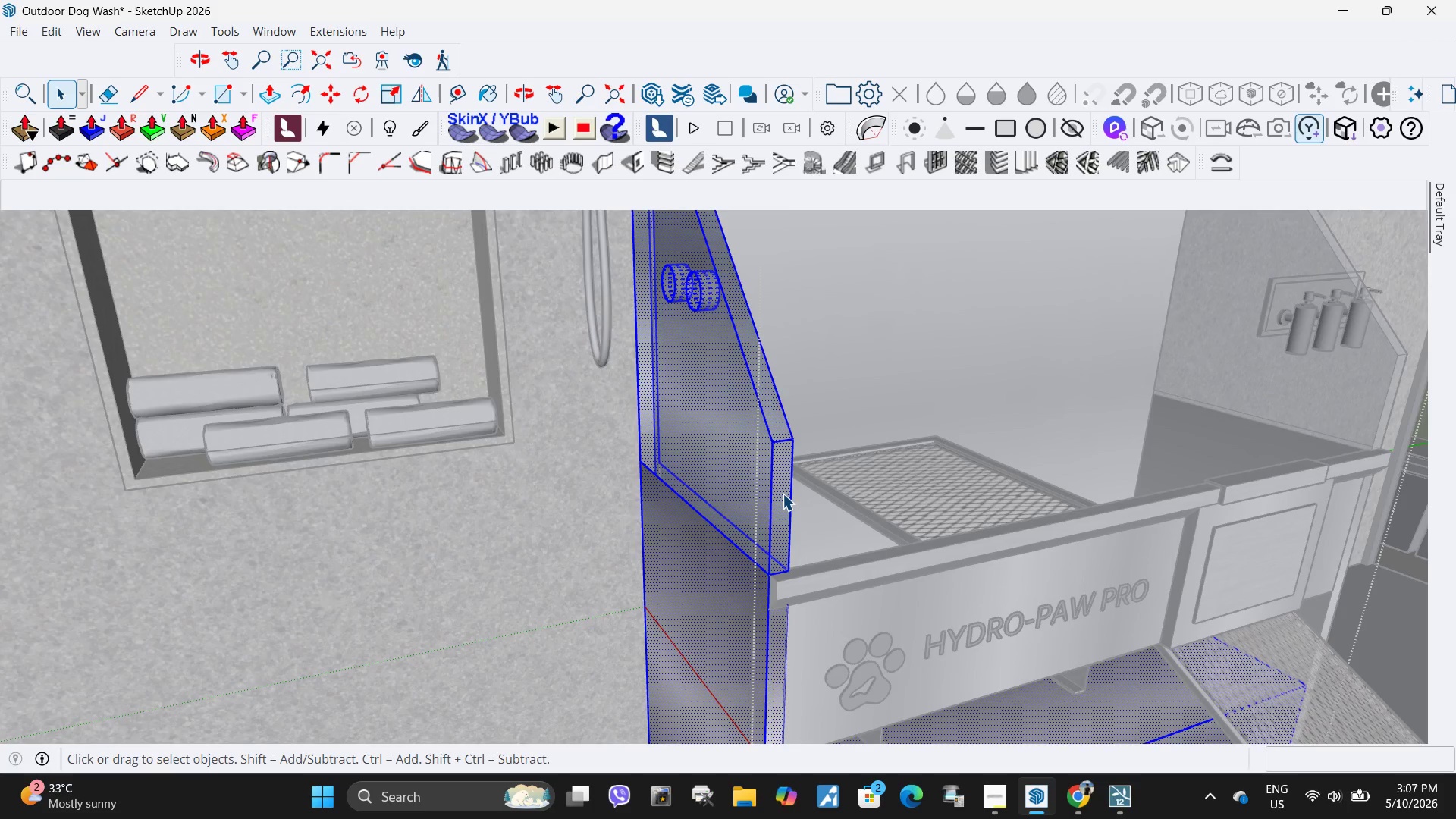 
left_click([783, 494])
 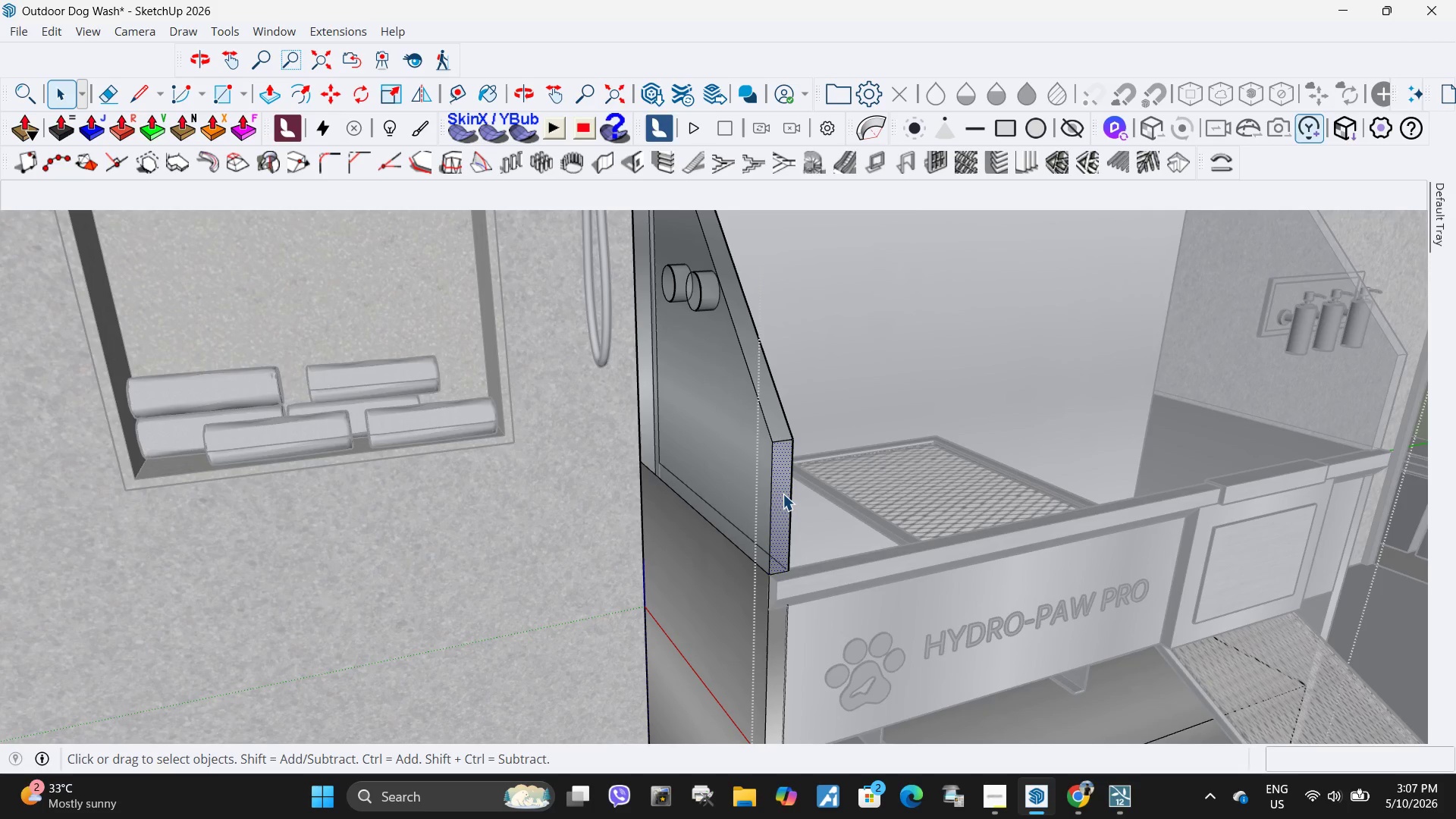 
key(Delete)
 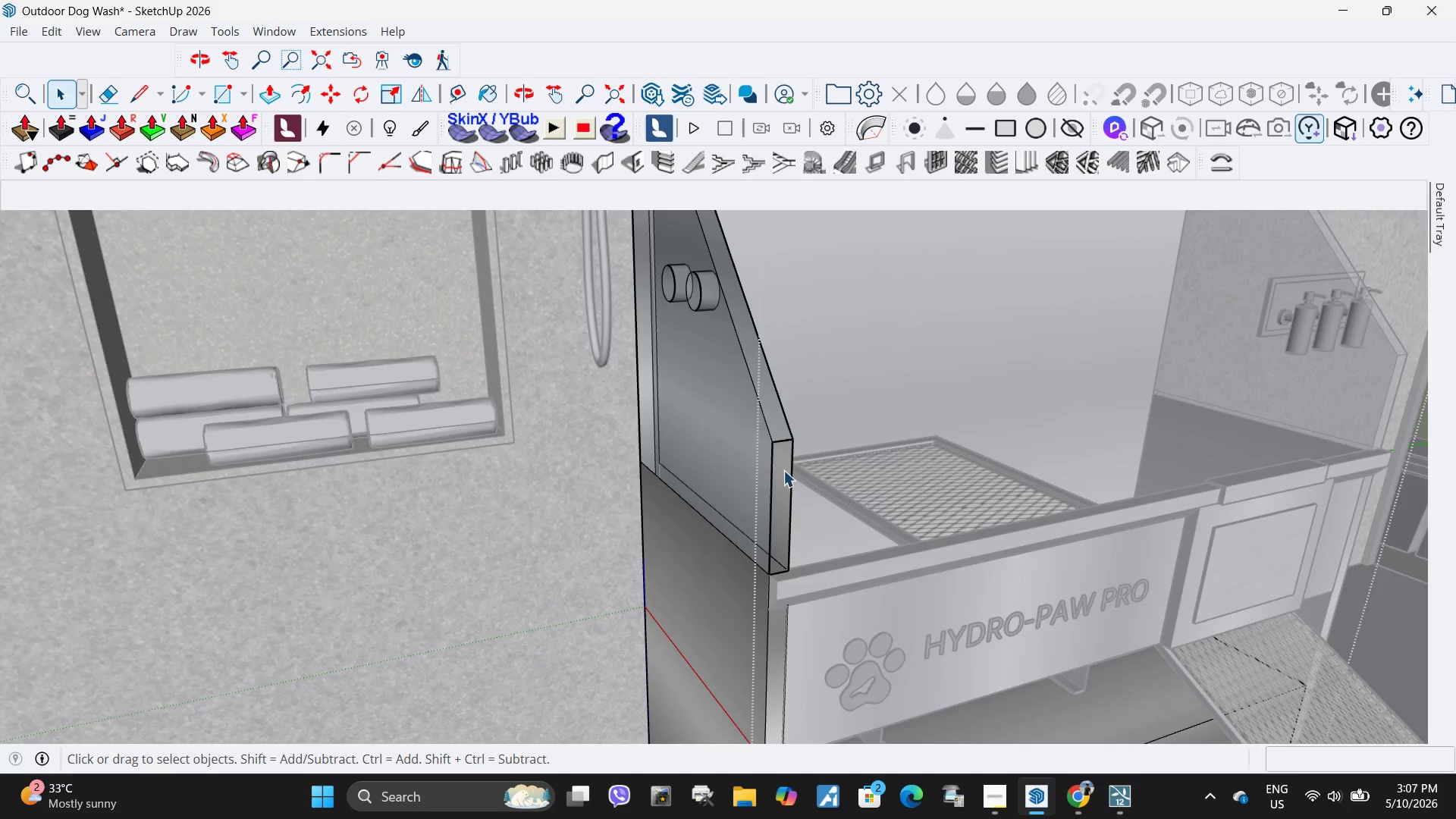 
scroll: coordinate [783, 469], scroll_direction: up, amount: 9.0
 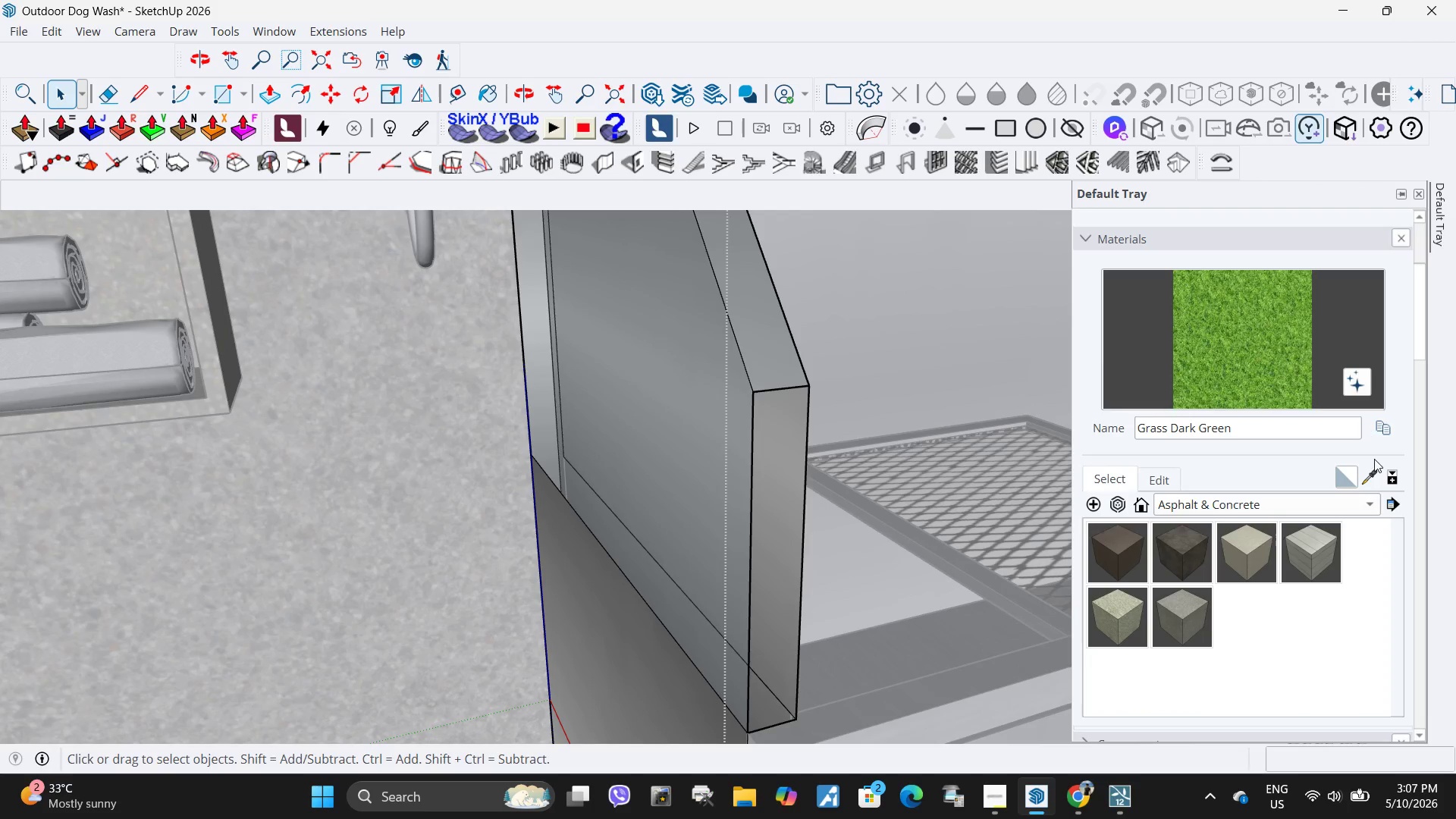 
left_click([1376, 472])
 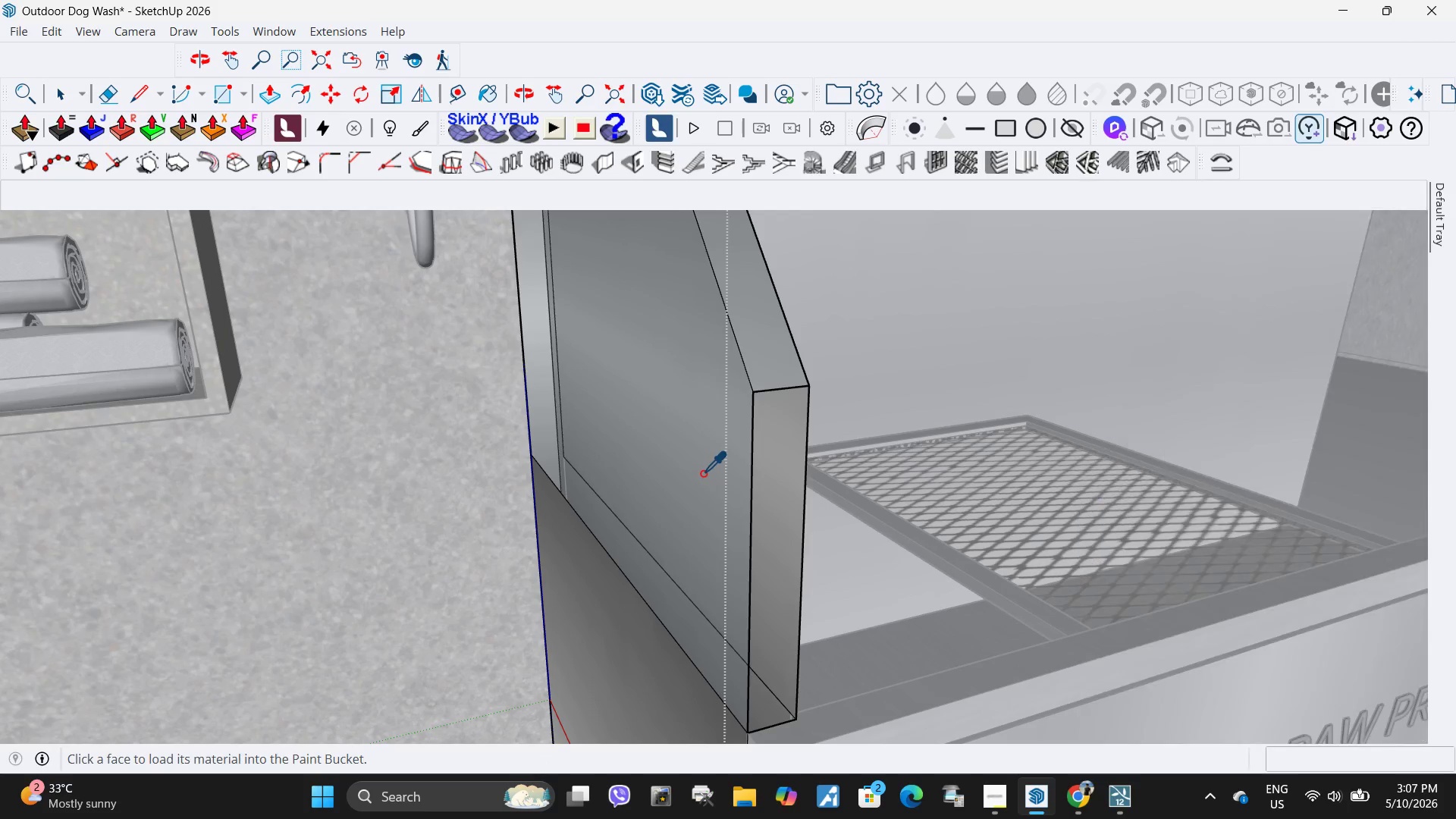 
double_click([782, 515])
 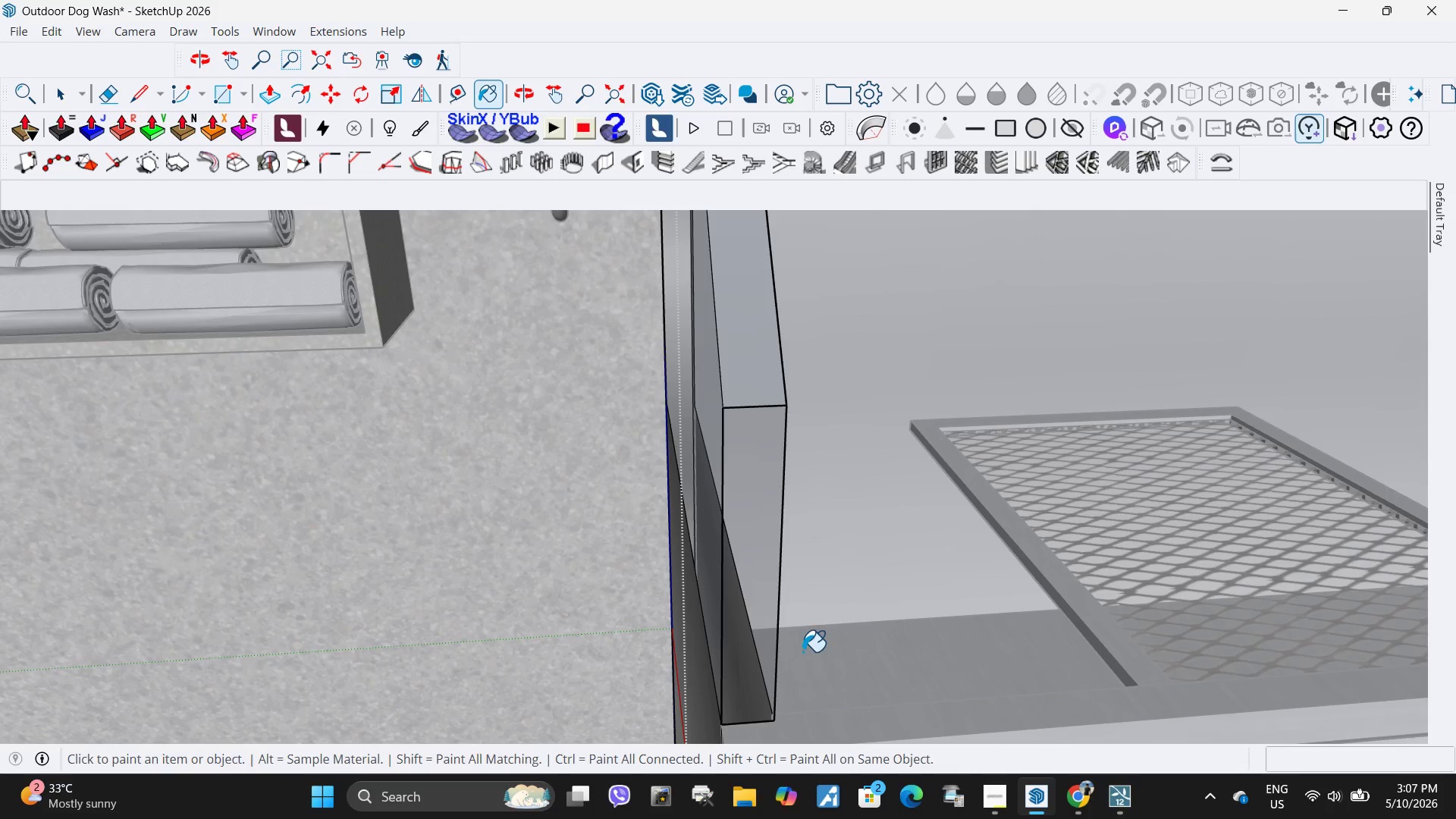 
key(Space)
 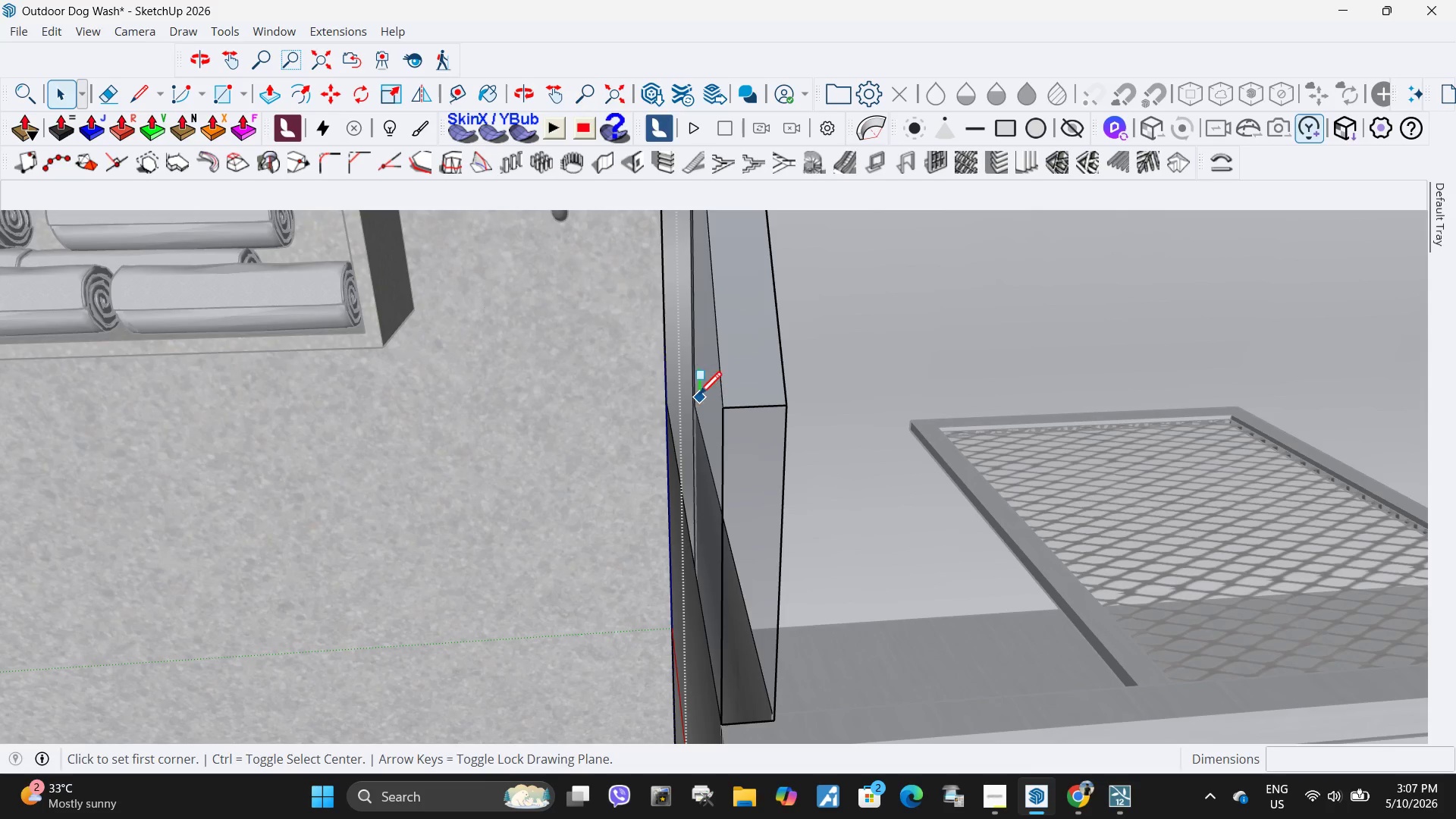 
key(R)
 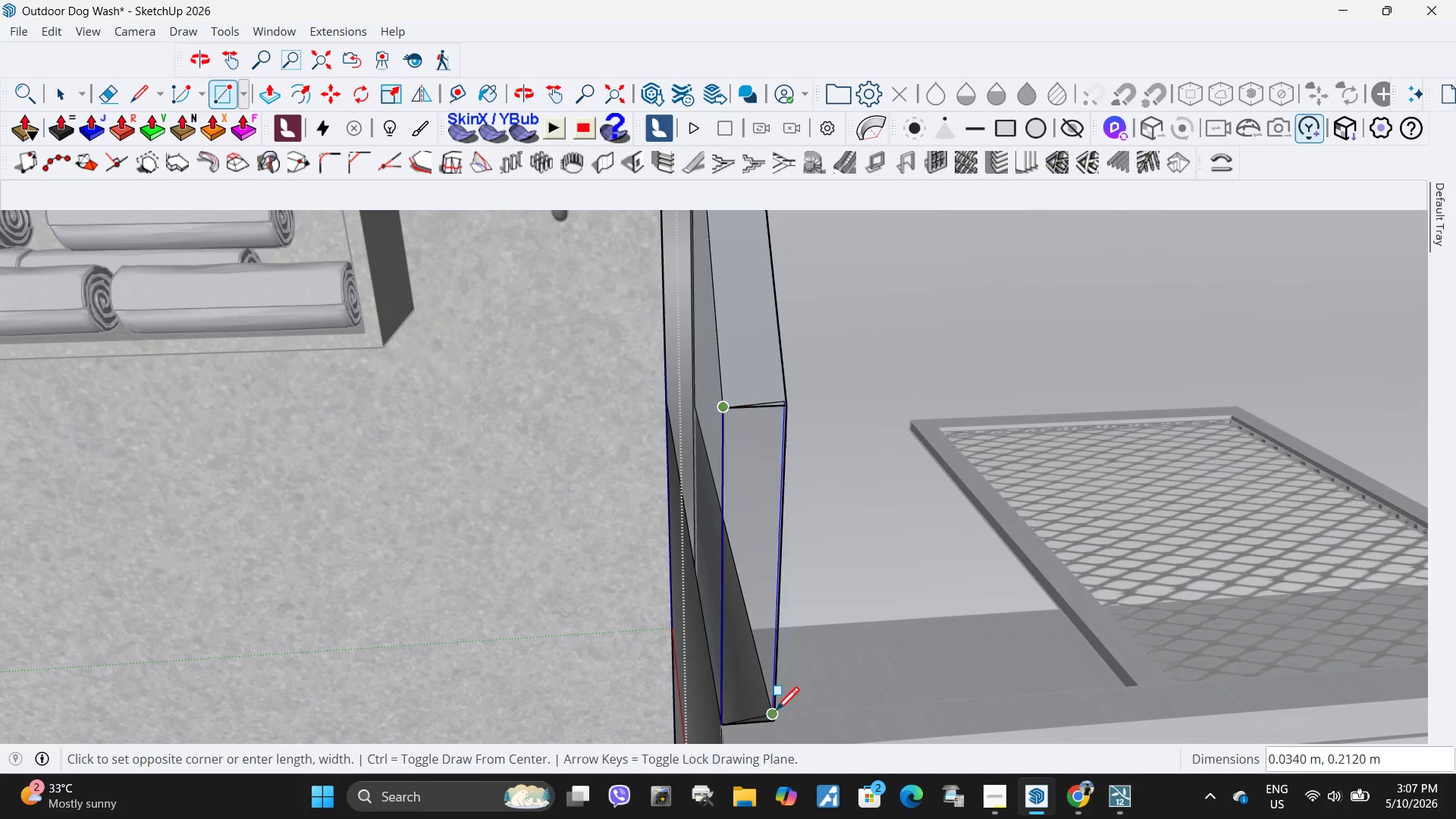 
left_click([775, 723])
 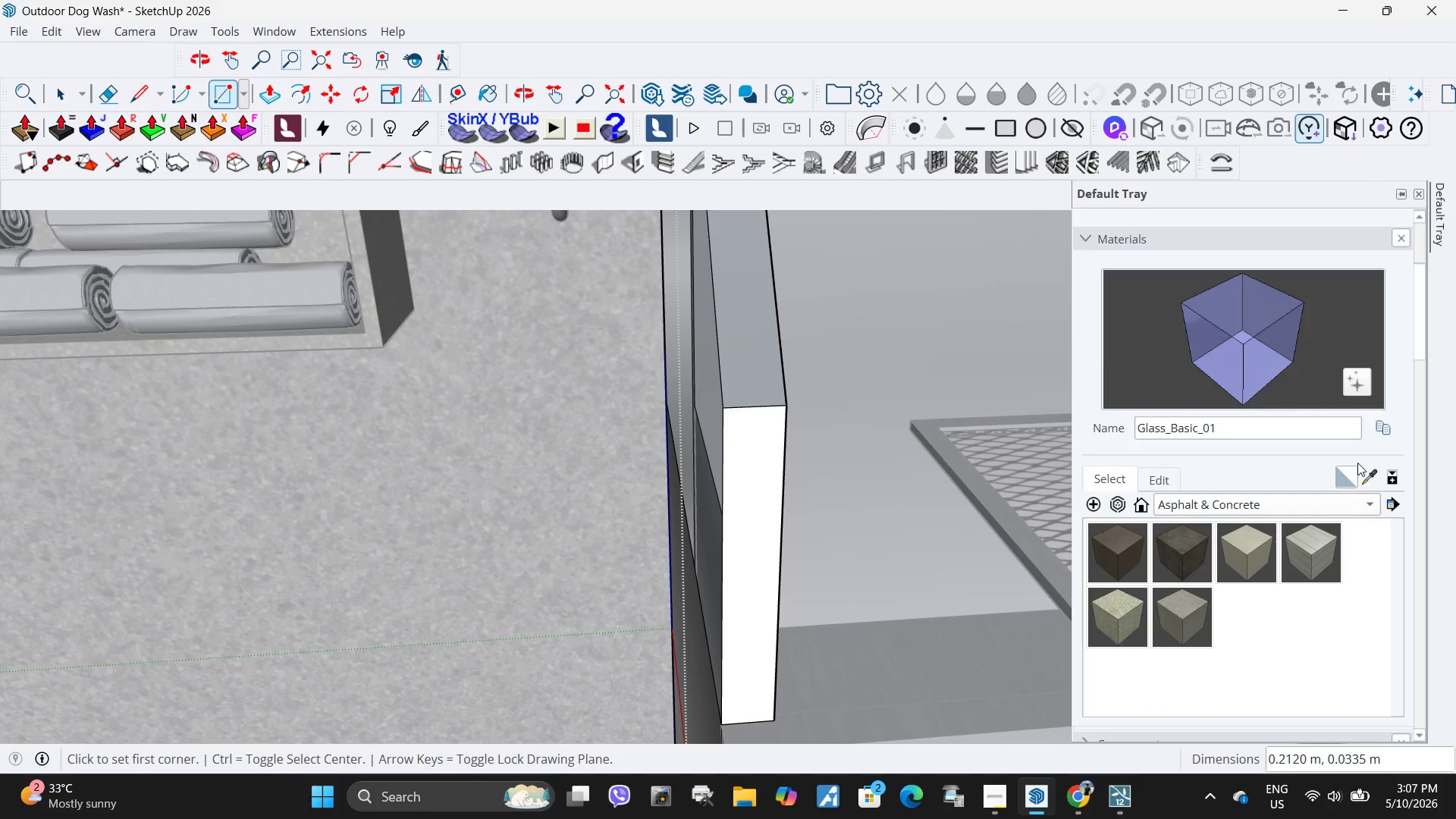 
left_click([1370, 482])
 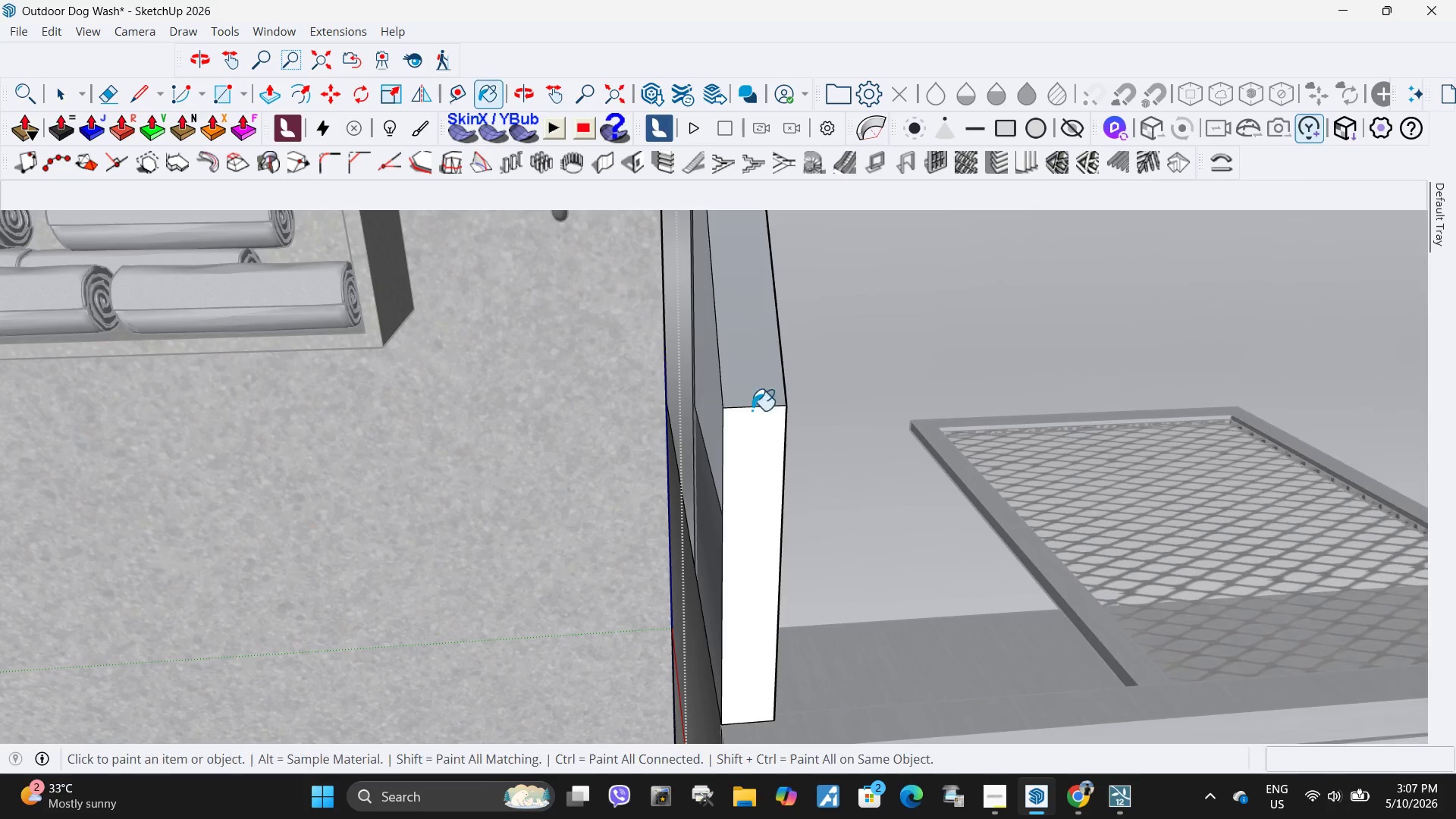 
double_click([734, 514])
 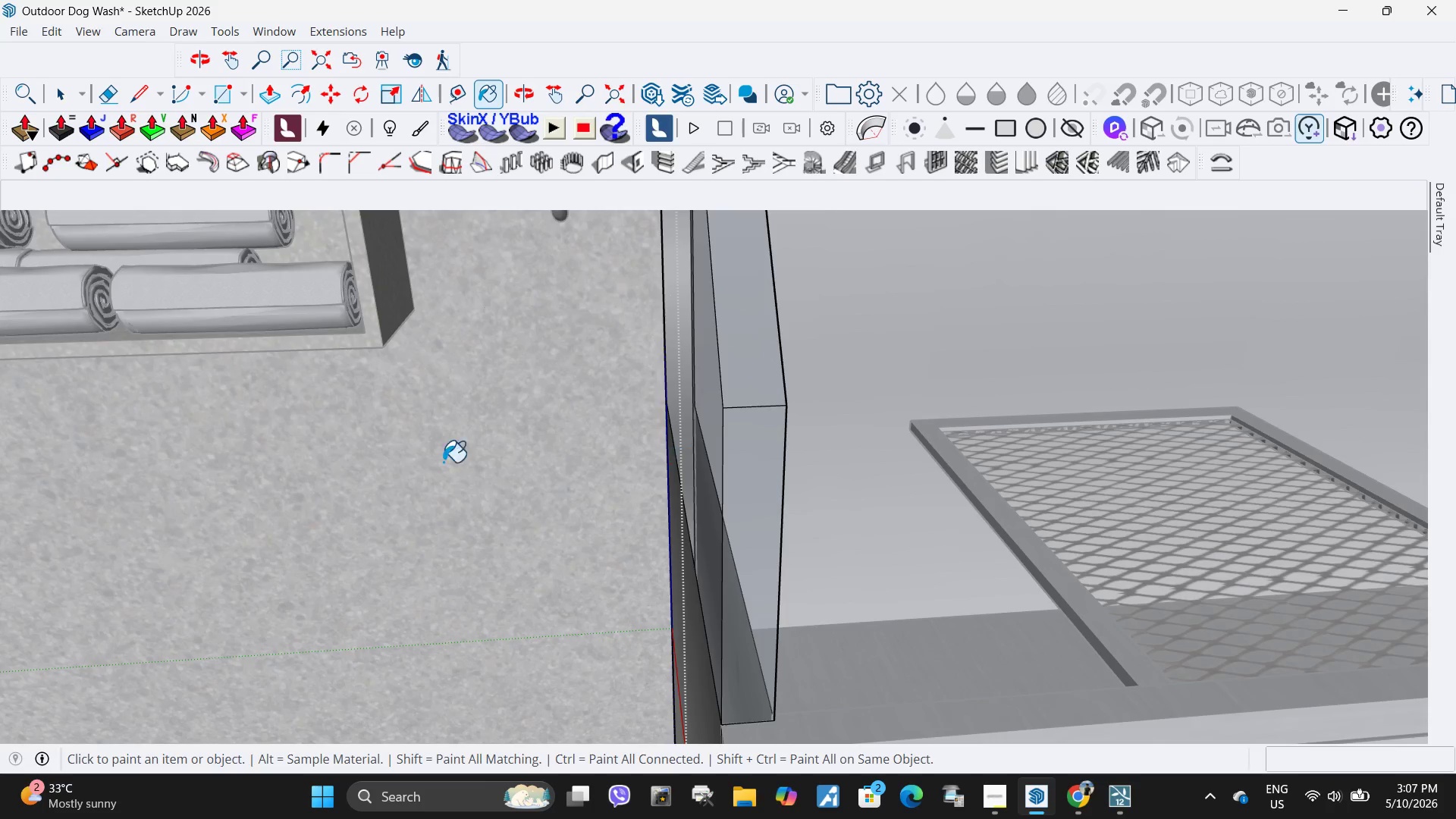 
key(Space)
 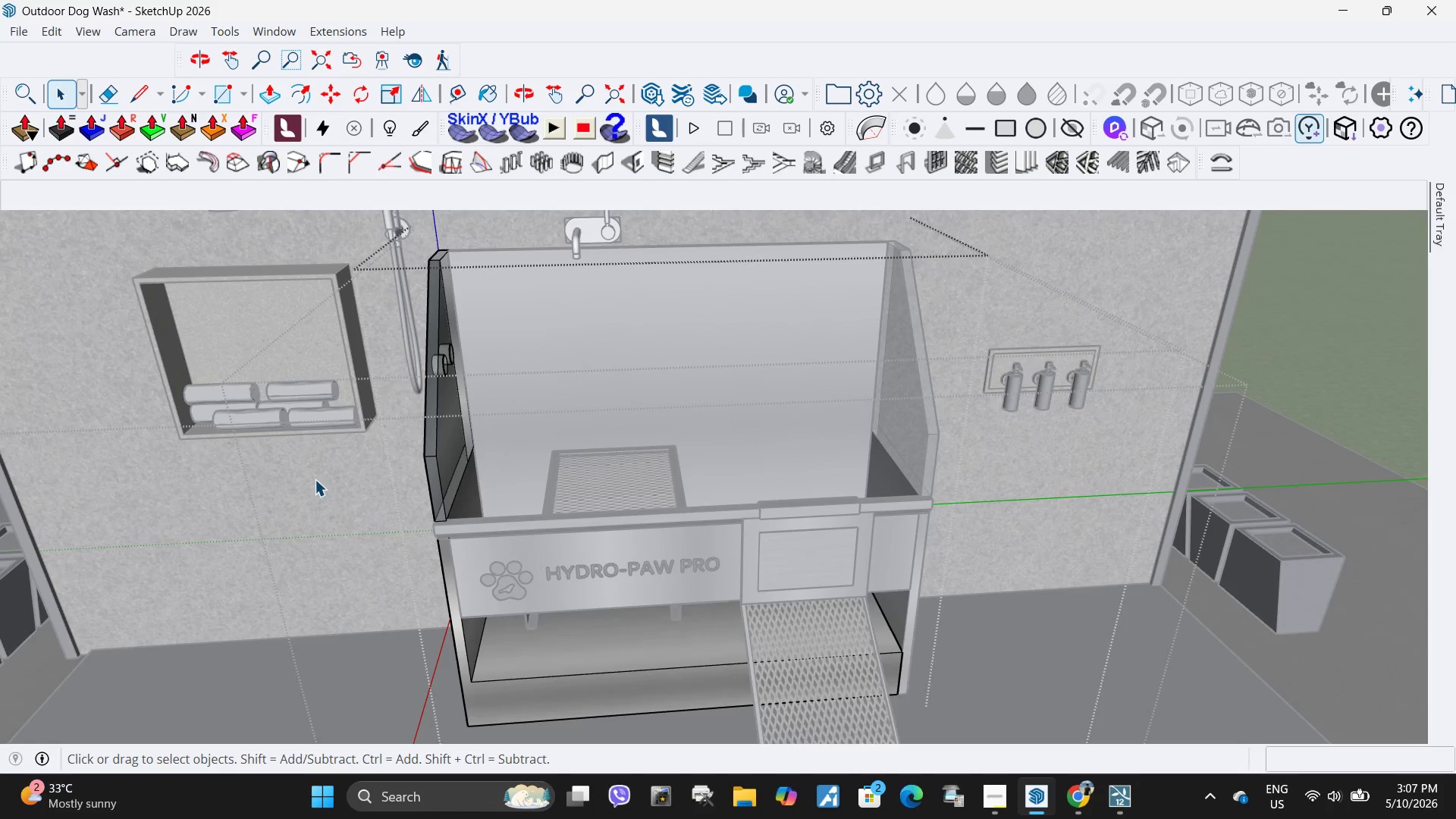 
key(Escape)
 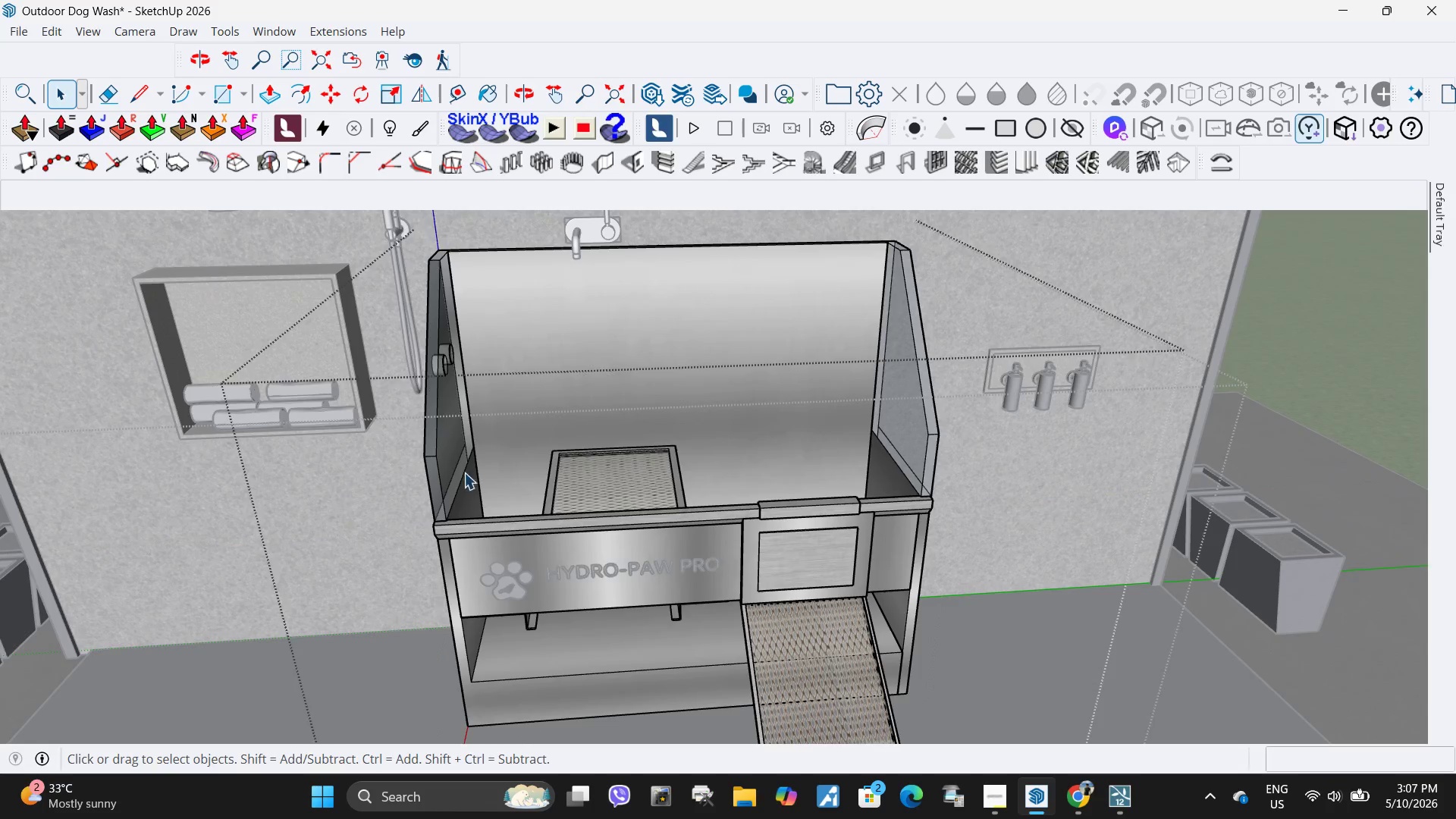 
key(Escape)
 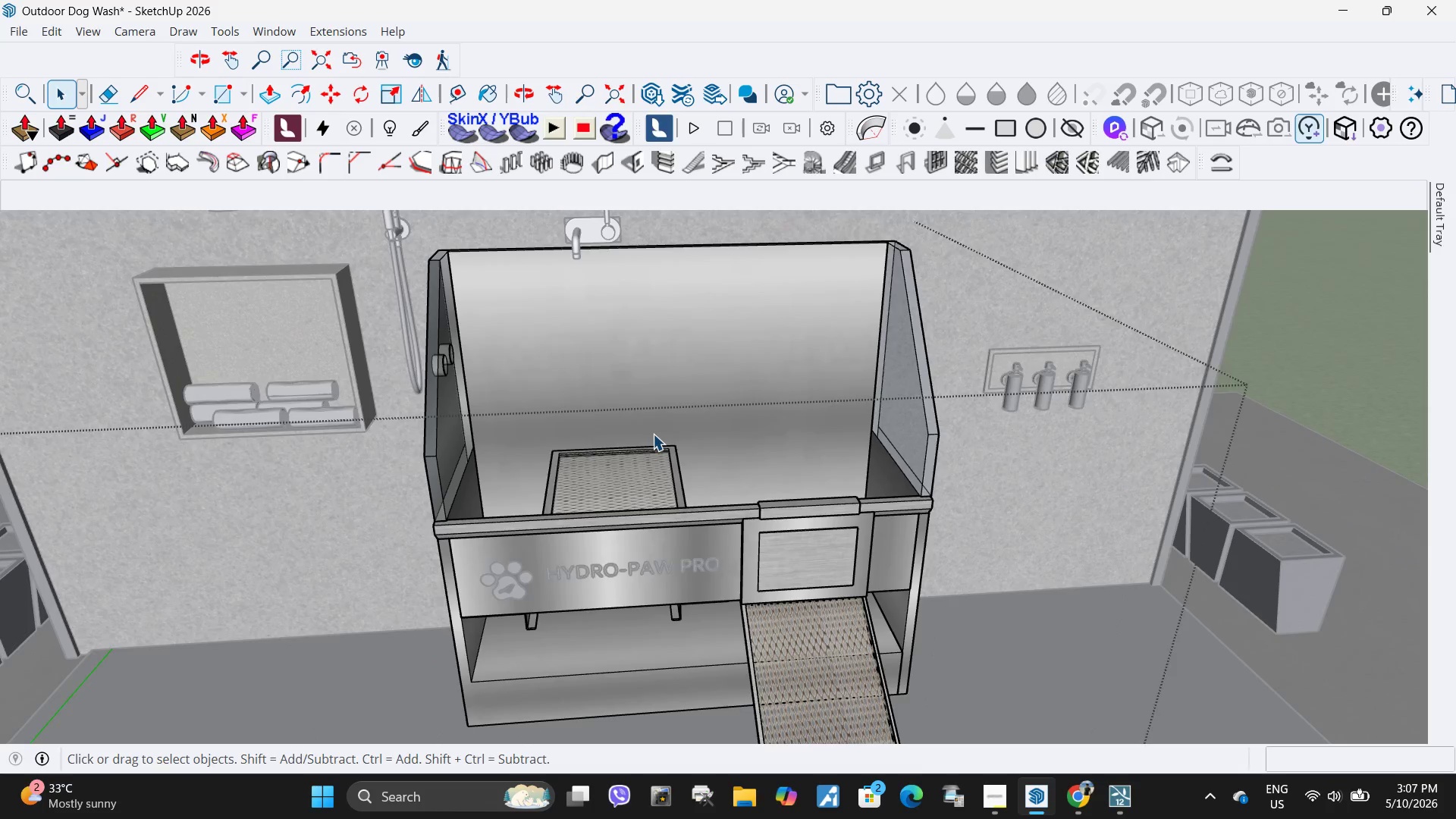 
scroll: coordinate [323, 474], scroll_direction: down, amount: 12.0
 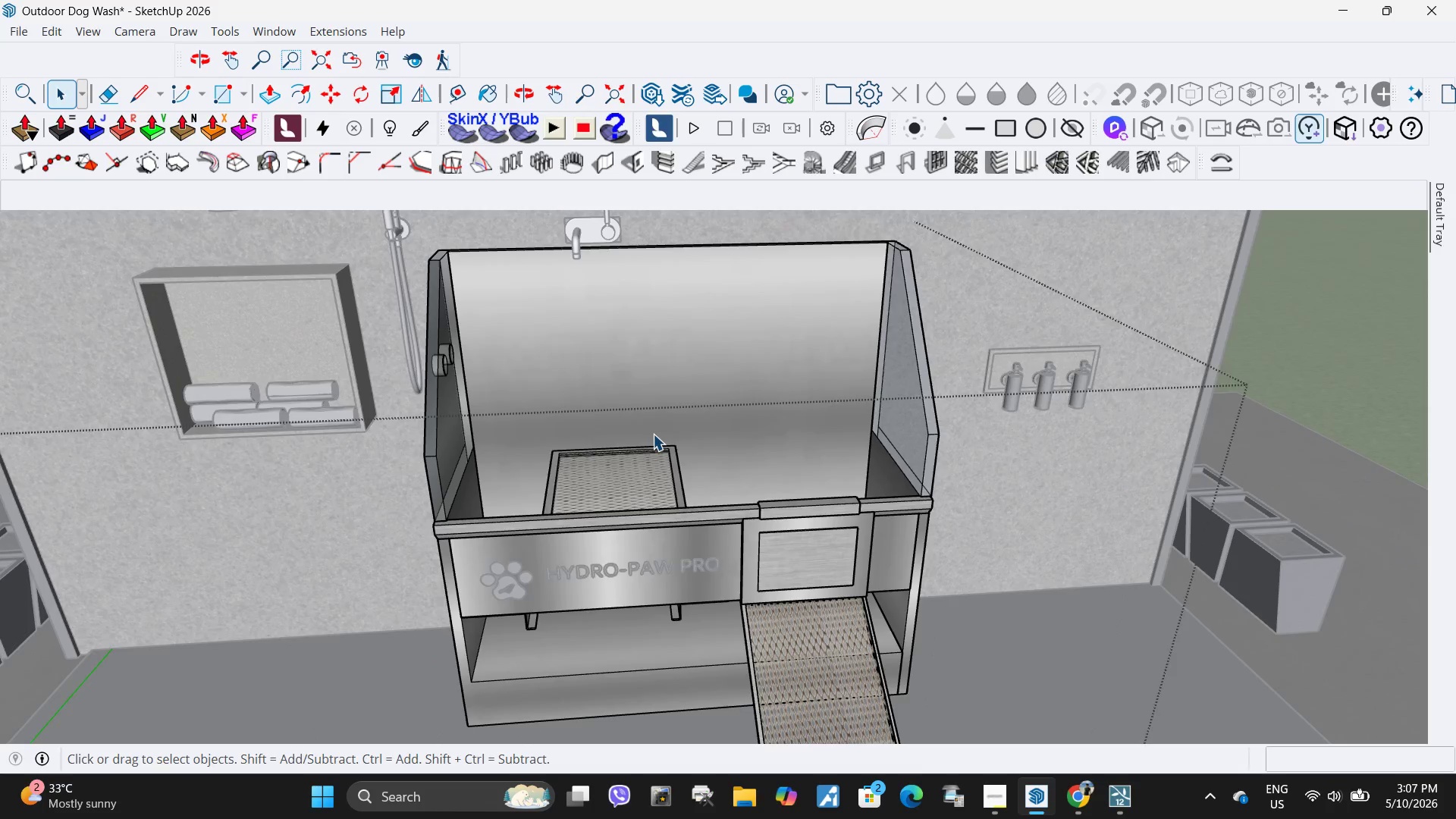 
key(Escape)
 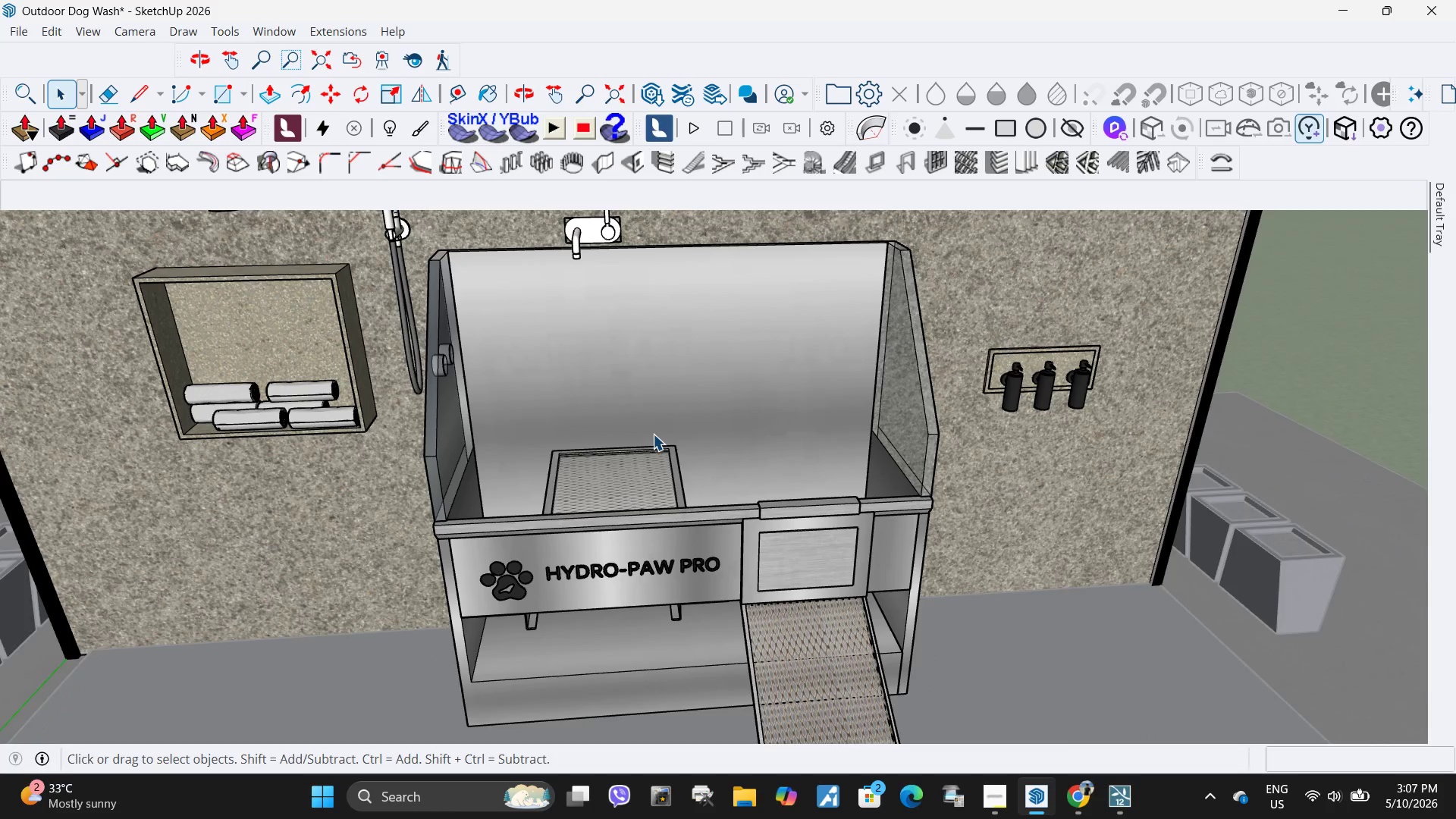 
key(Escape)
 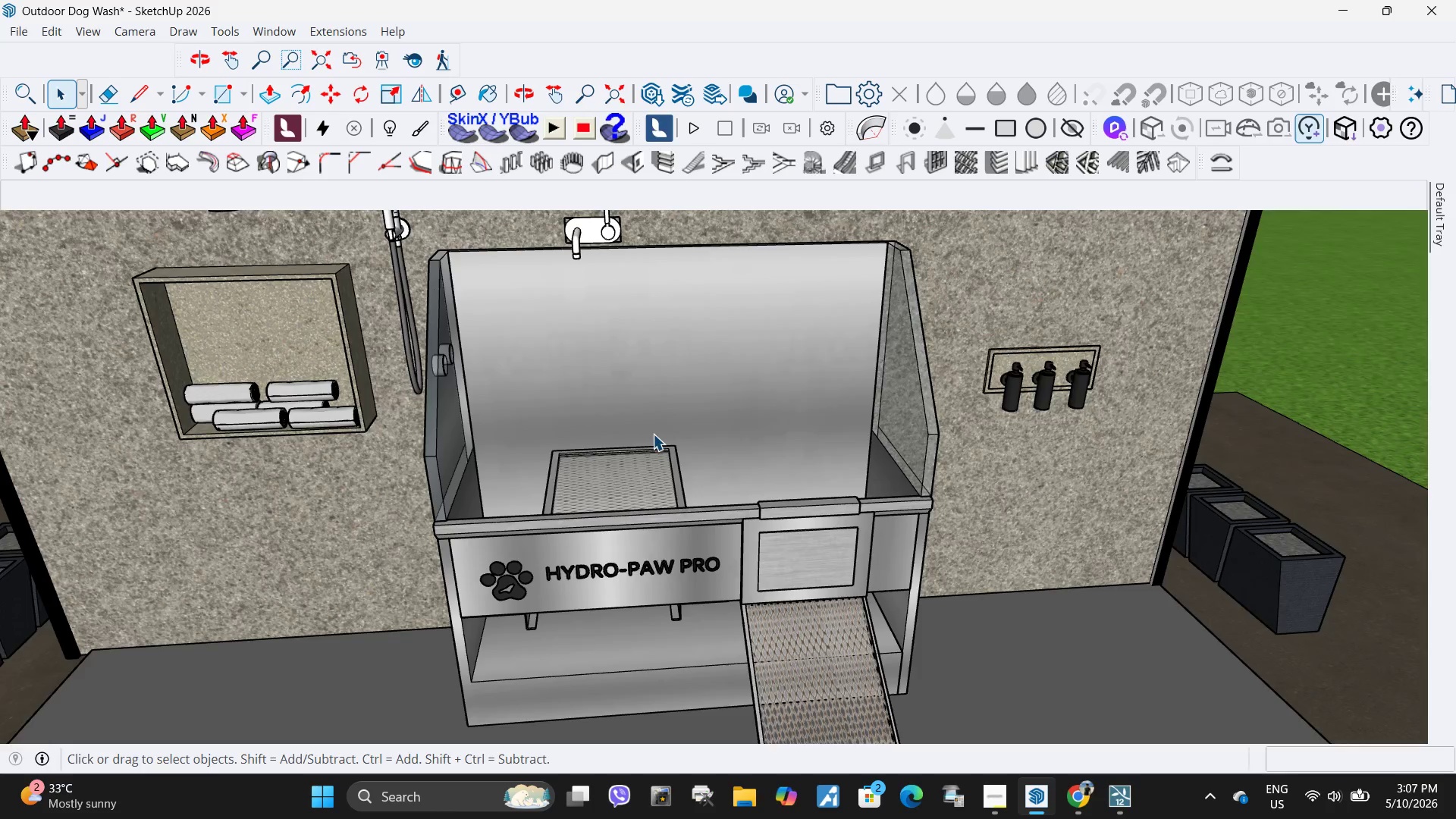 
key(Escape)
 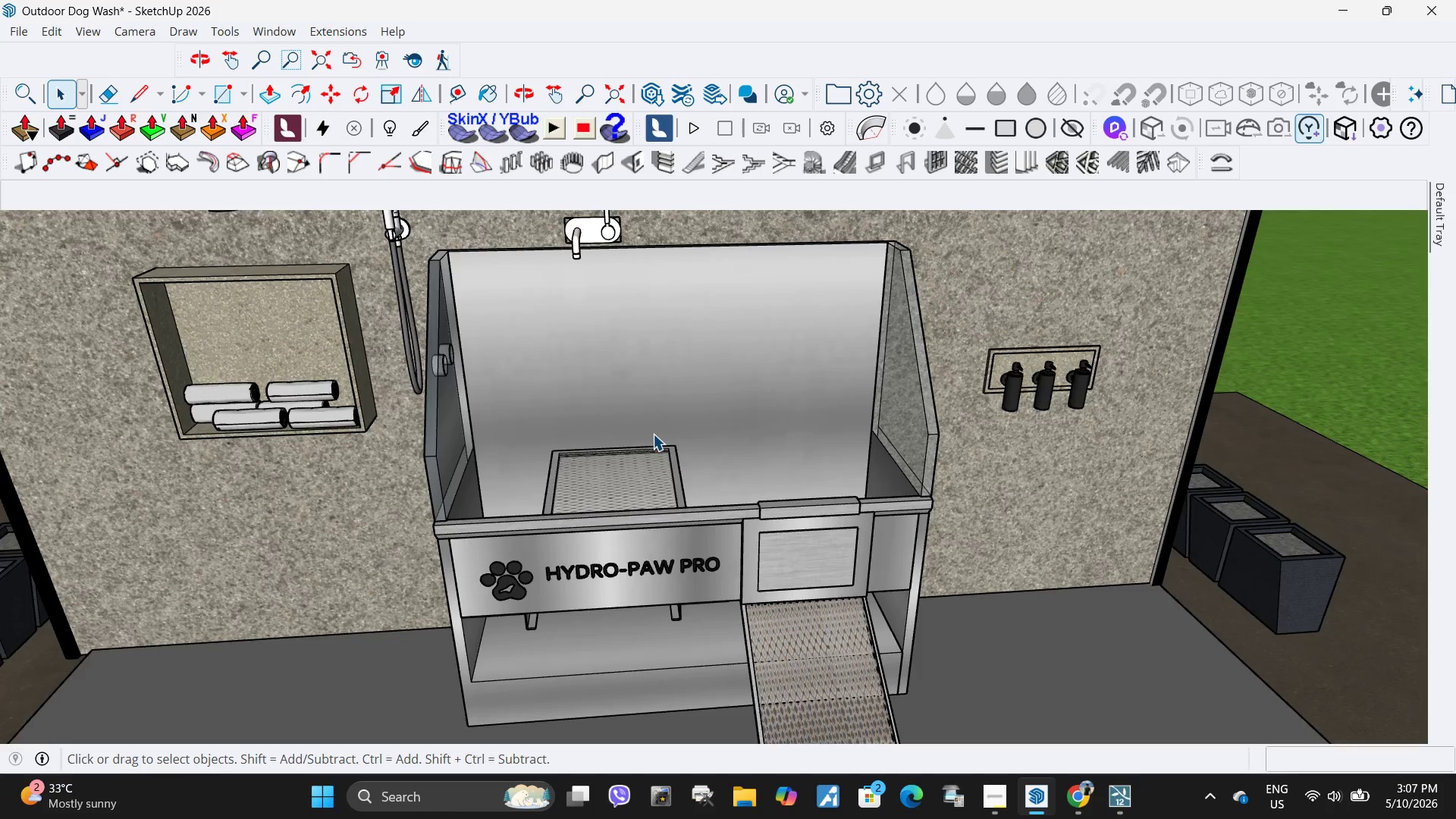 
key(Escape)
 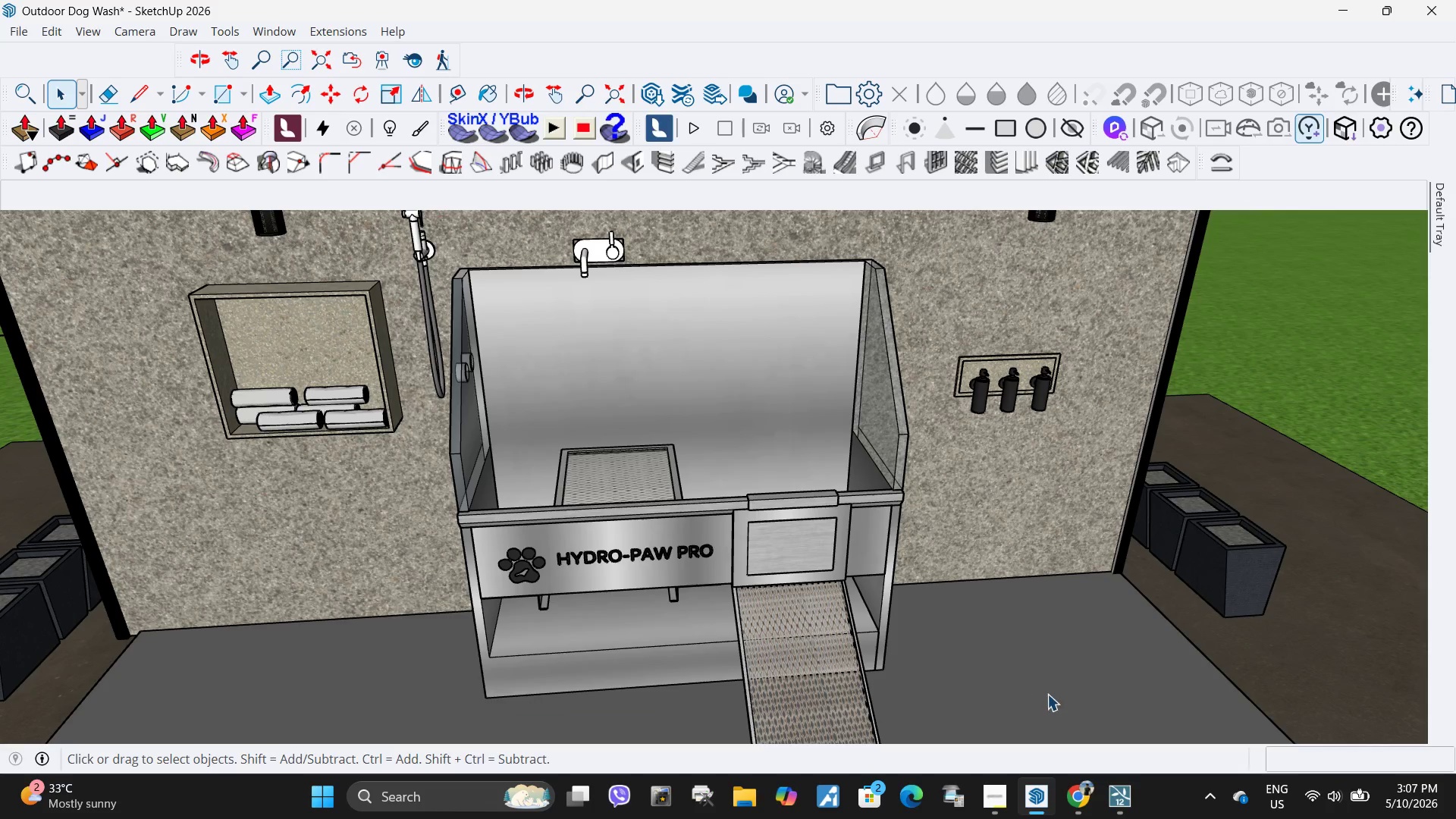 
key(Escape)
 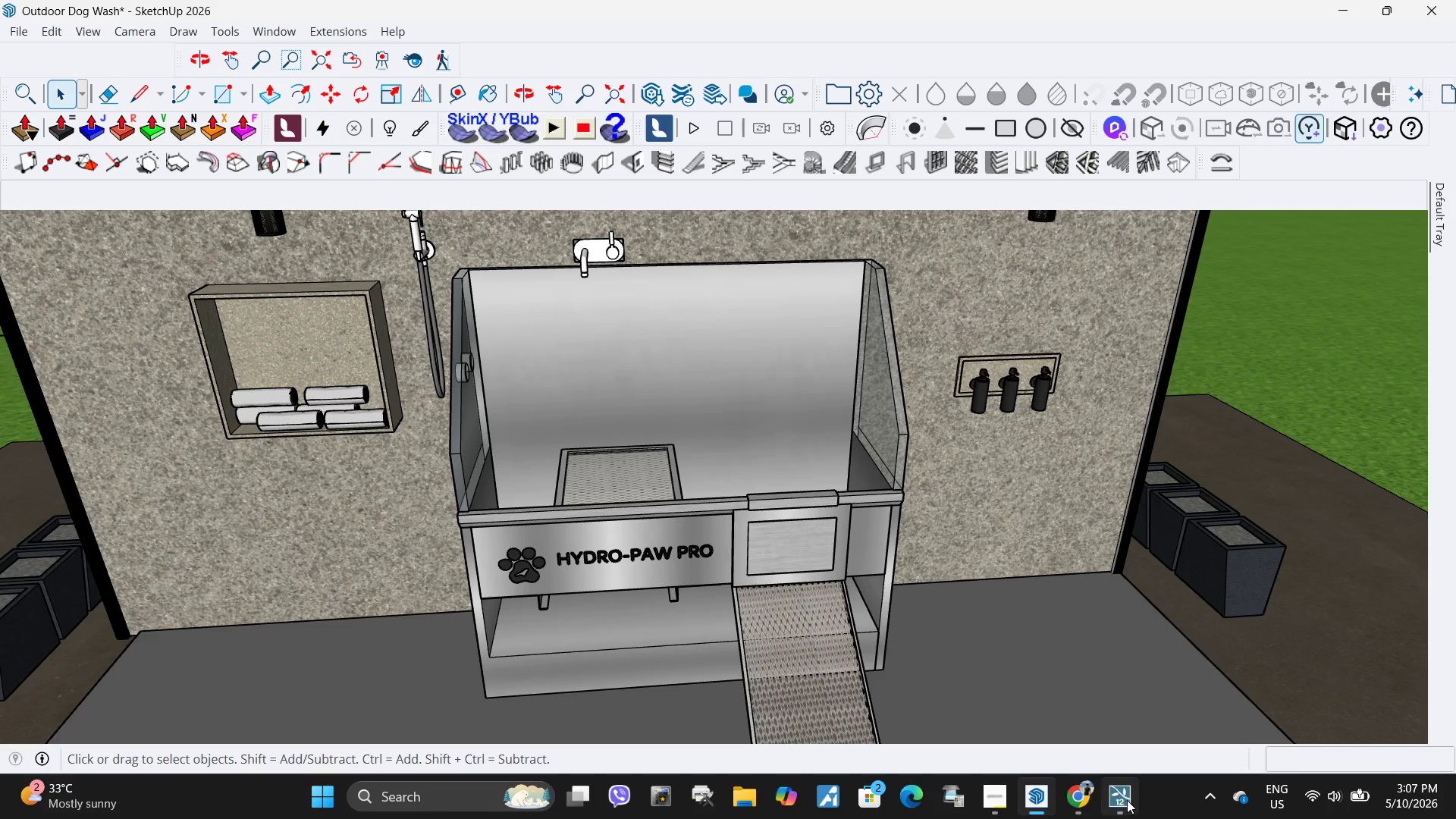 
scroll: coordinate [653, 434], scroll_direction: down, amount: 1.0
 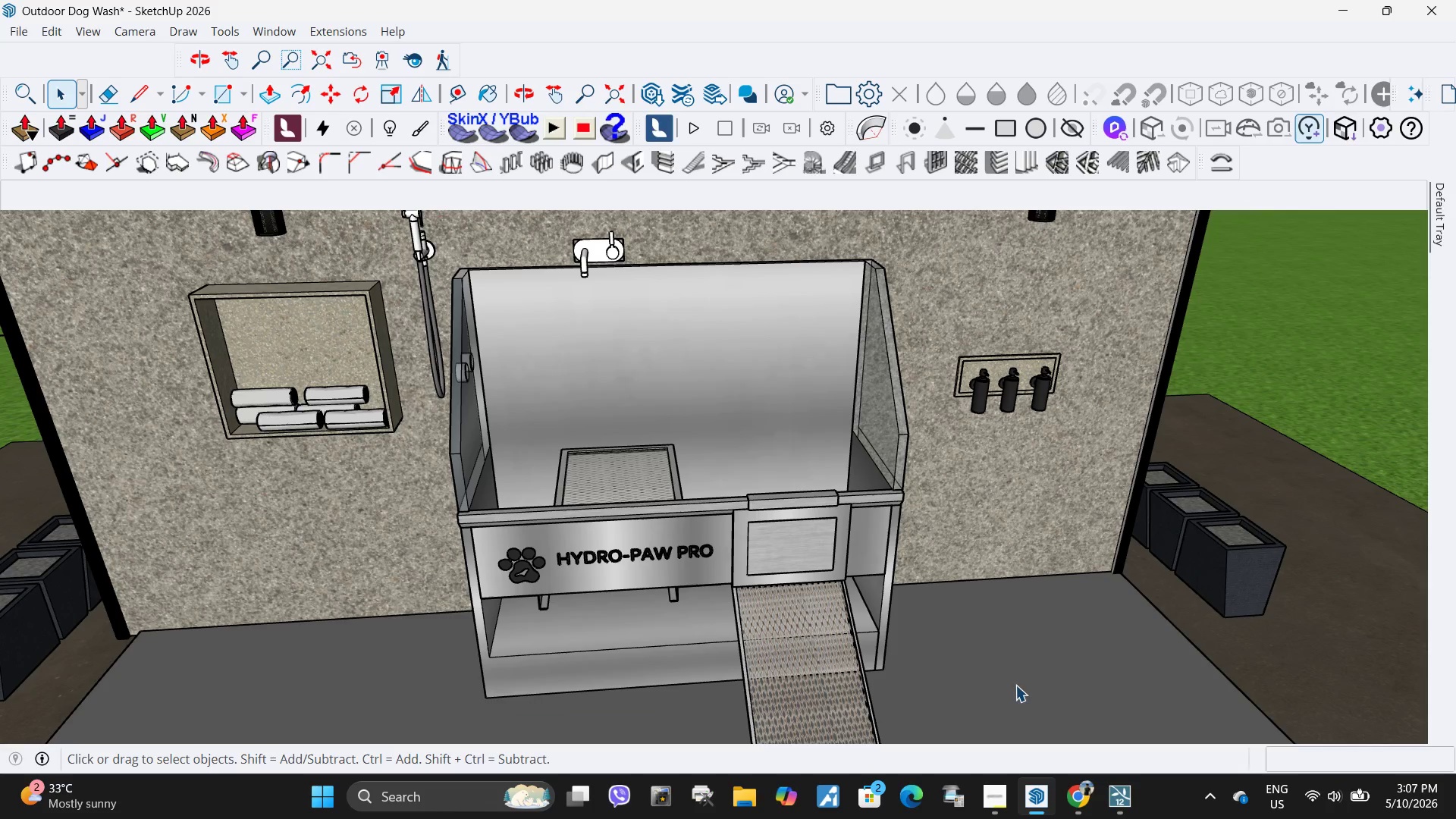 
left_click([1126, 805])
 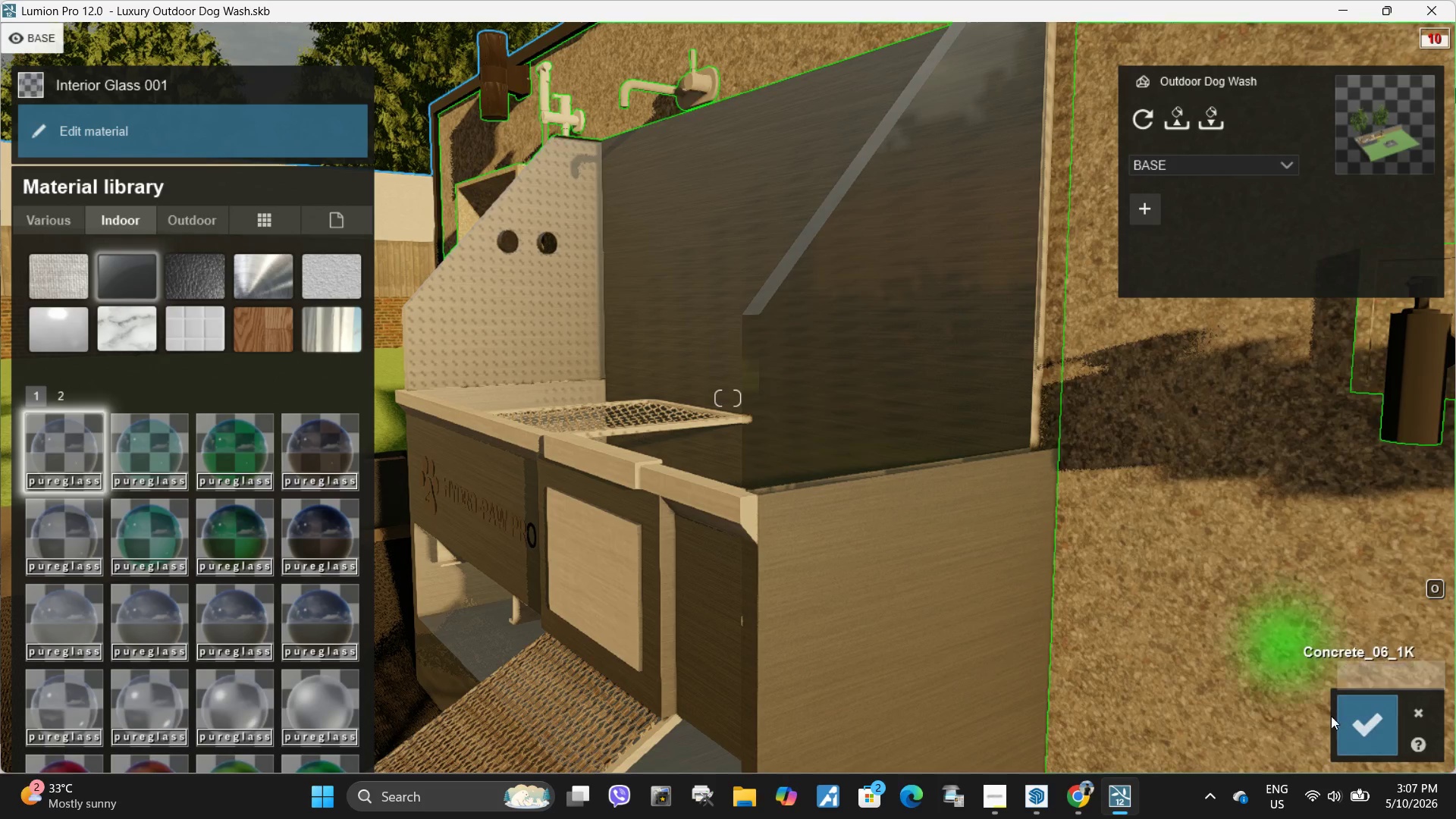 
left_click([1348, 729])
 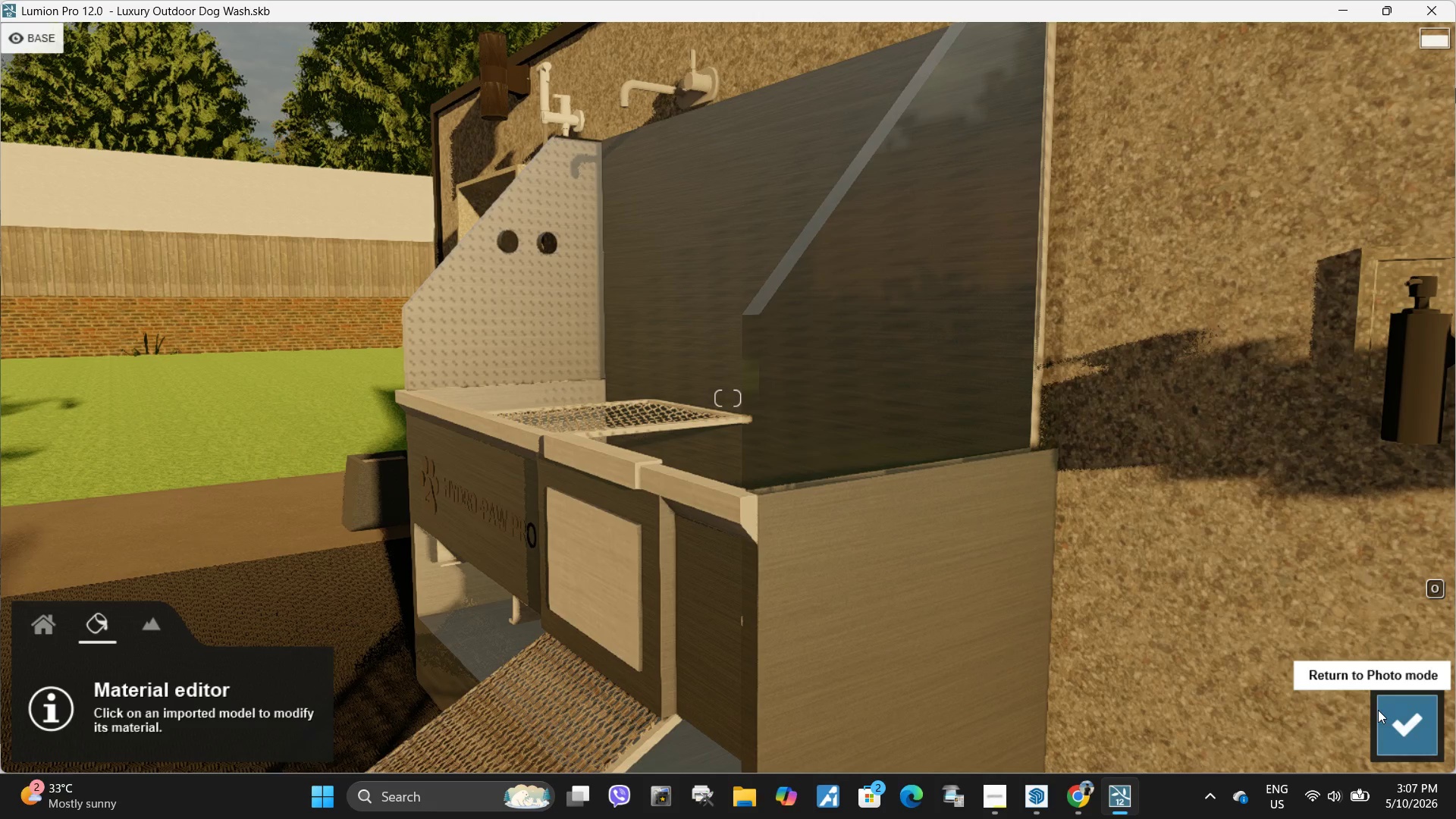 
left_click([1414, 734])
 